 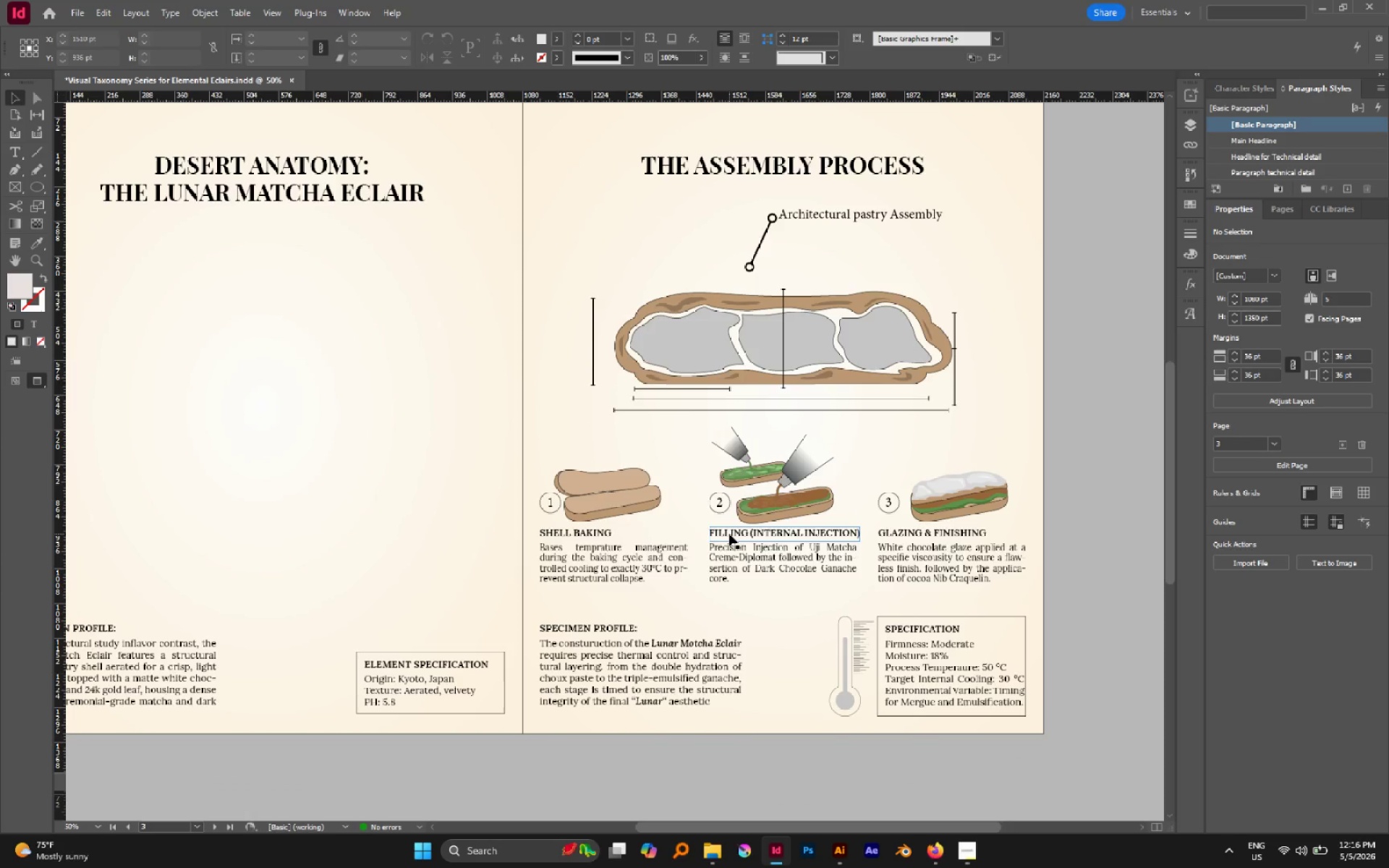 
hold_key(key=AltLeft, duration=0.55)
 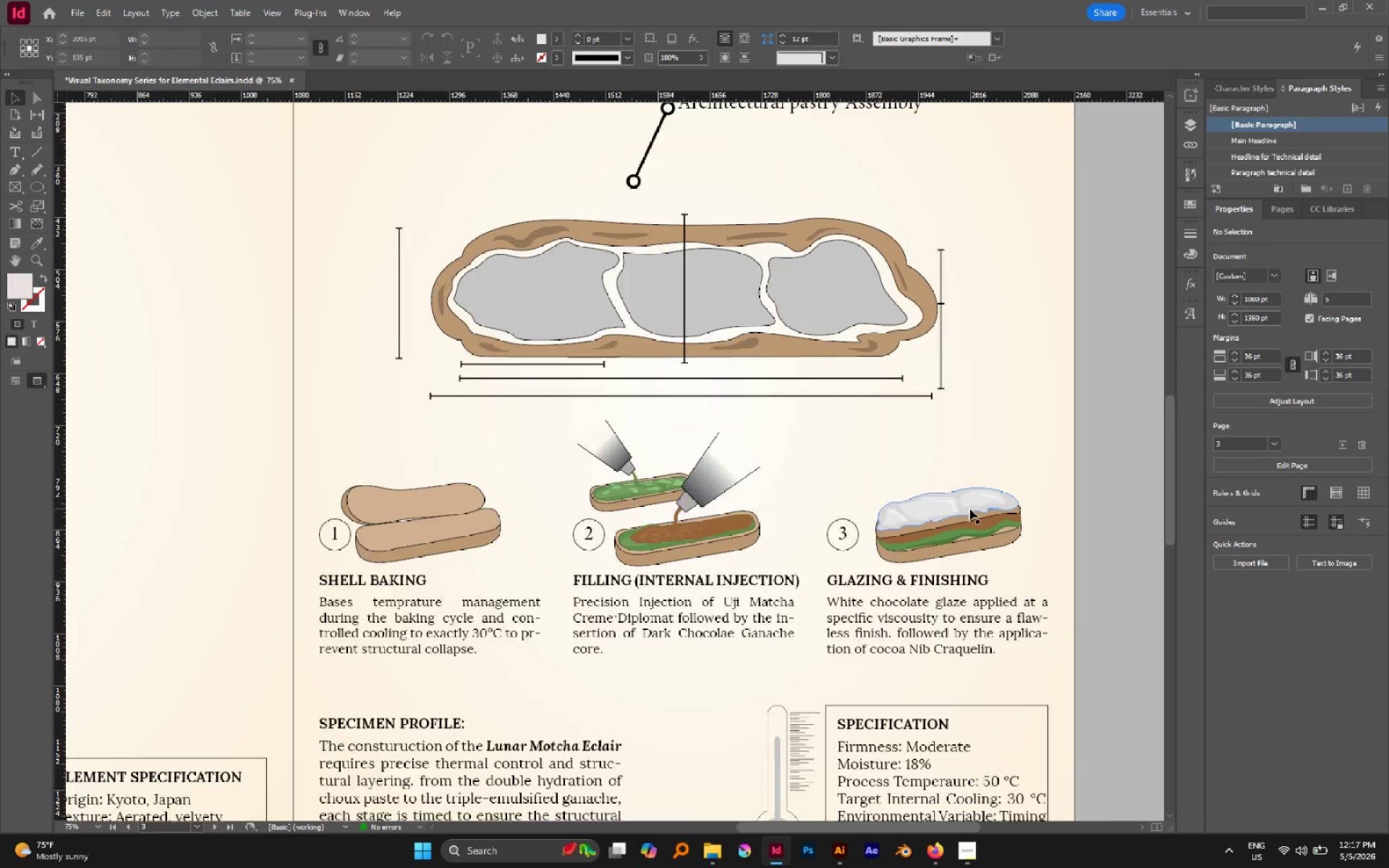 
hold_key(key=AltLeft, duration=0.48)
 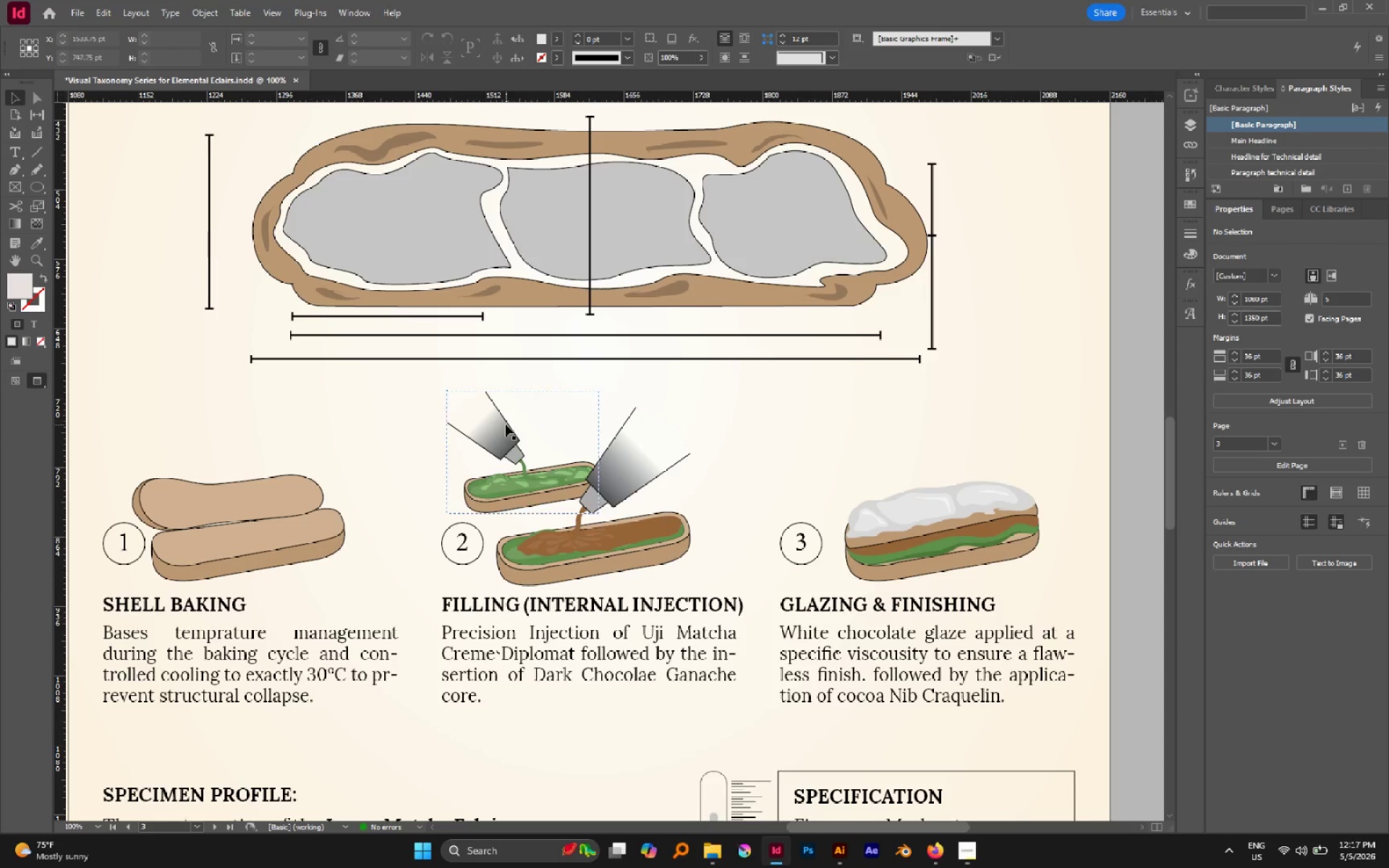 
scroll: coordinate [969, 509], scroll_direction: up, amount: 2.0
 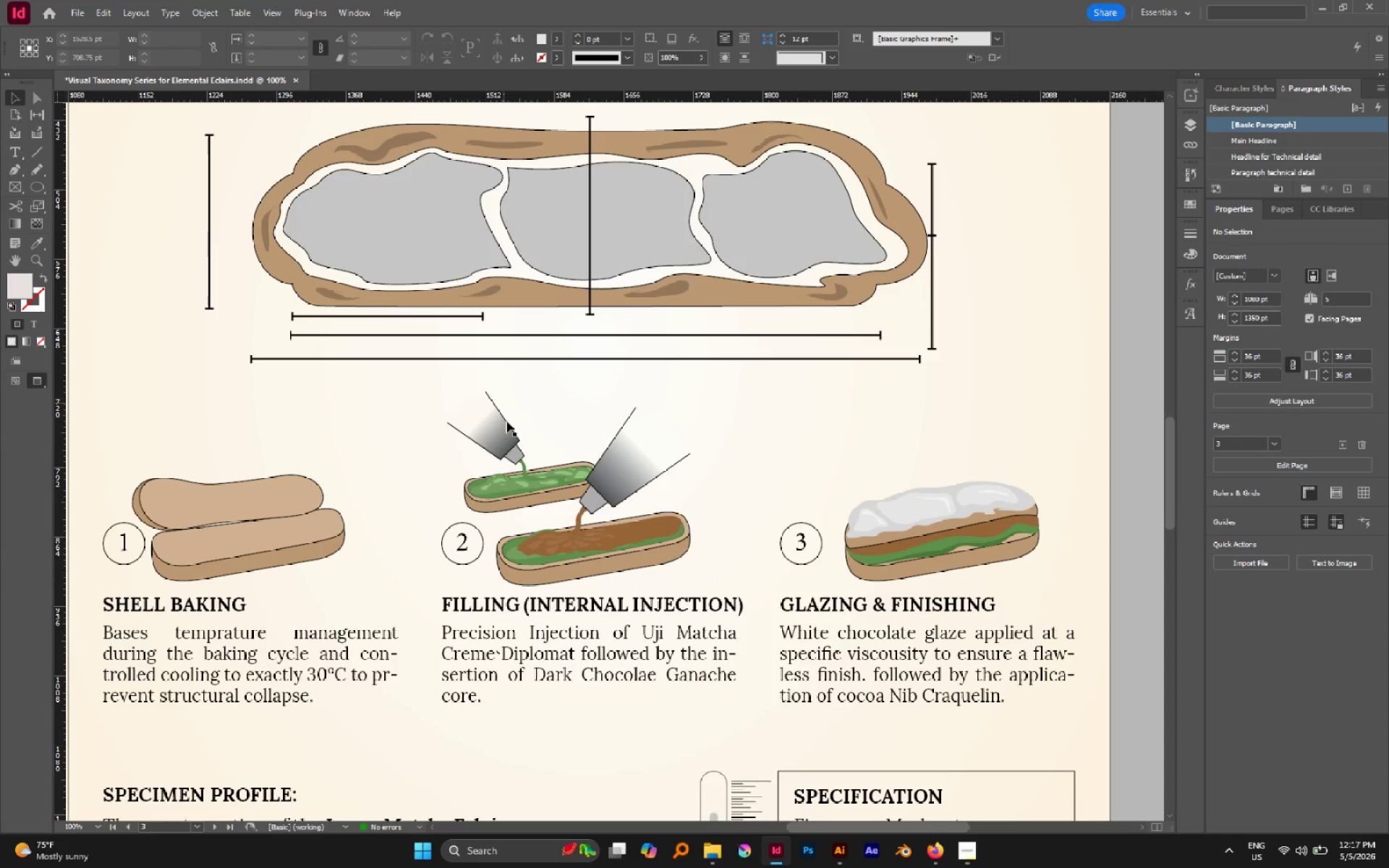 
left_click([506, 425])
 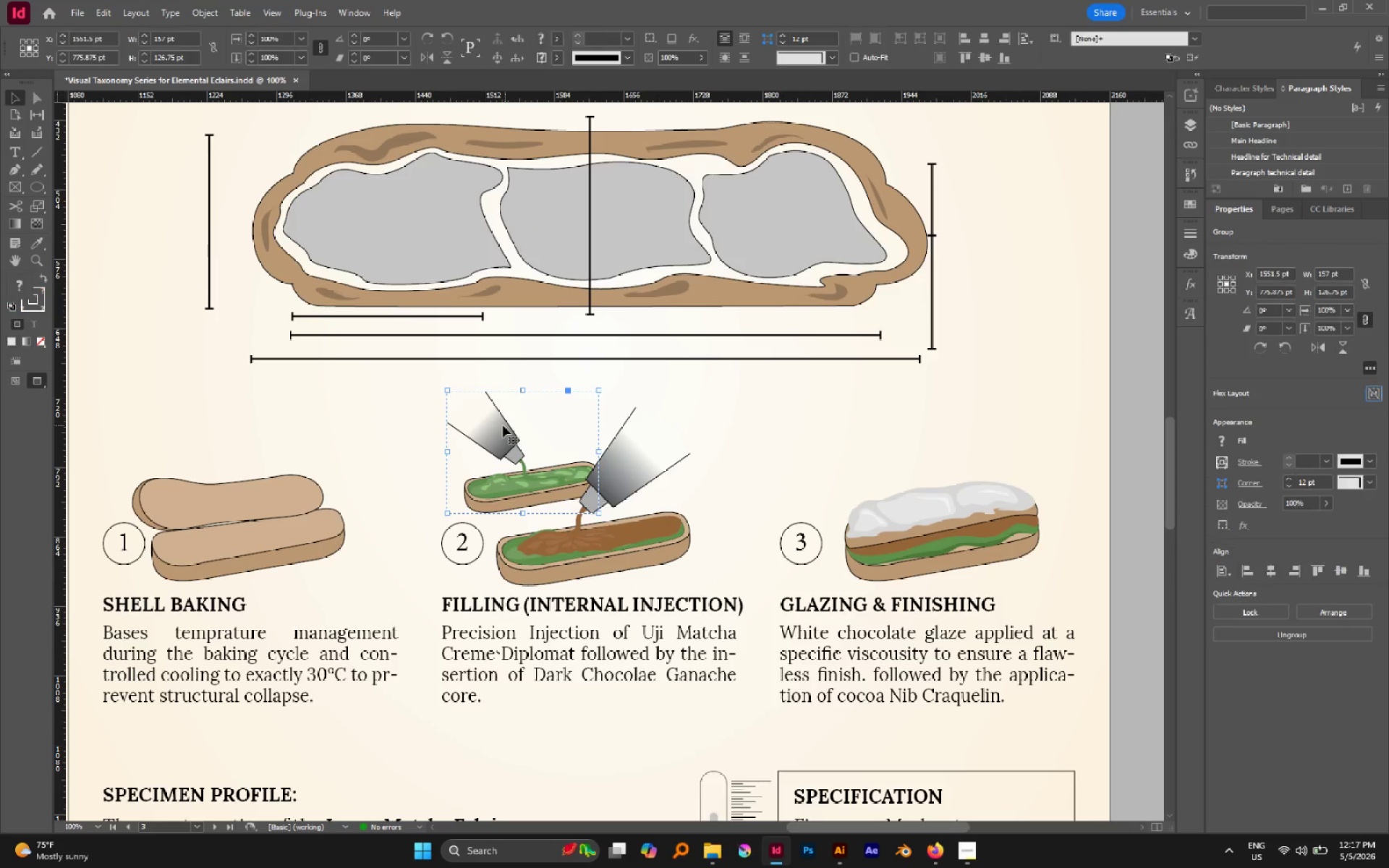 
hold_key(key=AltLeft, duration=1.08)
left_click_drag(start_coordinate=[493, 425], to_coordinate=[798, 417])
 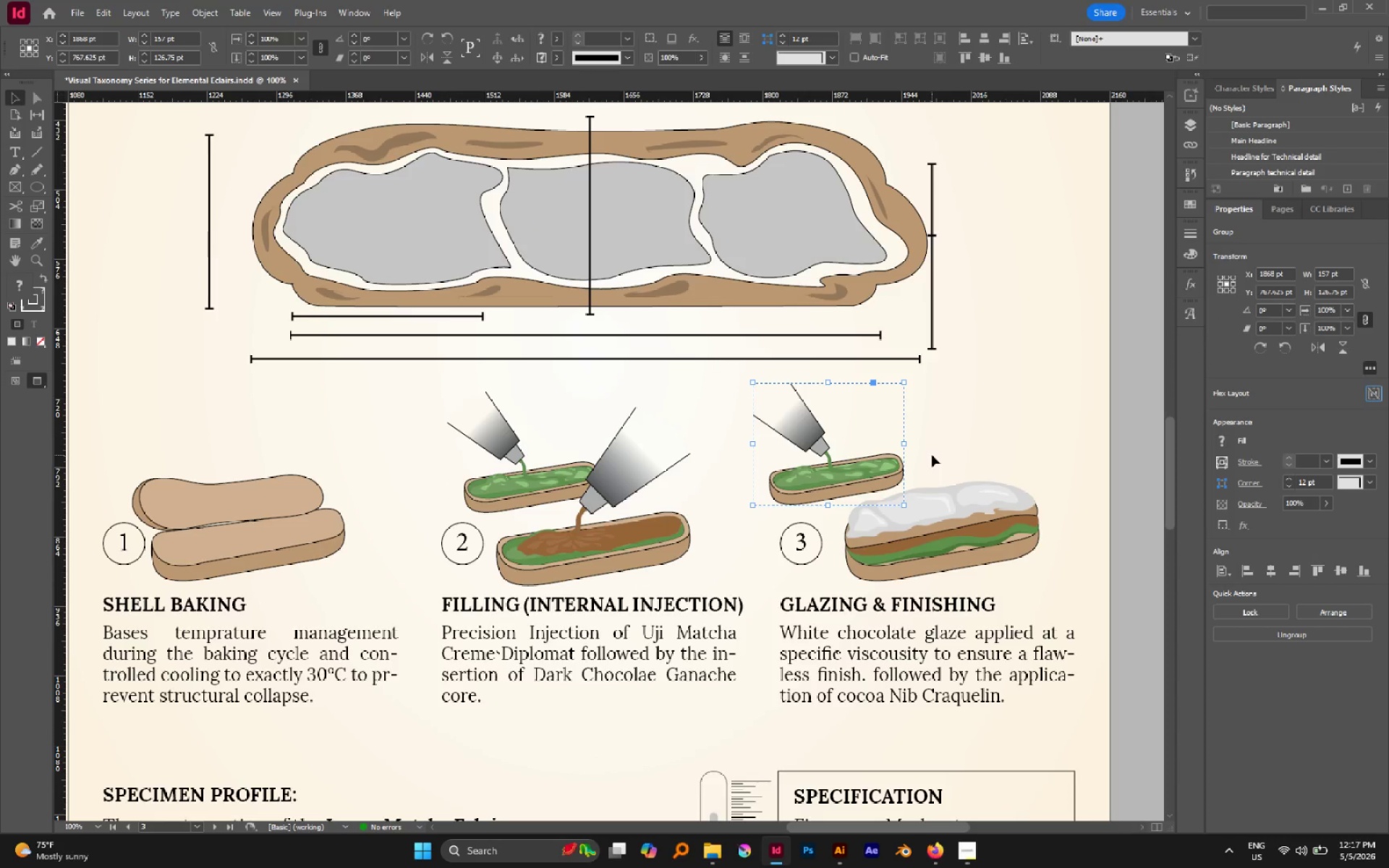 
hold_key(key=AltLeft, duration=0.48)
scroll: coordinate [875, 446], scroll_direction: up, amount: 2.0
 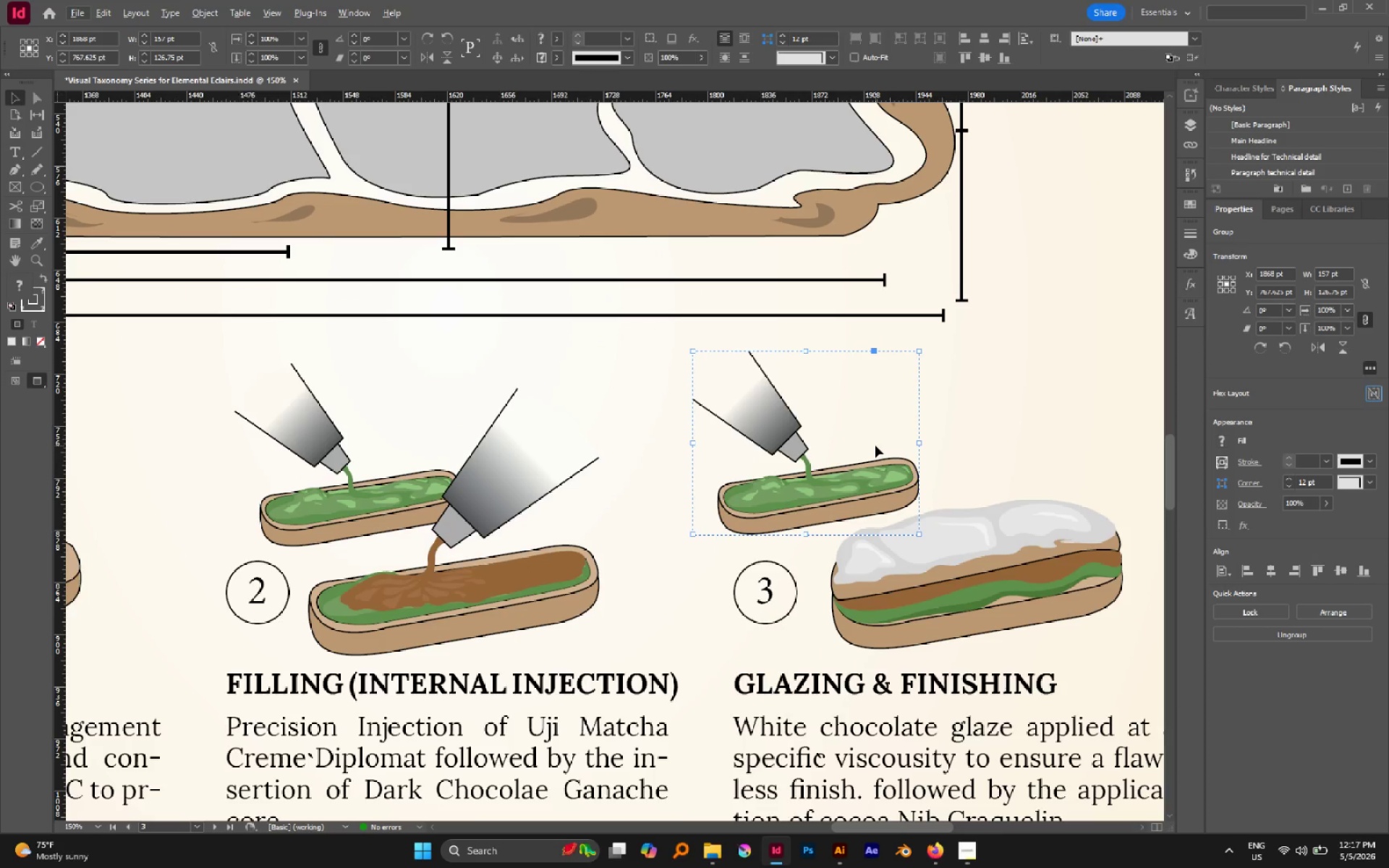 
key(Control+Shift+G)
 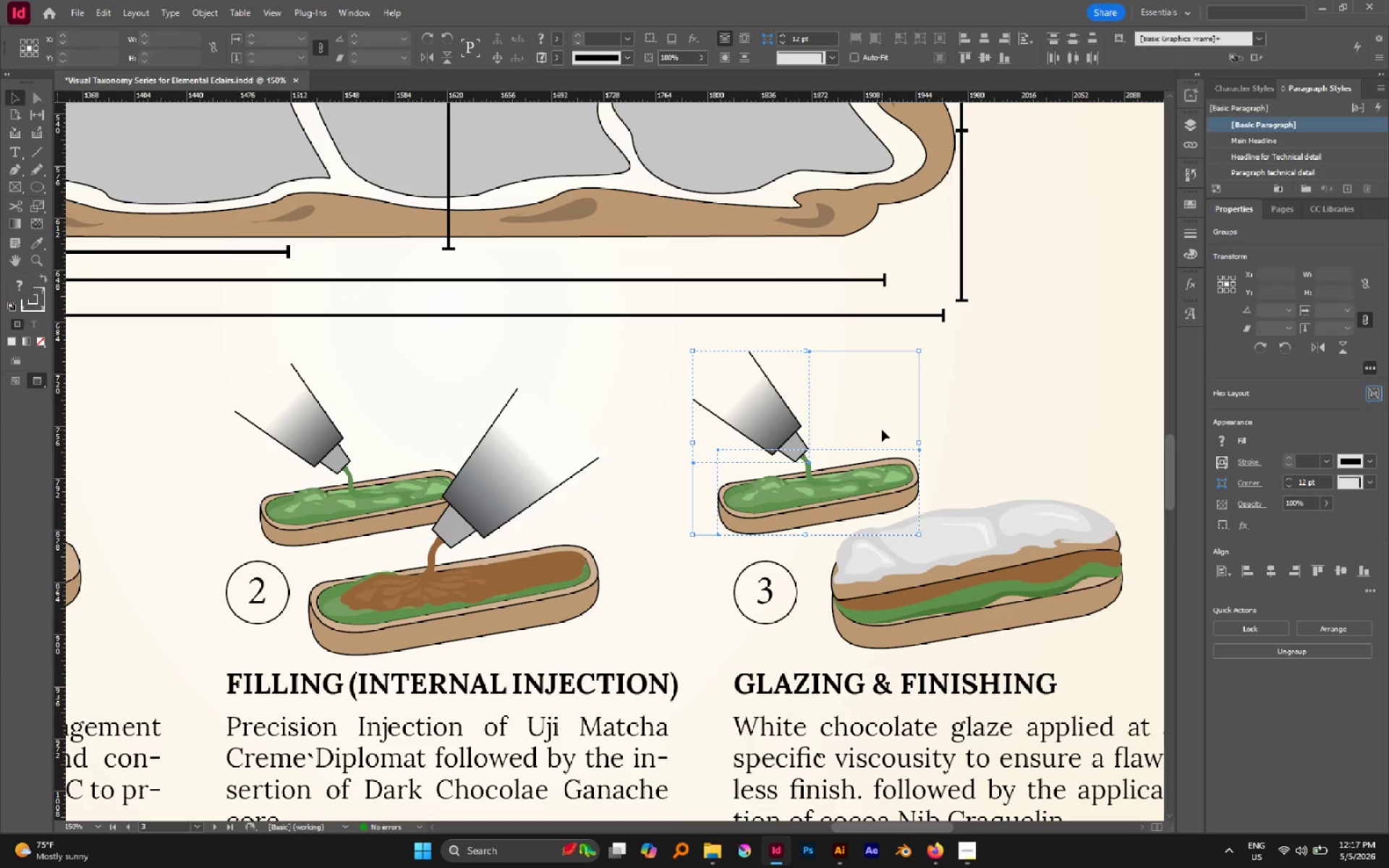 
double_click([880, 469])
 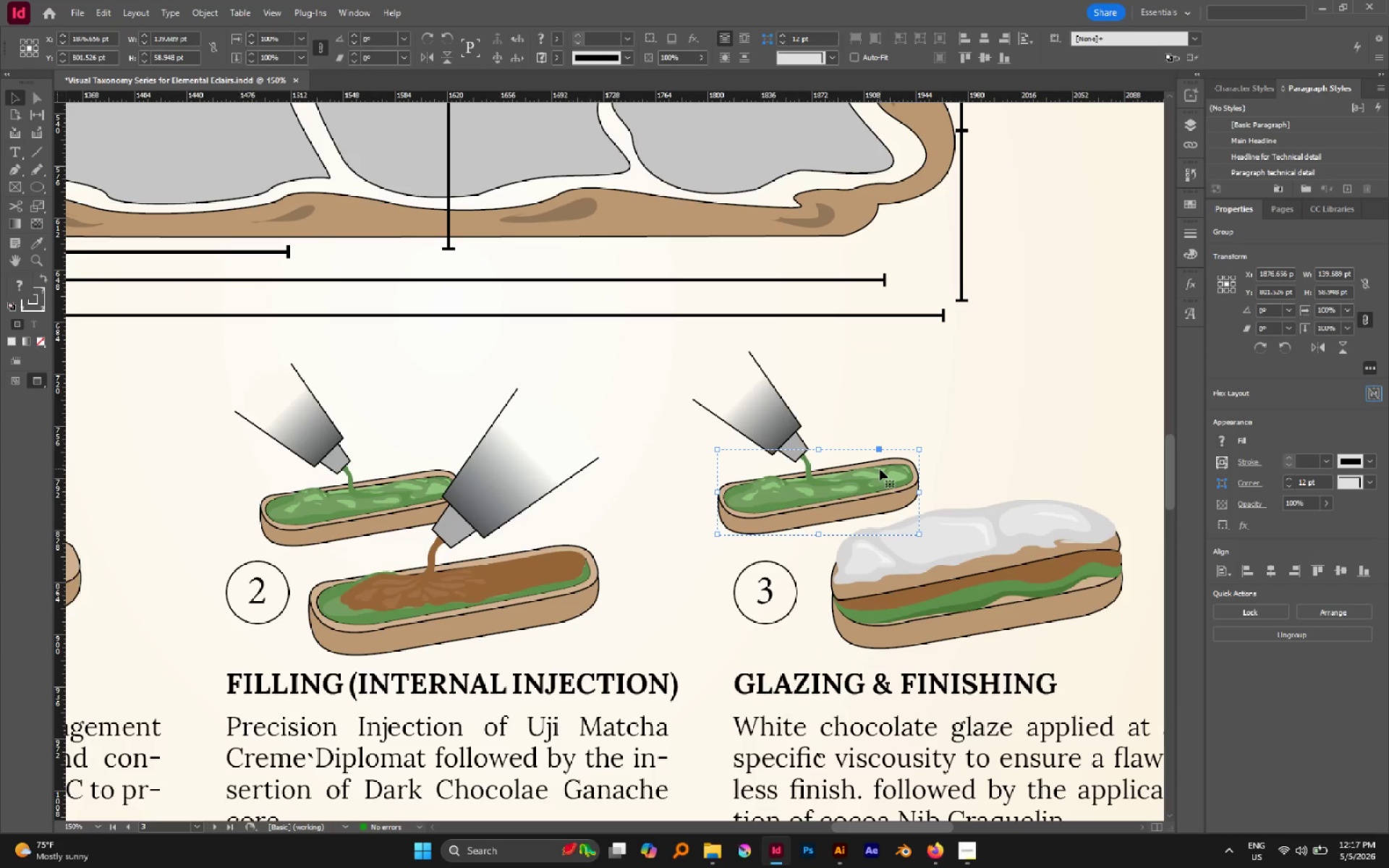 
key(Delete)
 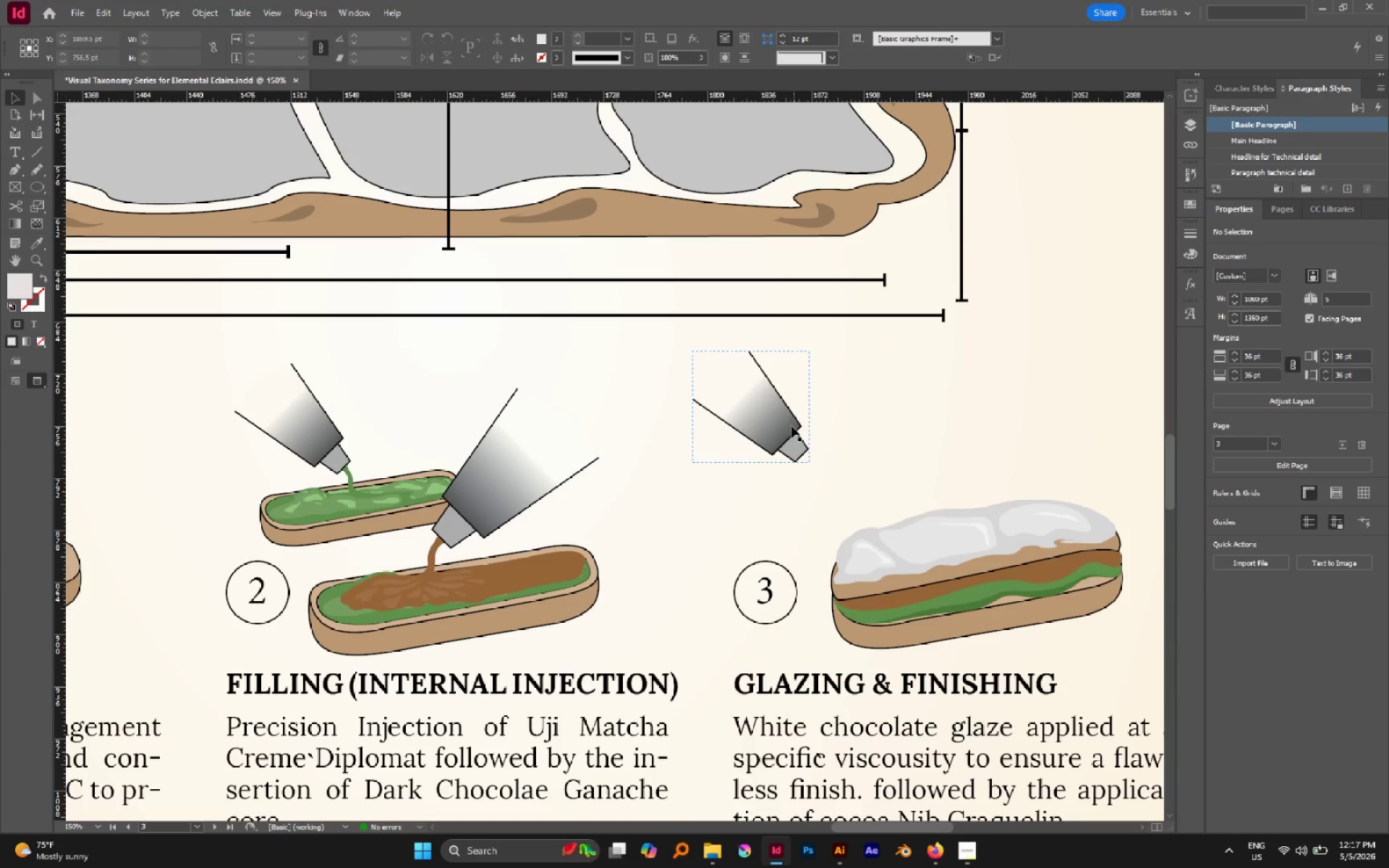 
left_click_drag(start_coordinate=[780, 412], to_coordinate=[869, 471])
 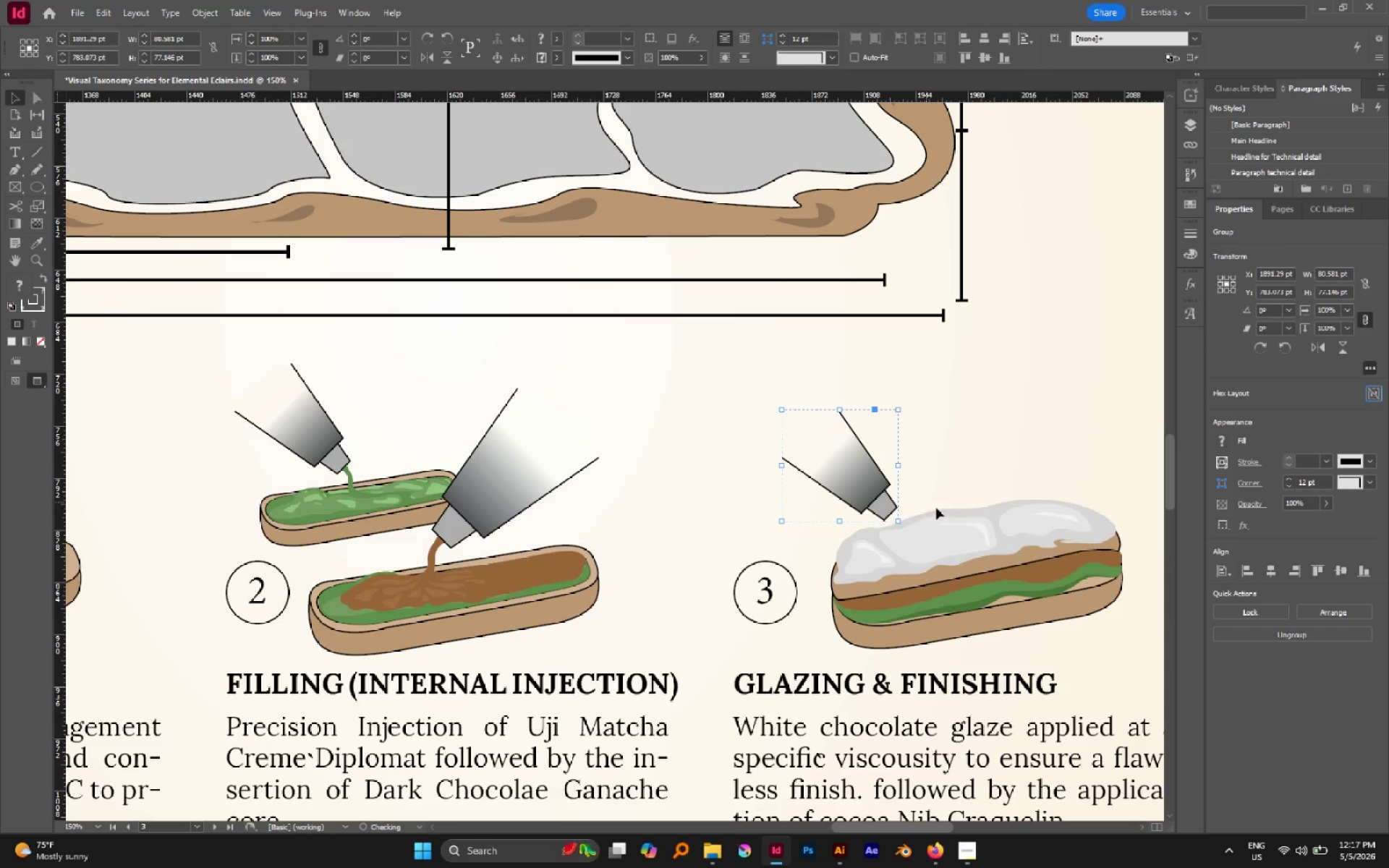 
hold_key(key=AltLeft, duration=0.53)
scroll: coordinate [938, 509], scroll_direction: up, amount: 2.0
 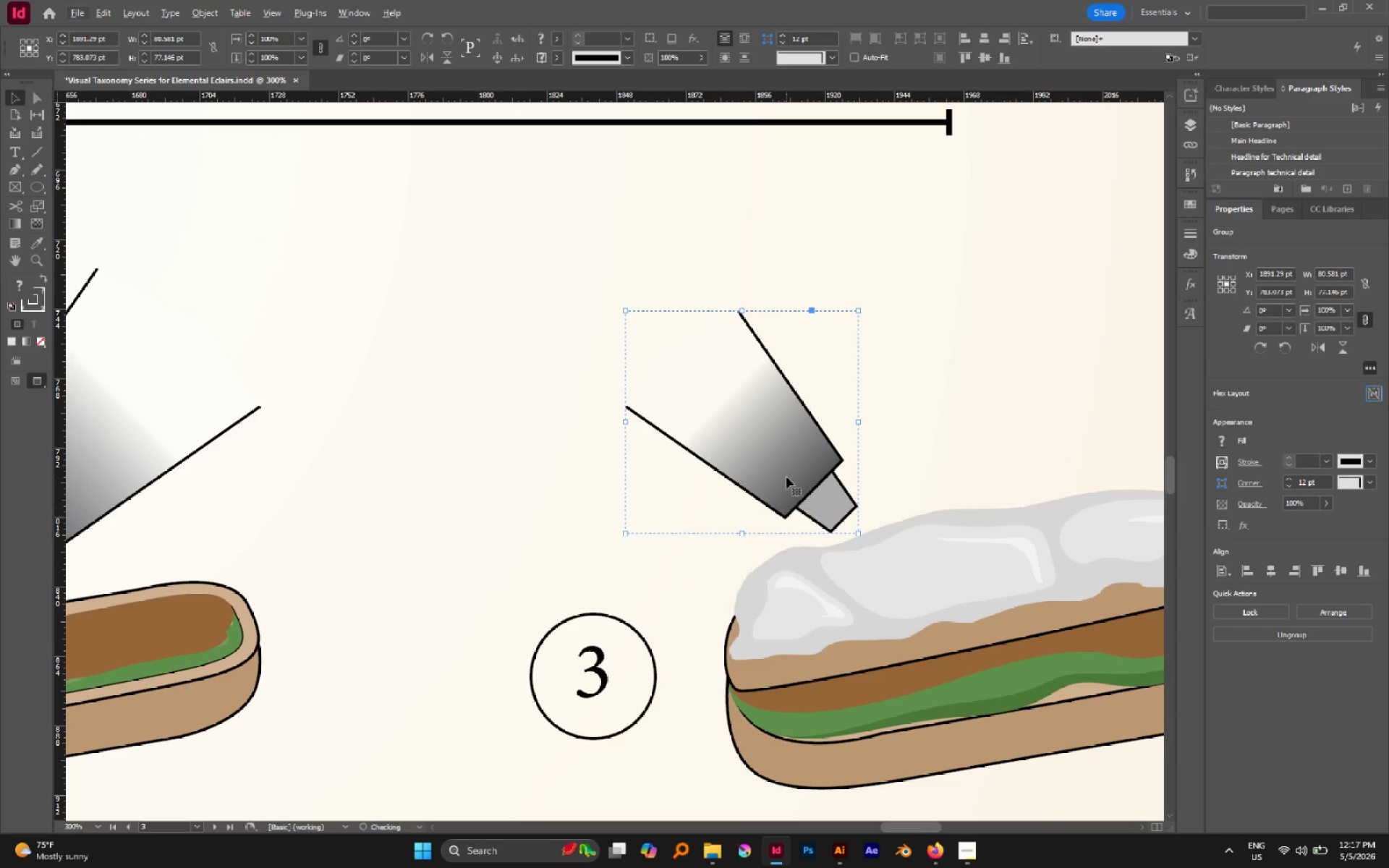 
left_click_drag(start_coordinate=[786, 472], to_coordinate=[780, 463])
 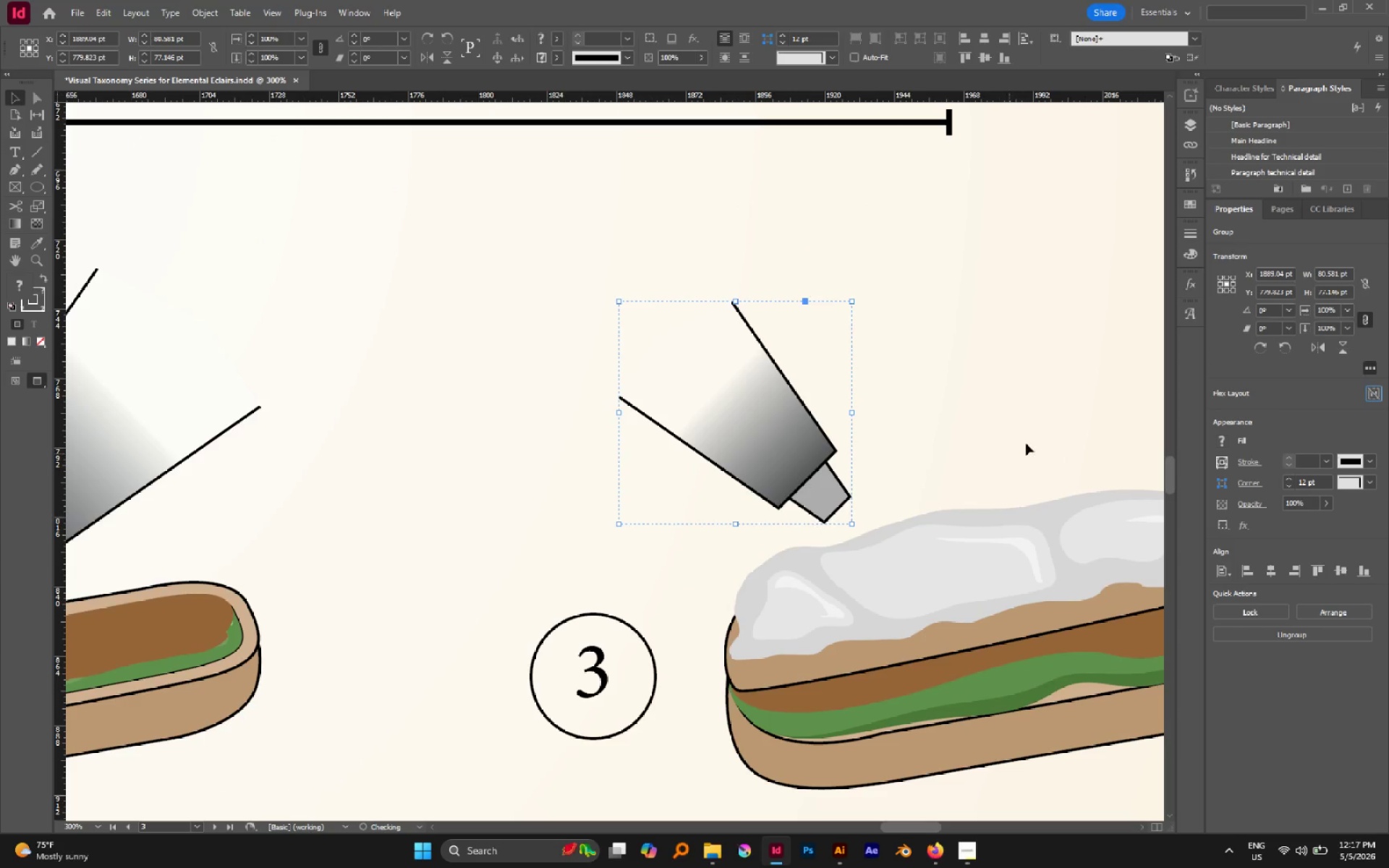 
left_click([1026, 443])
 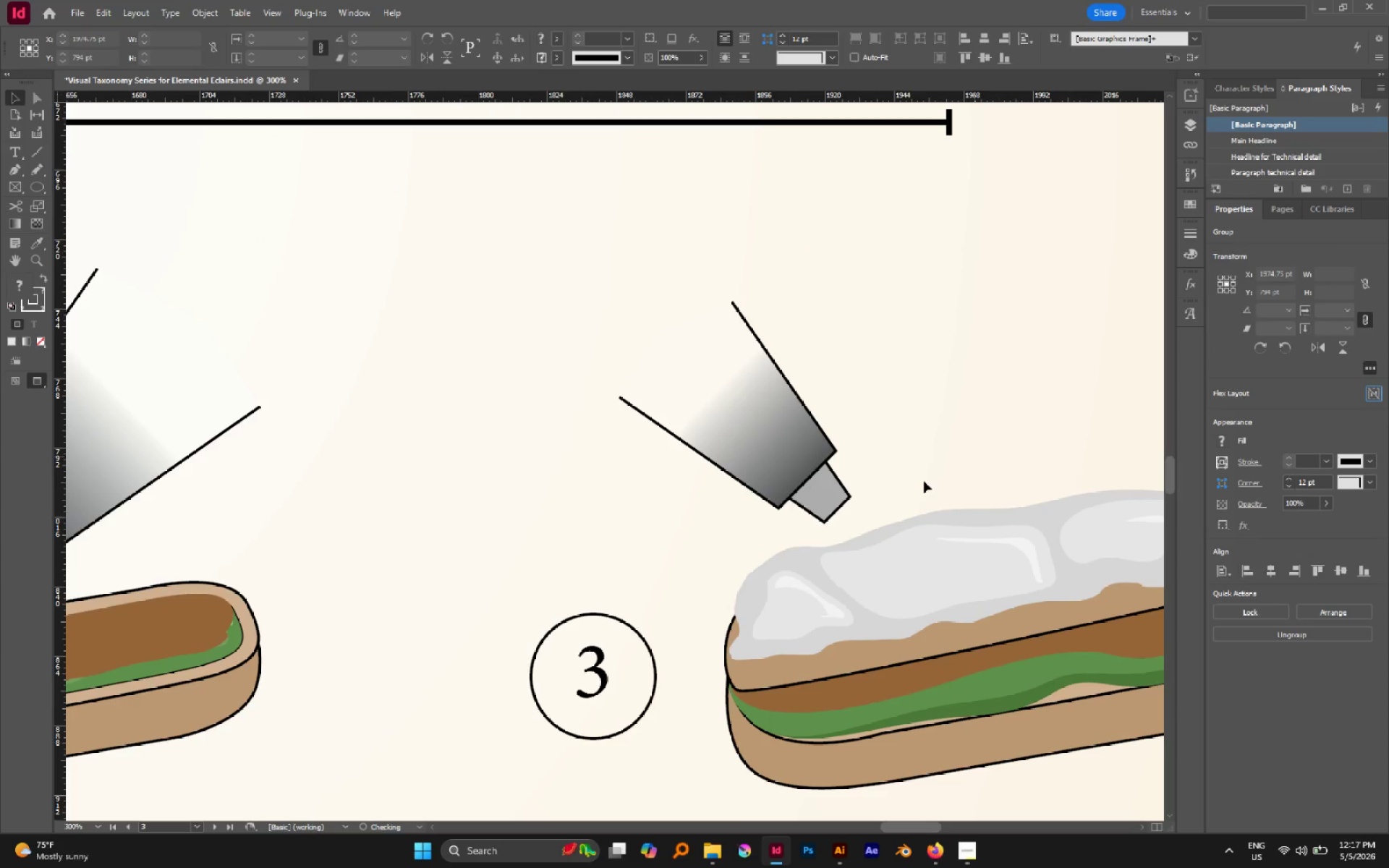 
hold_key(key=AltLeft, duration=0.39)
scroll: coordinate [919, 485], scroll_direction: up, amount: 3.0
 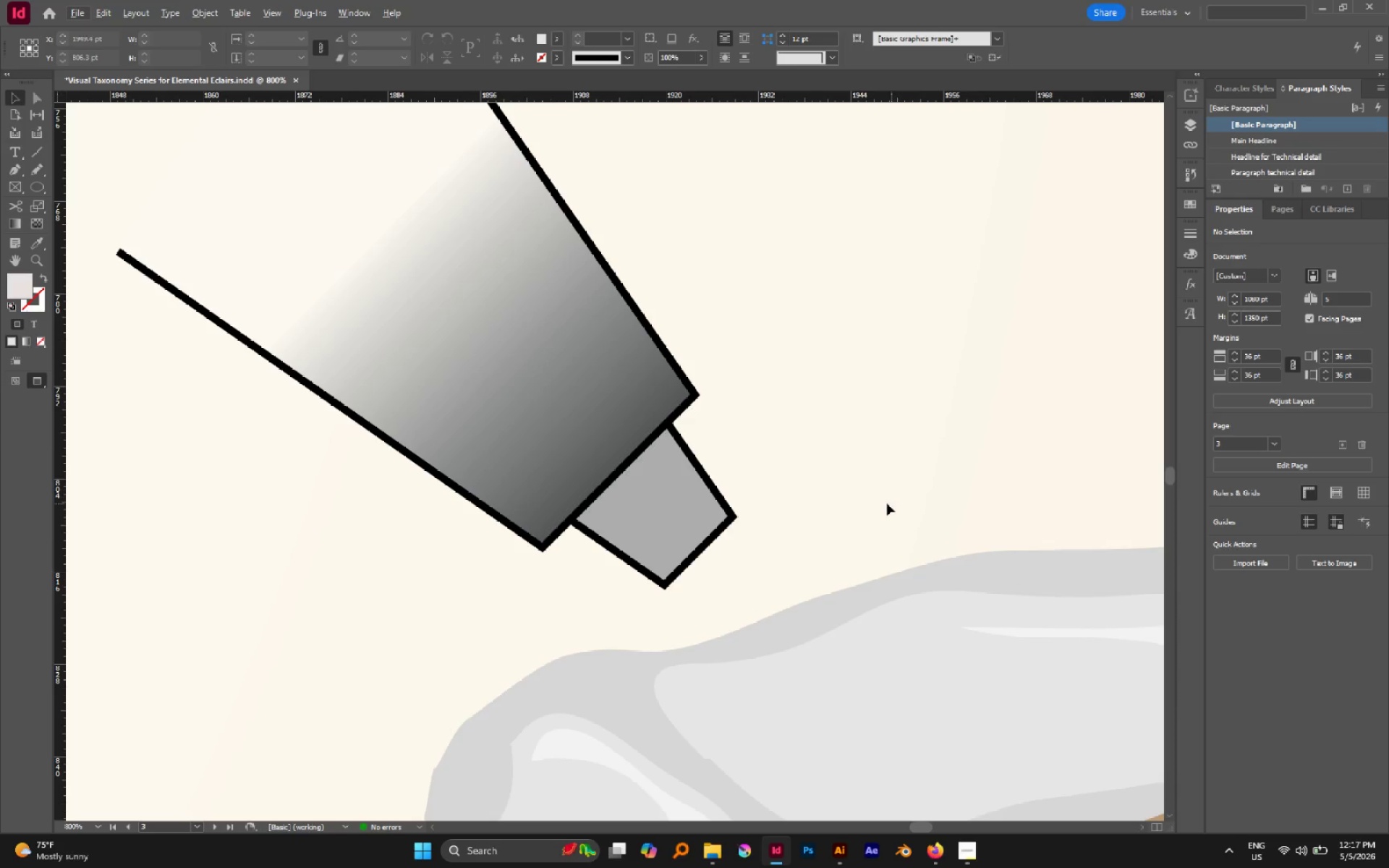 
scroll: coordinate [886, 503], scroll_direction: down, amount: 2.0
 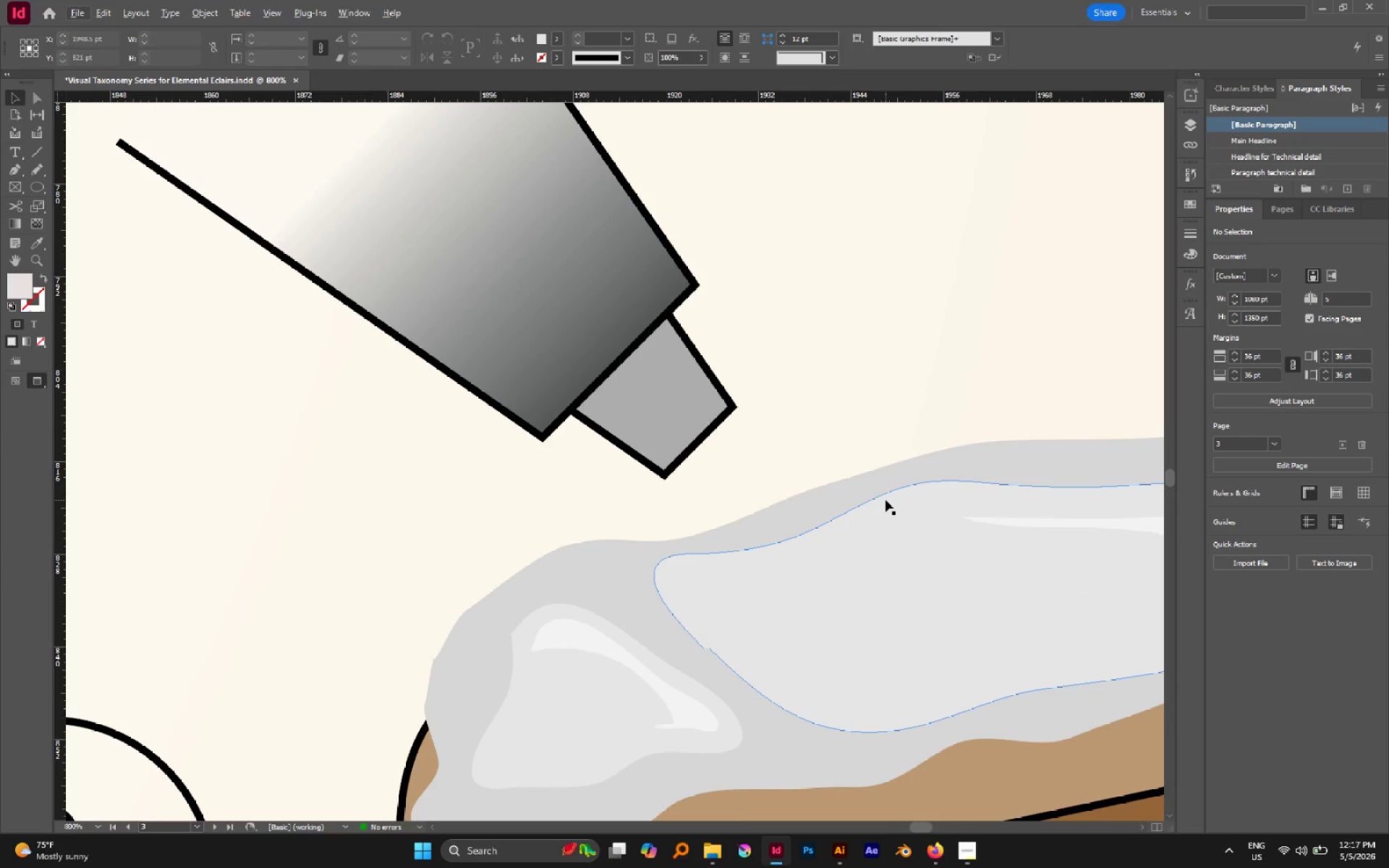 
key(L)
 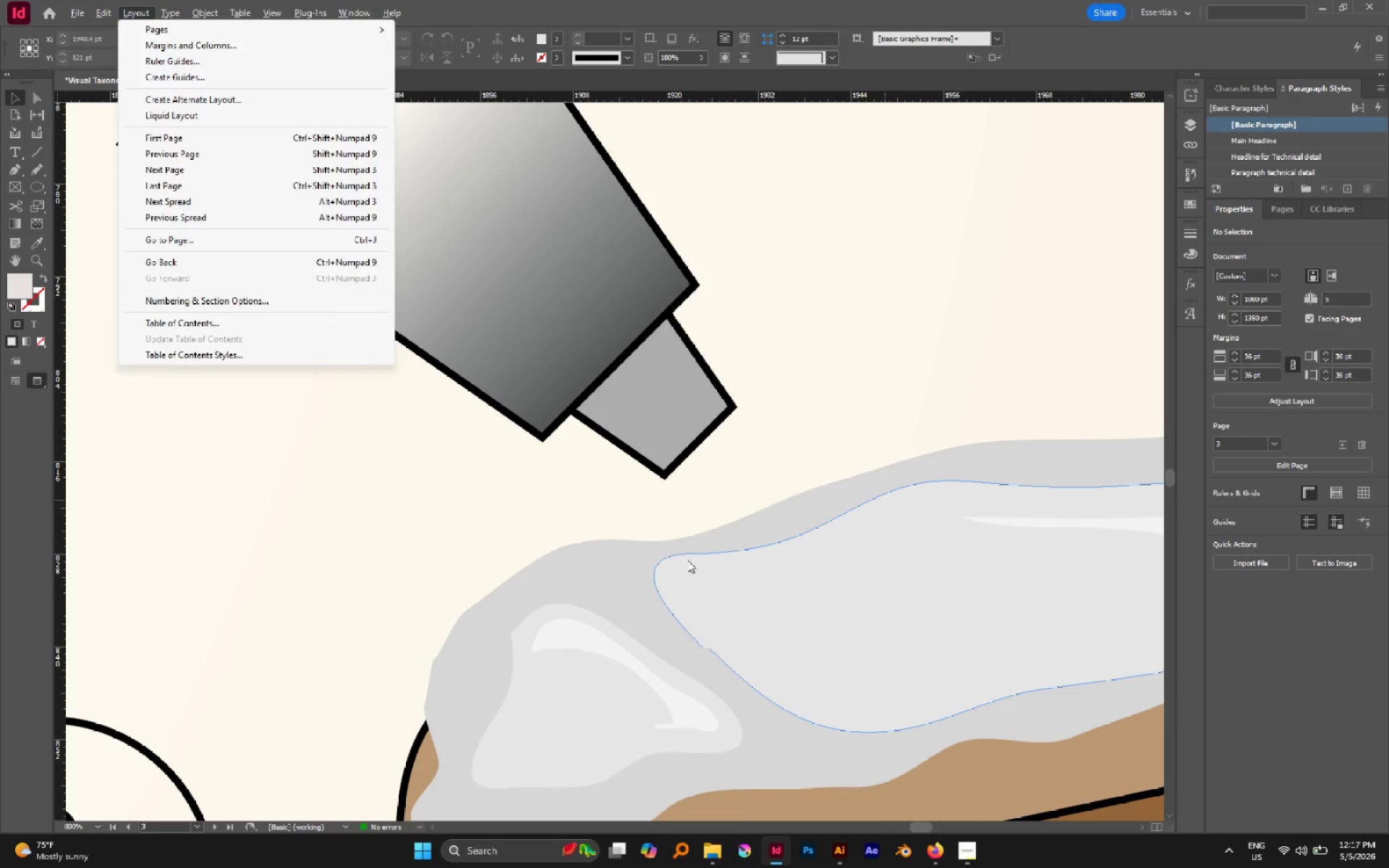 
left_click([687, 560])
 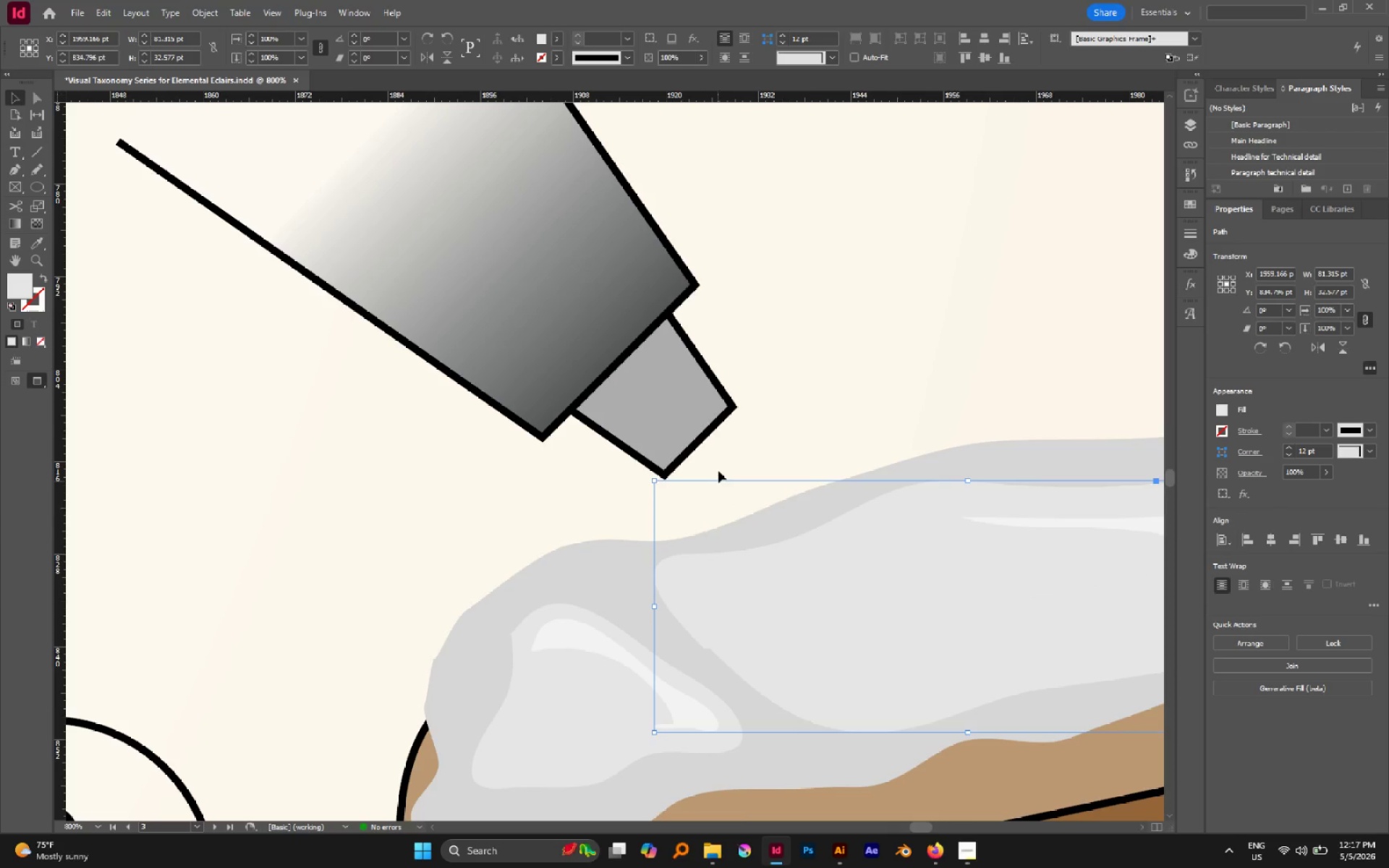 
key(A)
 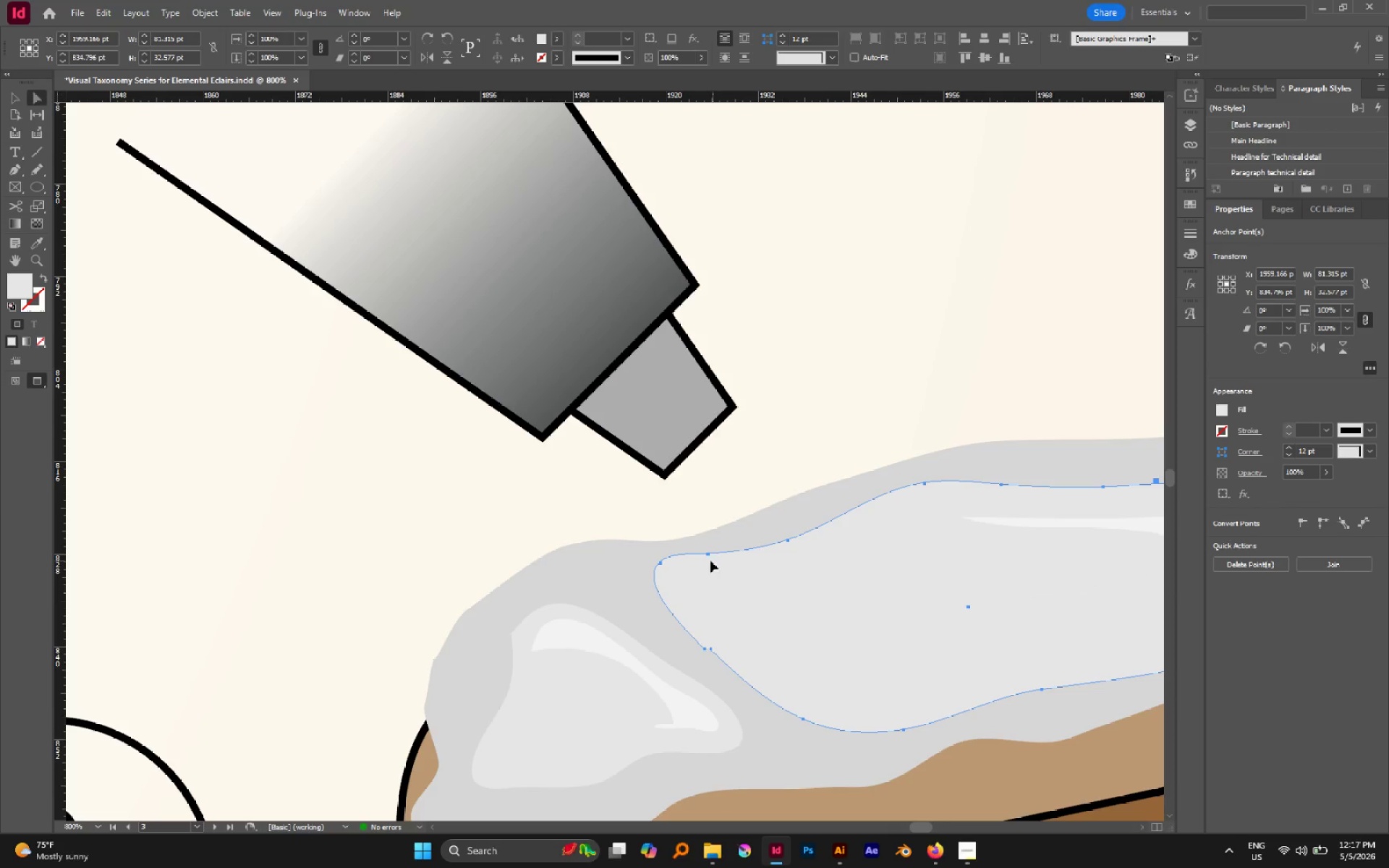 
left_click([705, 552])
 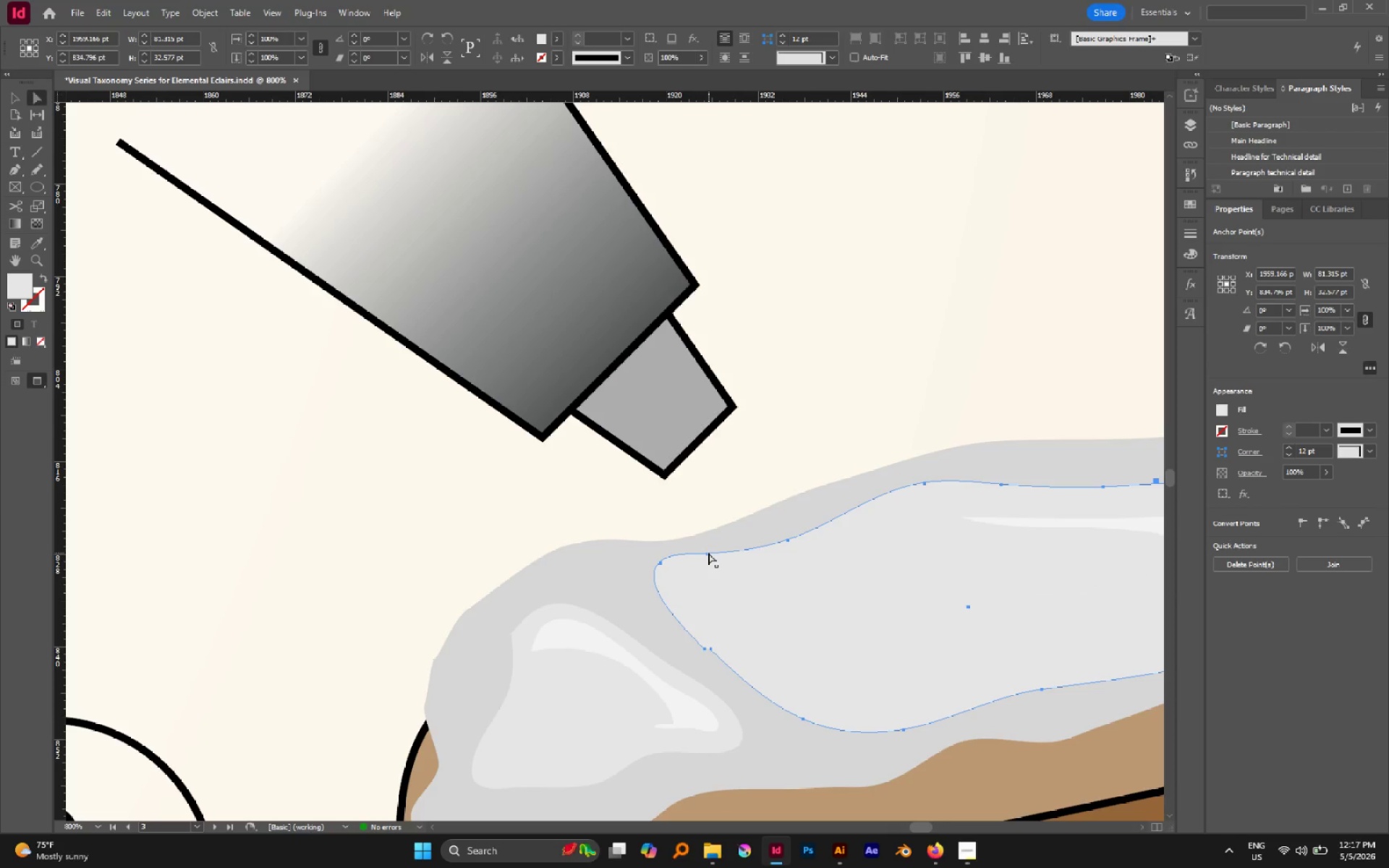 
left_click_drag(start_coordinate=[708, 553], to_coordinate=[723, 514])
 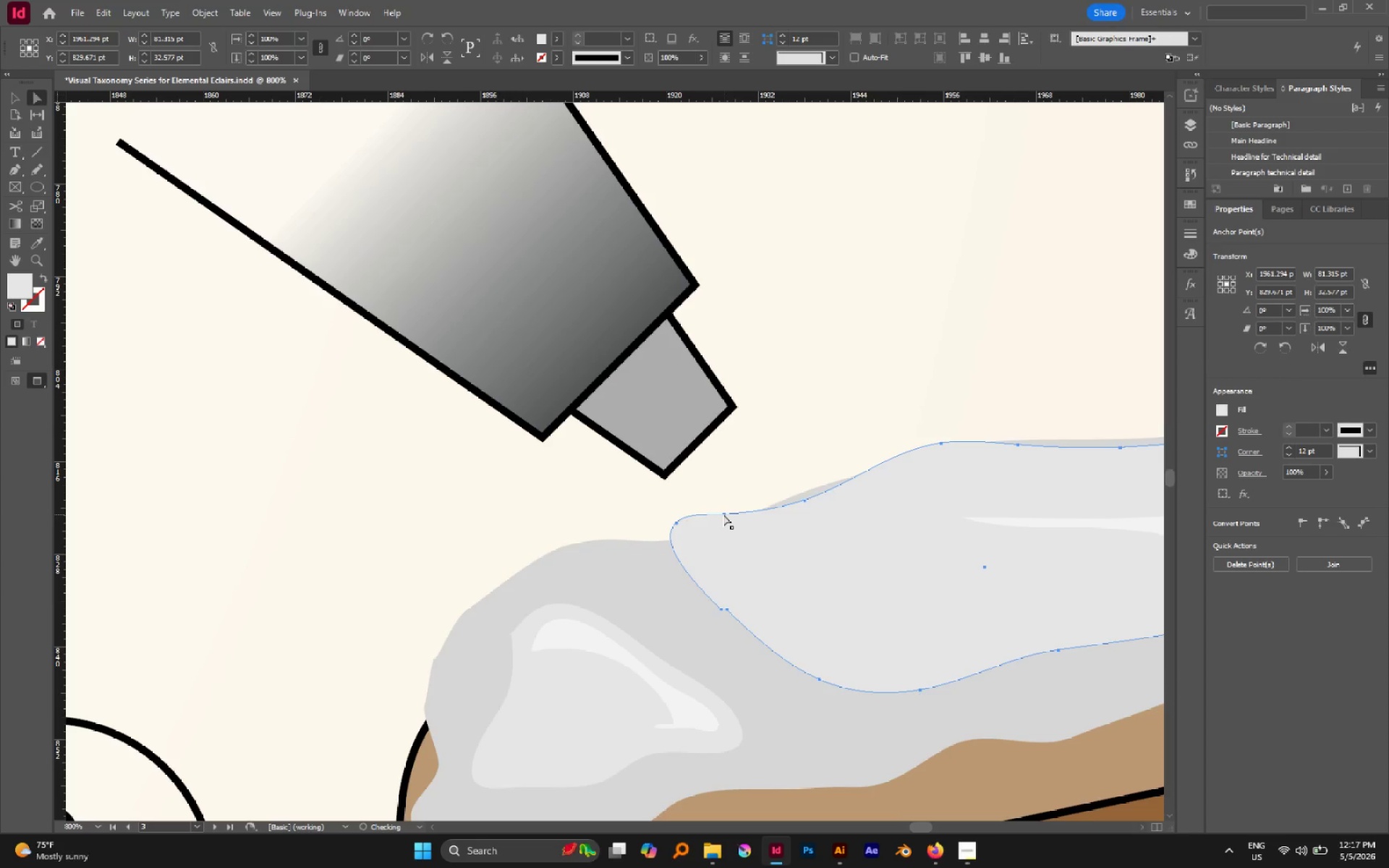 
key(Control+Z)
 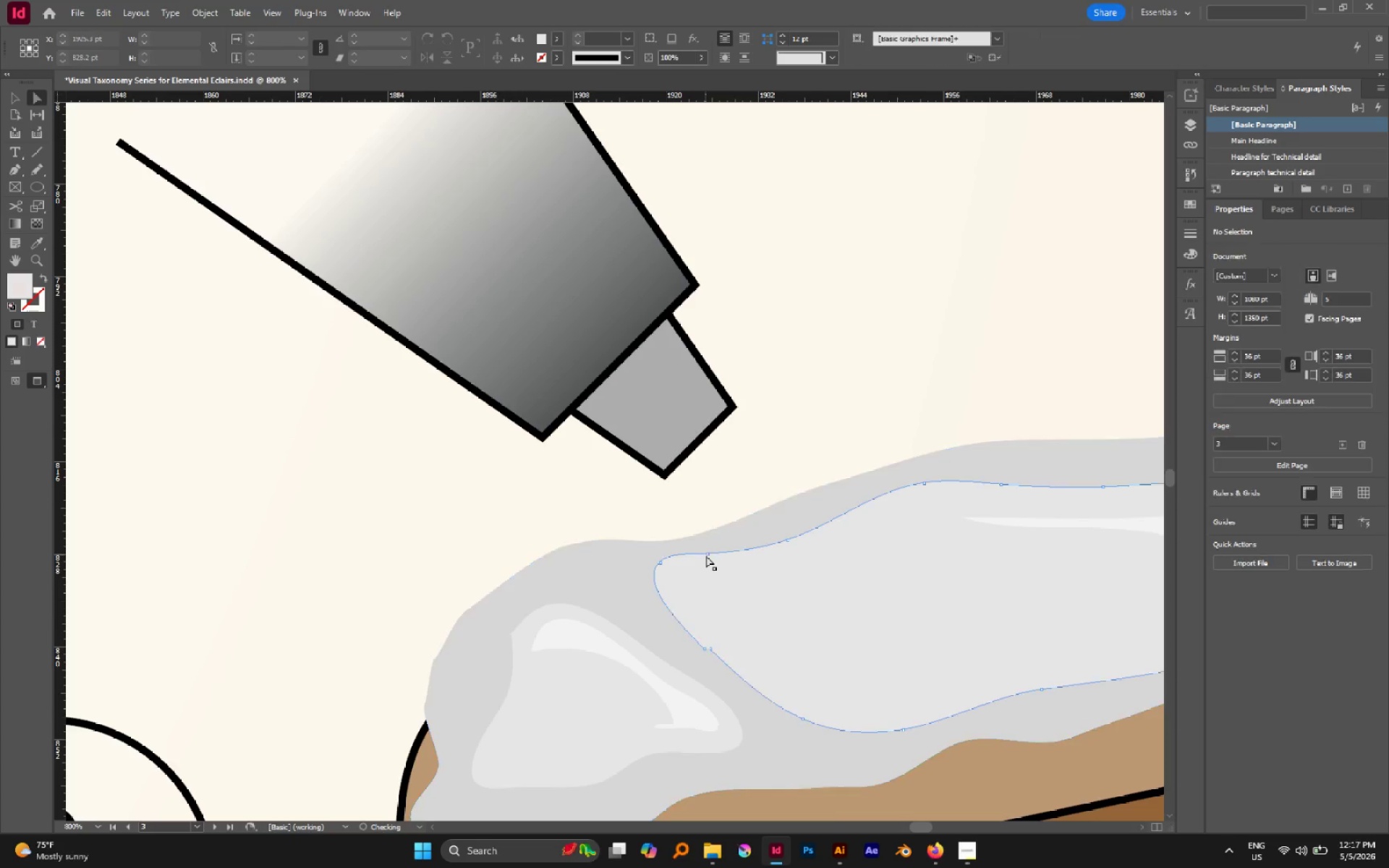 
left_click([707, 556])
 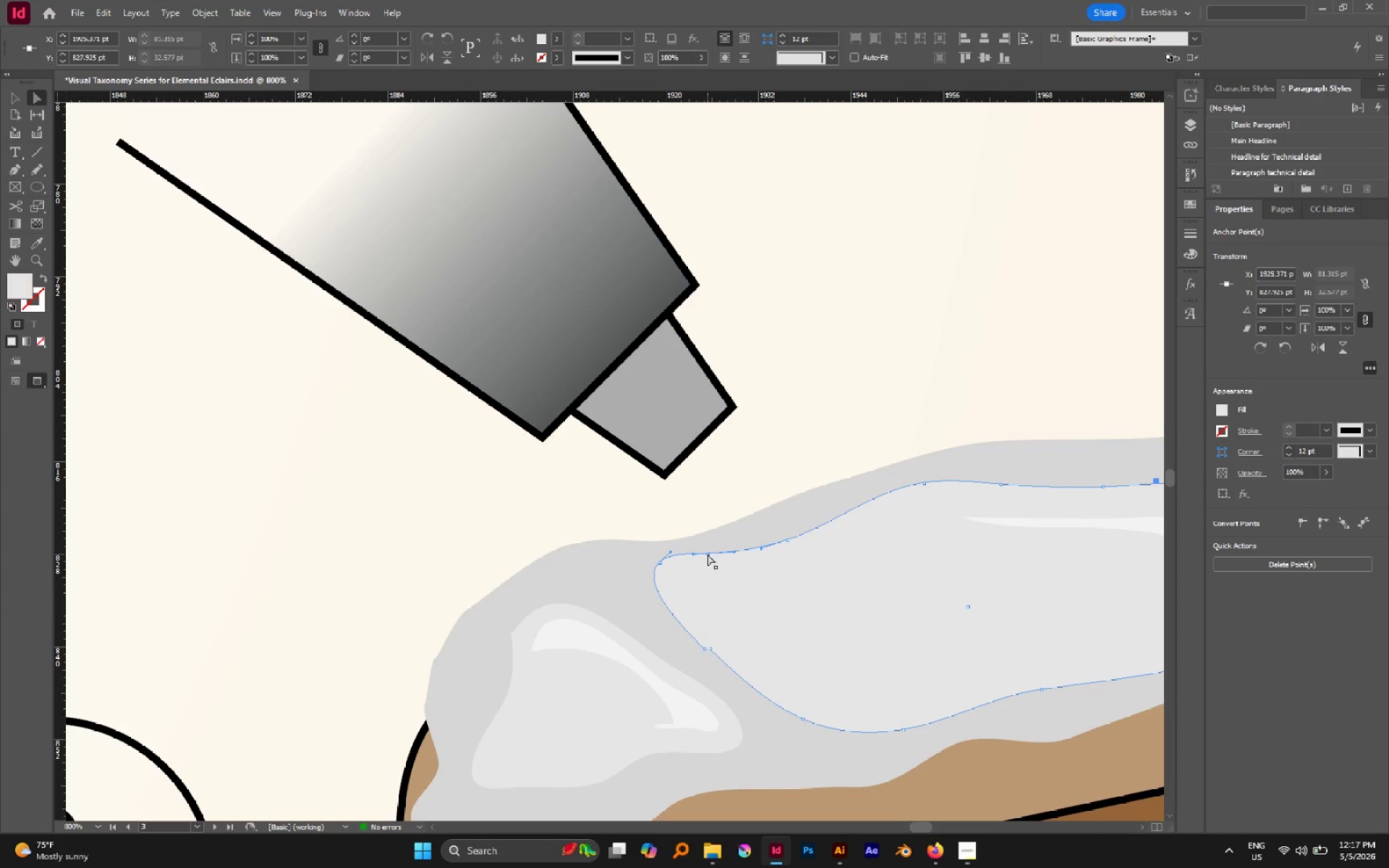 
left_click_drag(start_coordinate=[708, 554], to_coordinate=[684, 412])
 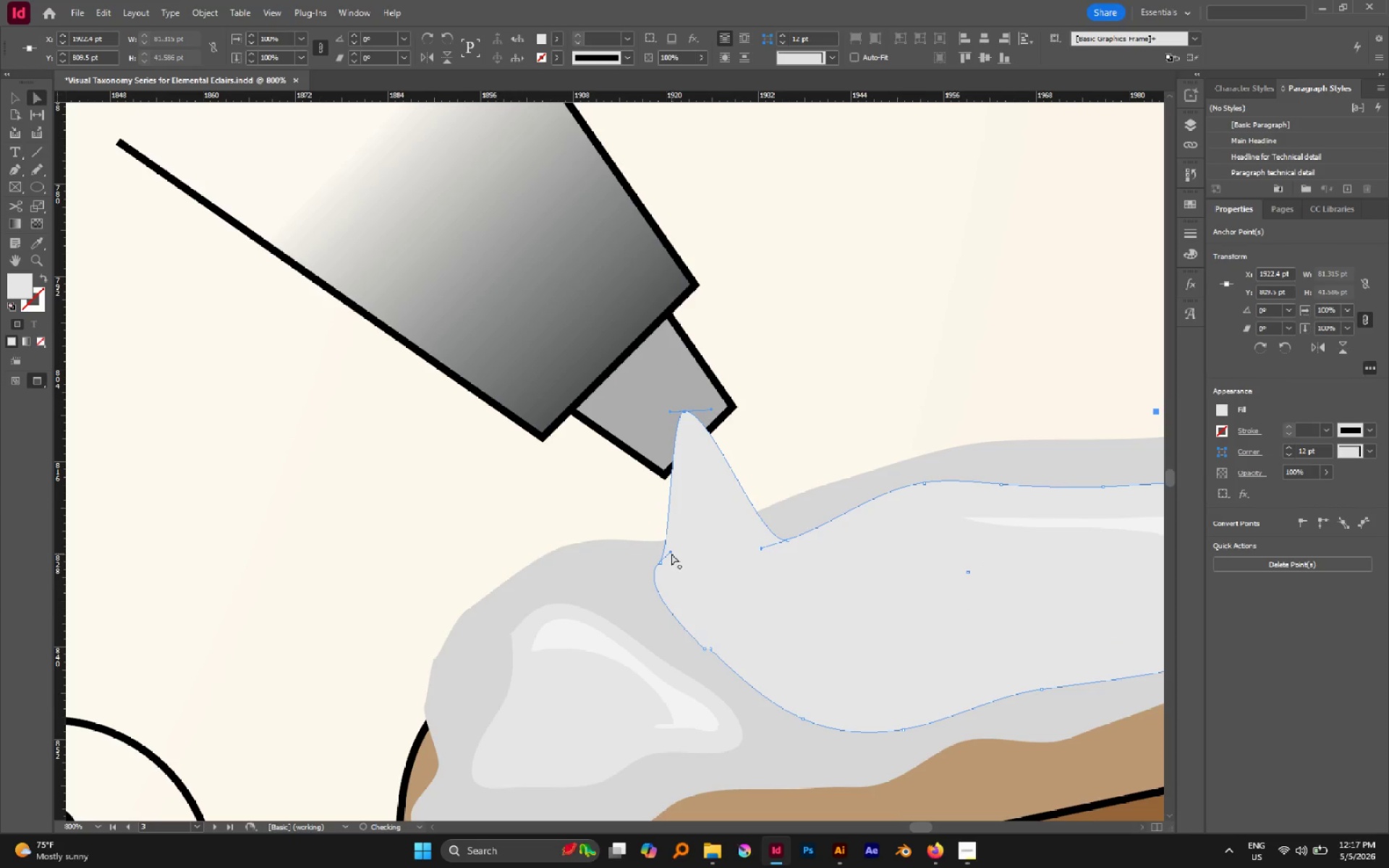 
left_click_drag(start_coordinate=[671, 553], to_coordinate=[763, 552])
 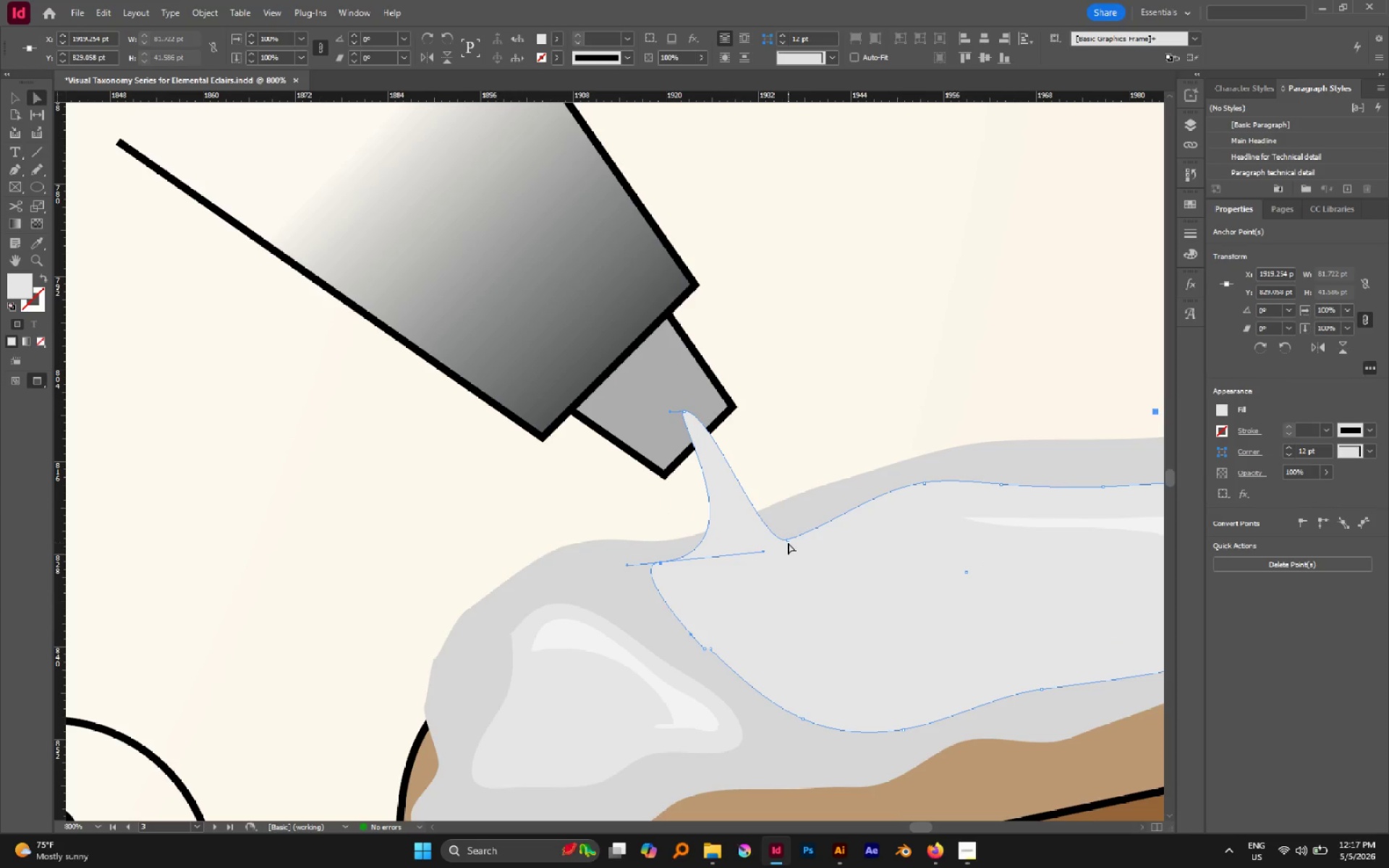 
left_click([787, 540])
 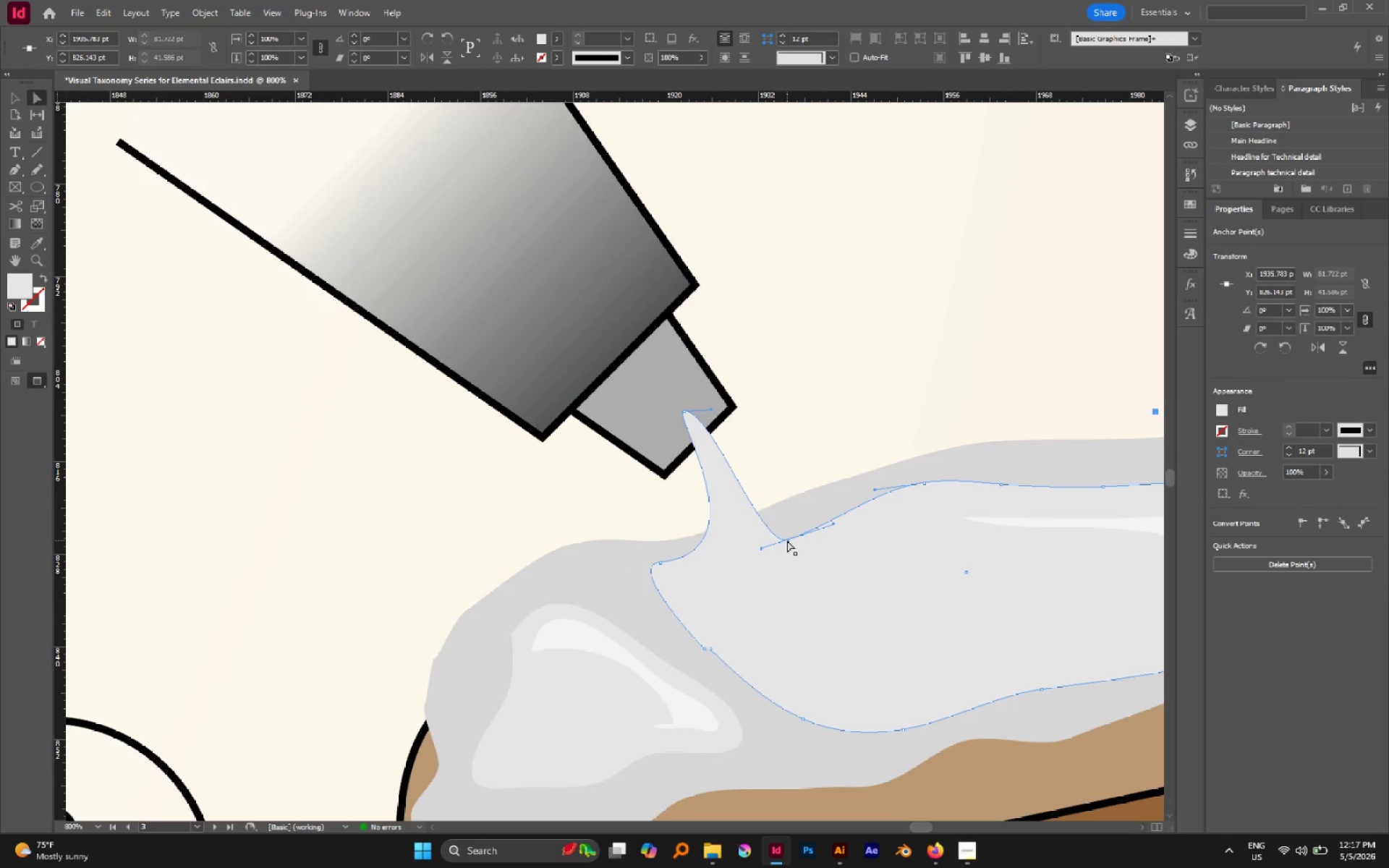 
left_click_drag(start_coordinate=[787, 540], to_coordinate=[777, 543])
 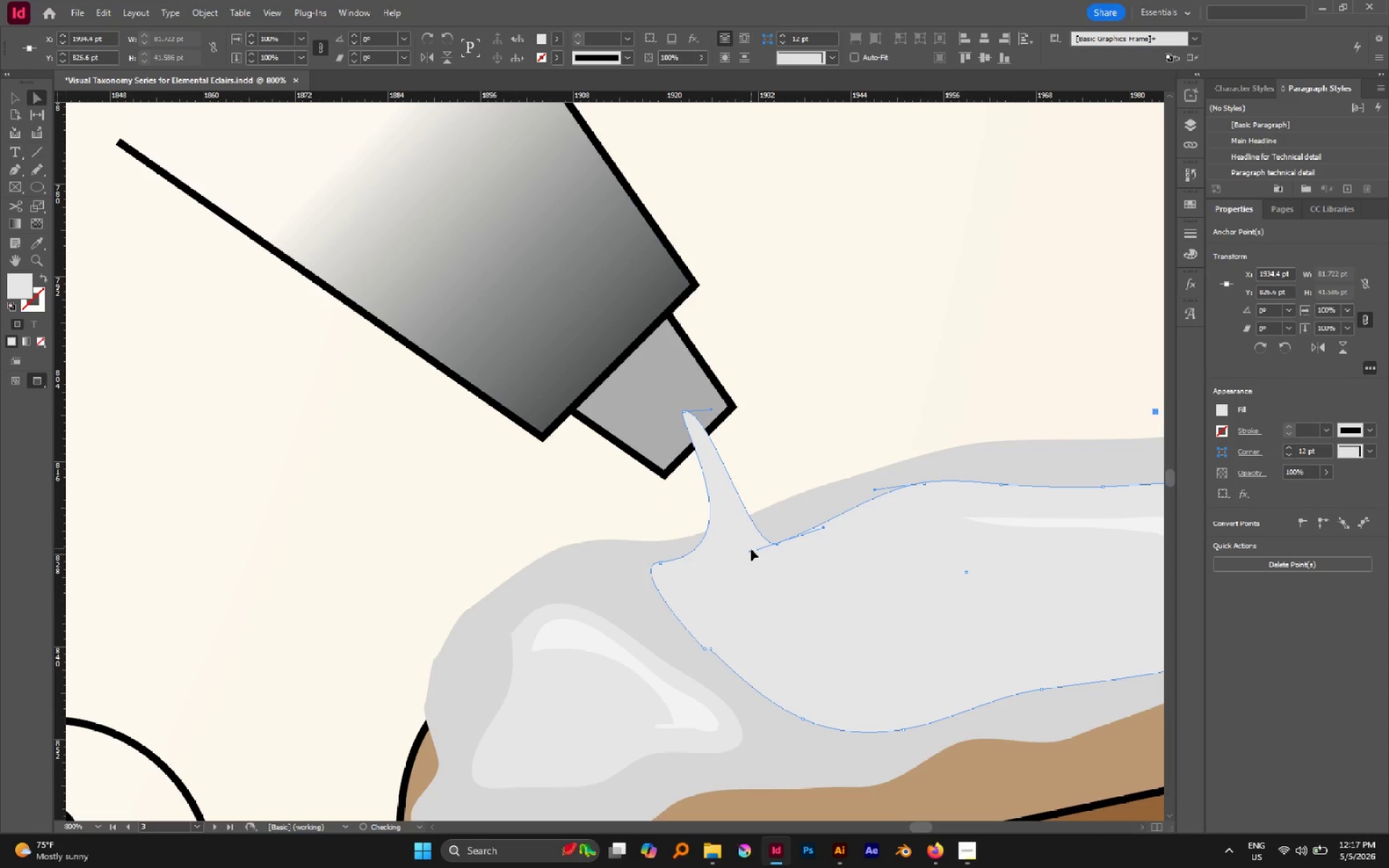 
hold_key(key=AltLeft, duration=1.89)
left_click_drag(start_coordinate=[749, 550], to_coordinate=[807, 496])
 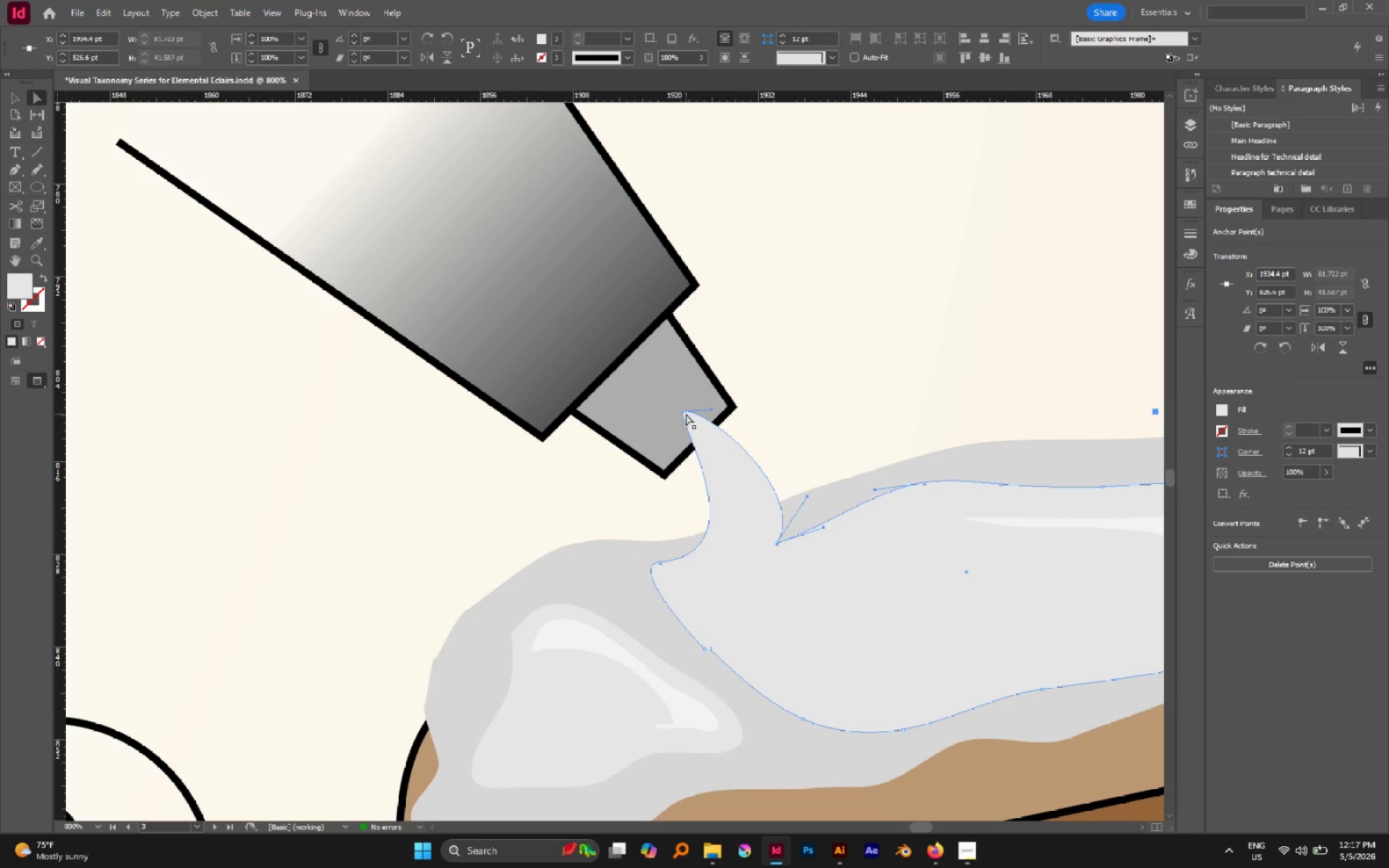 
left_click([685, 412])
 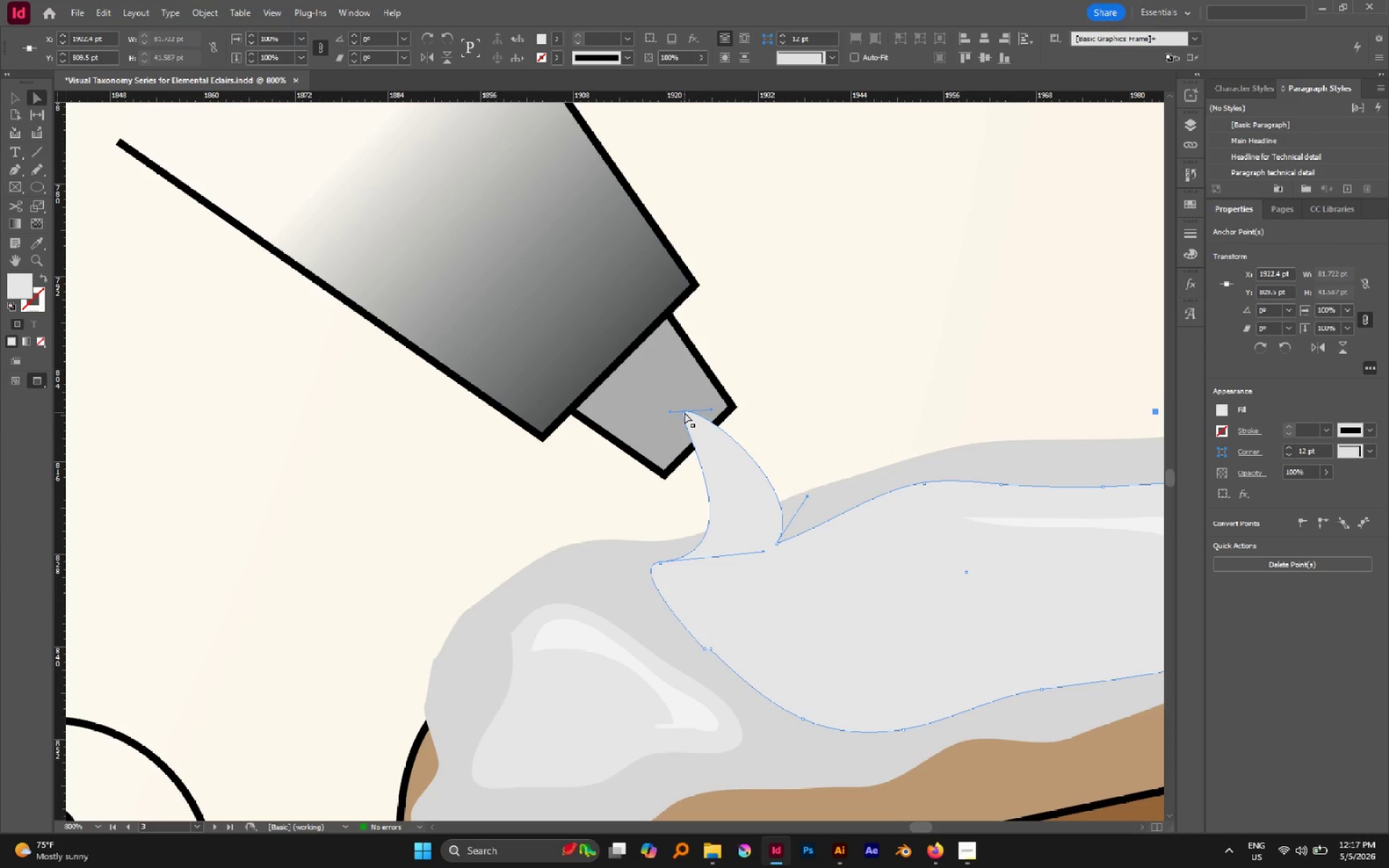 
left_click_drag(start_coordinate=[684, 412], to_coordinate=[650, 387])
 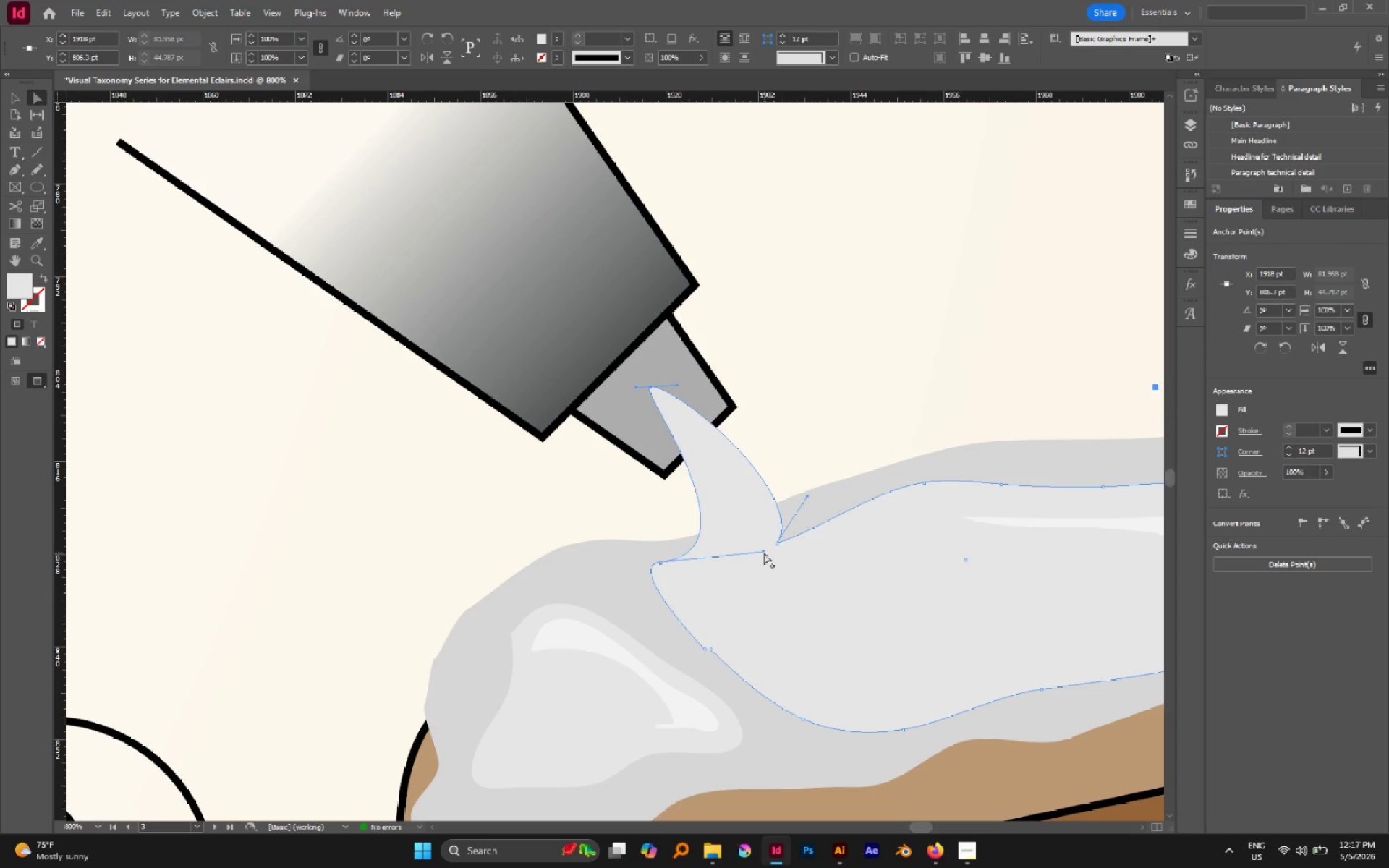 
left_click_drag(start_coordinate=[763, 551], to_coordinate=[831, 566])
 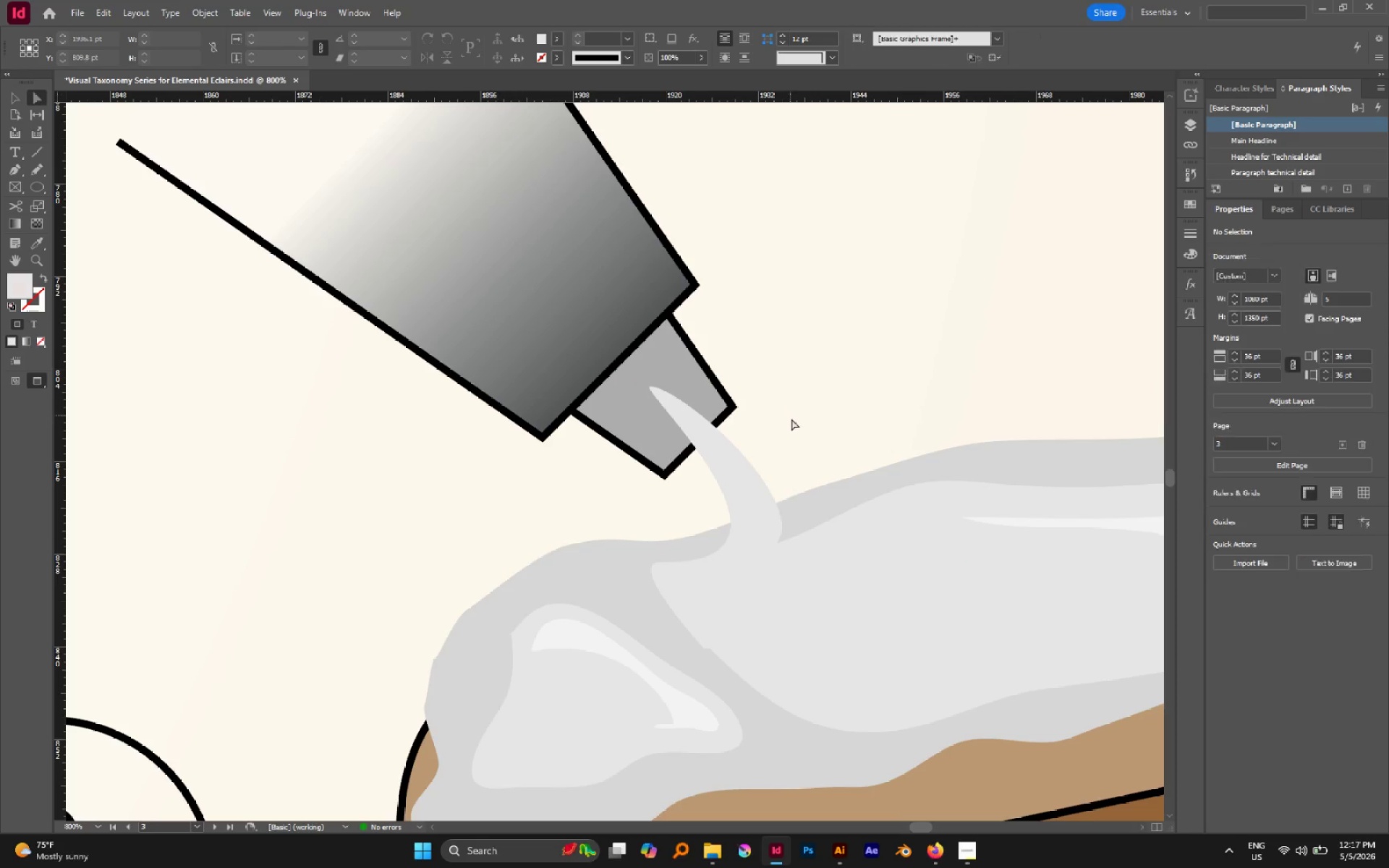 
key(N)
 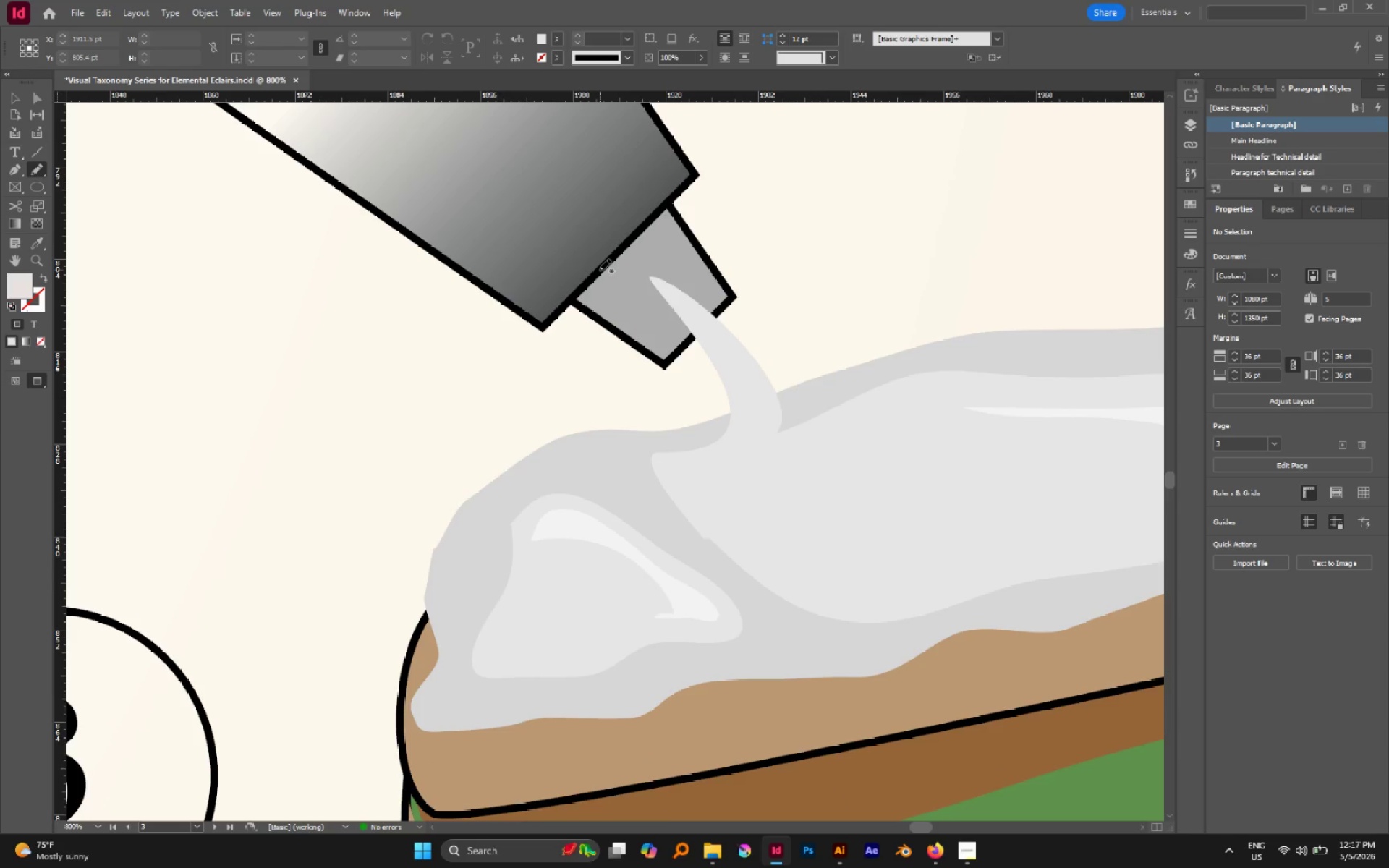 
scroll: coordinate [798, 430], scroll_direction: down, amount: 2.0
 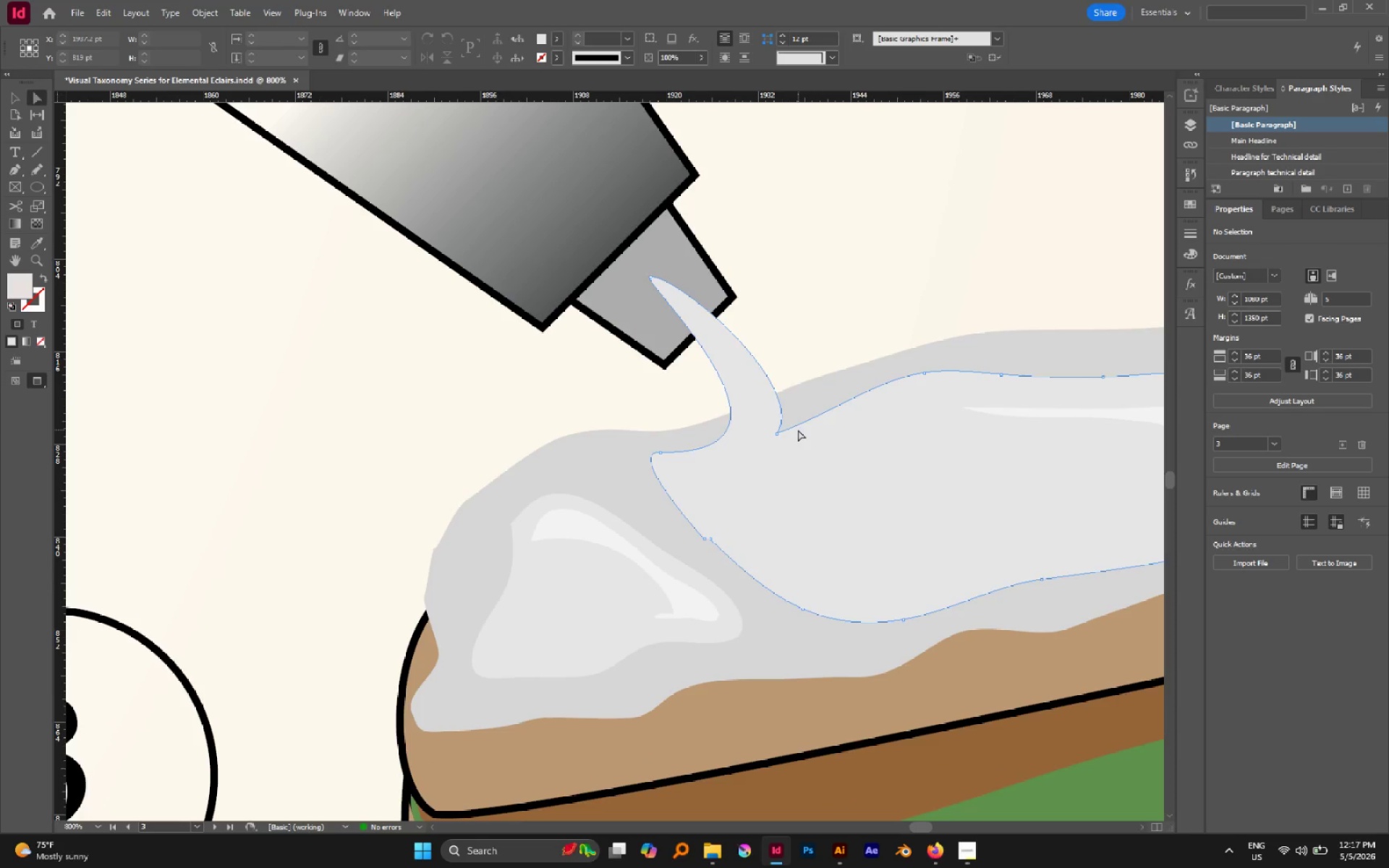 
key(V)
 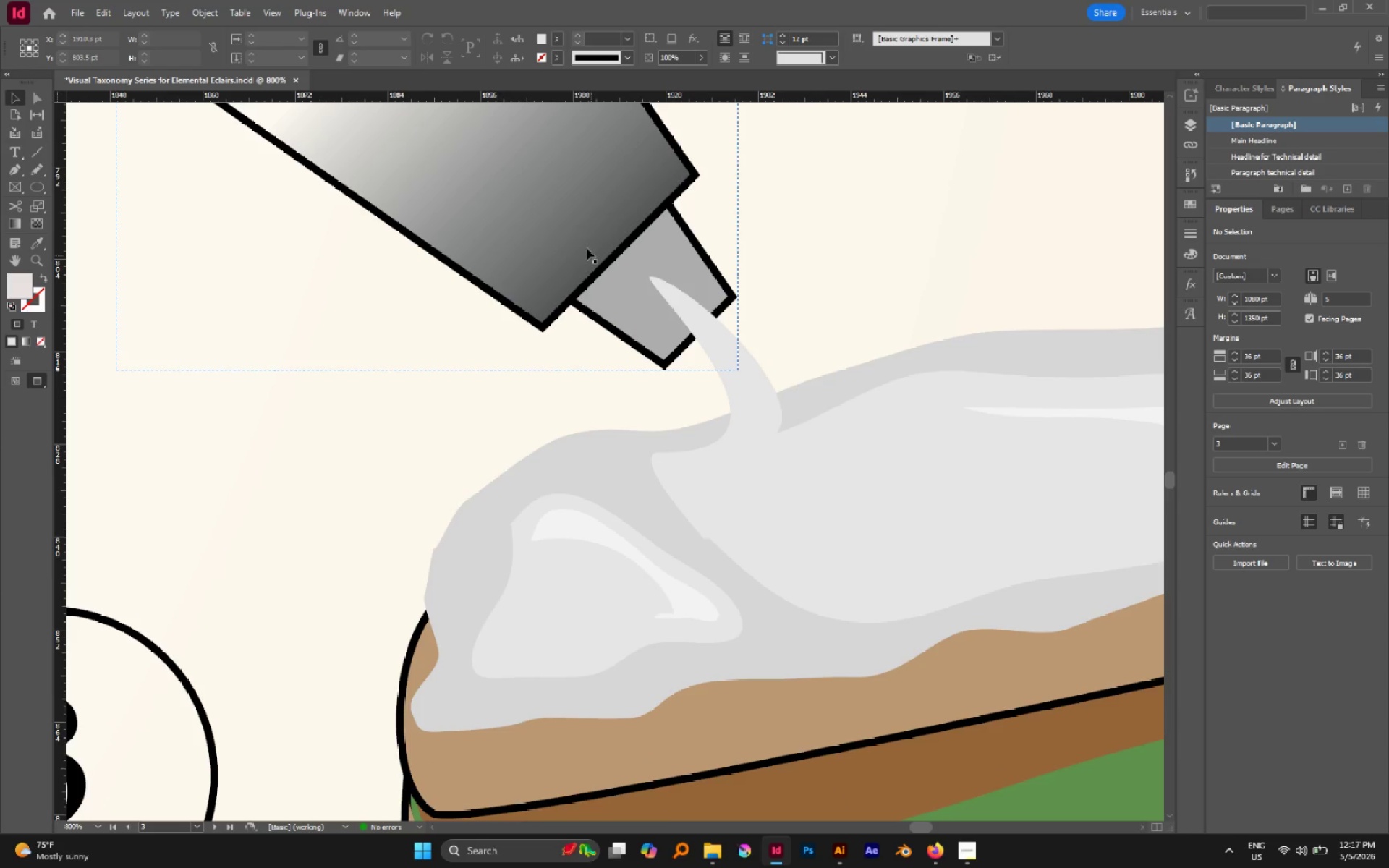 
left_click([587, 248])
 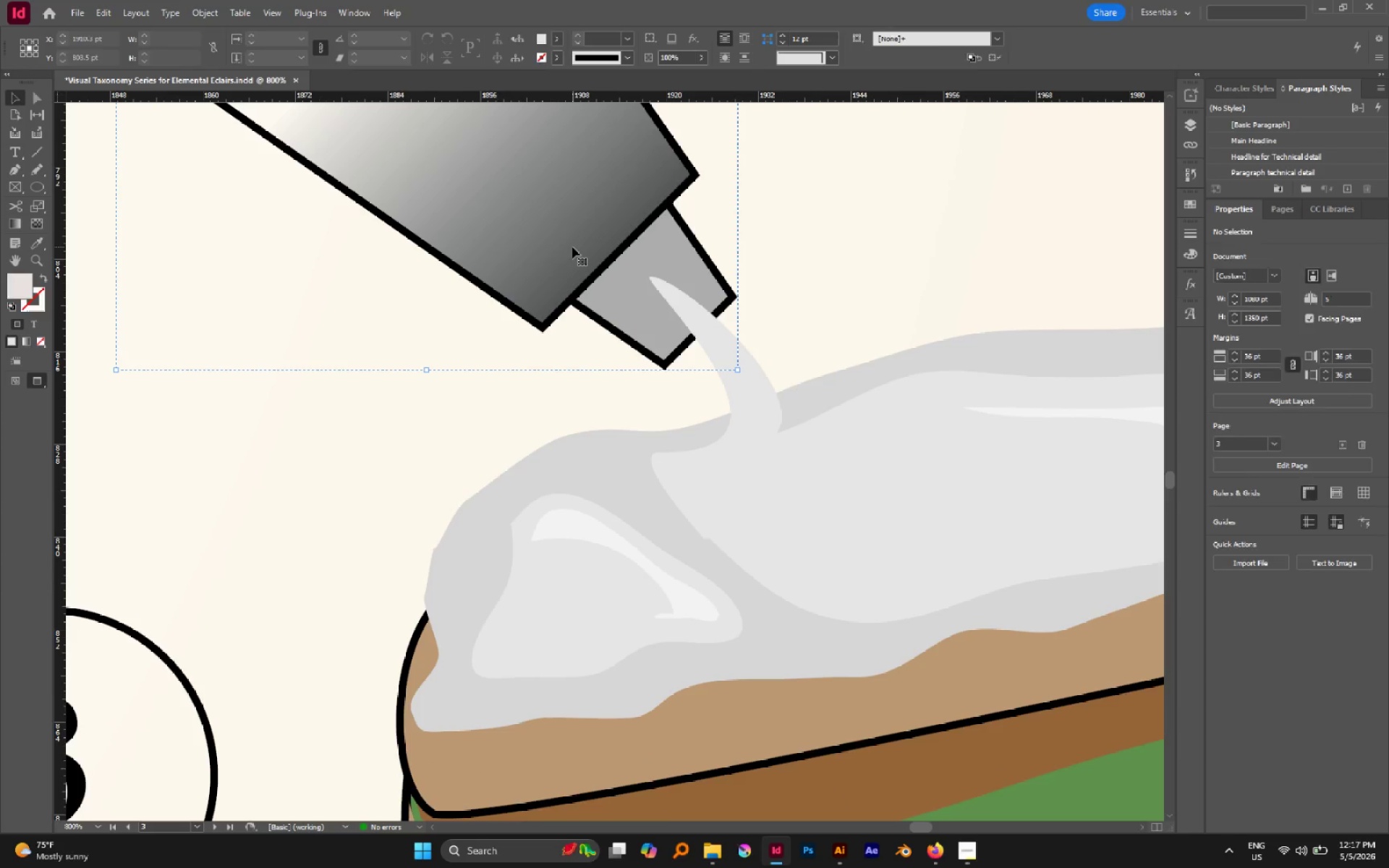 
key(Control+Shift+BracketRight)
 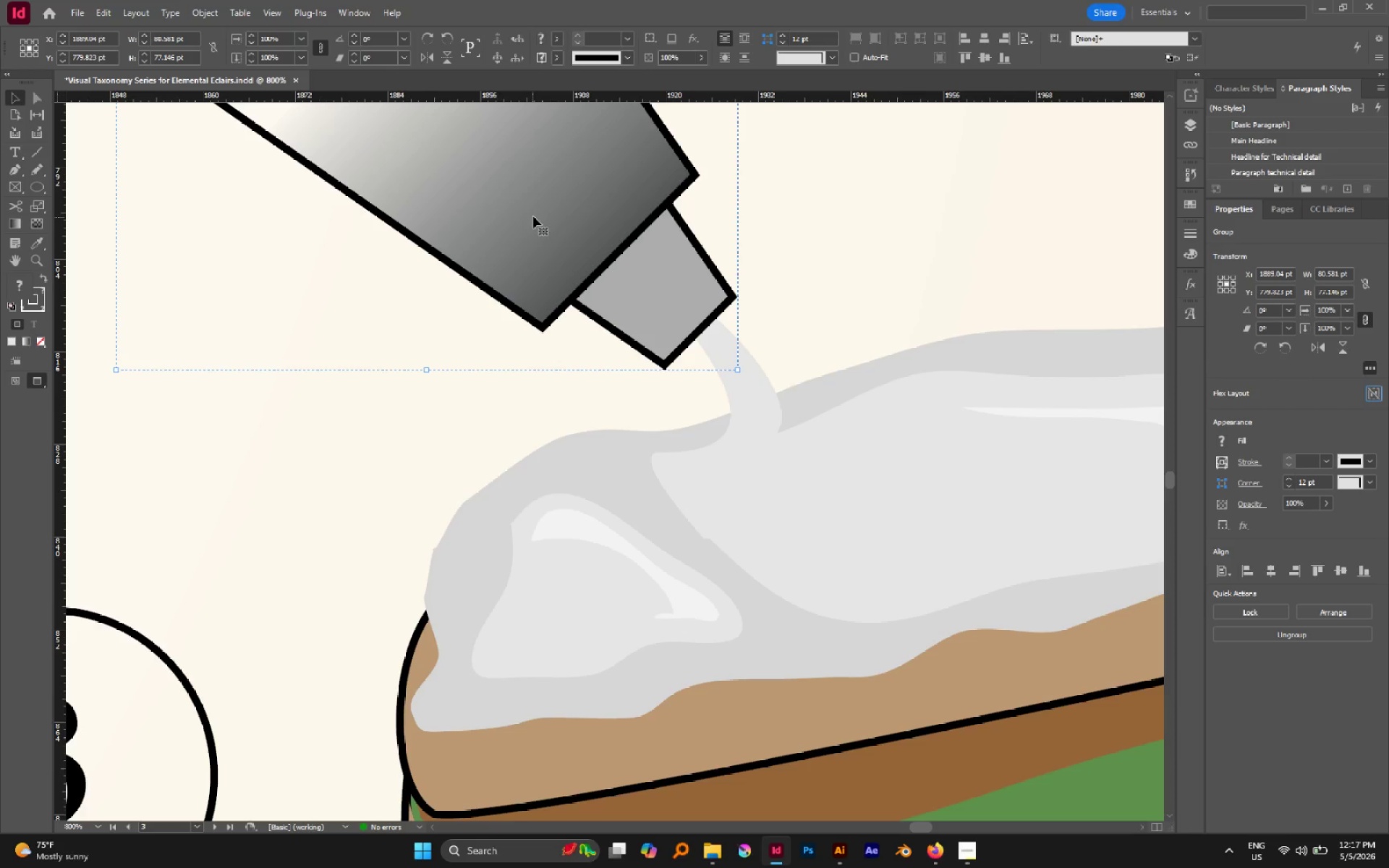 
hold_key(key=AltLeft, duration=0.52)
scroll: coordinate [646, 265], scroll_direction: down, amount: 4.0
 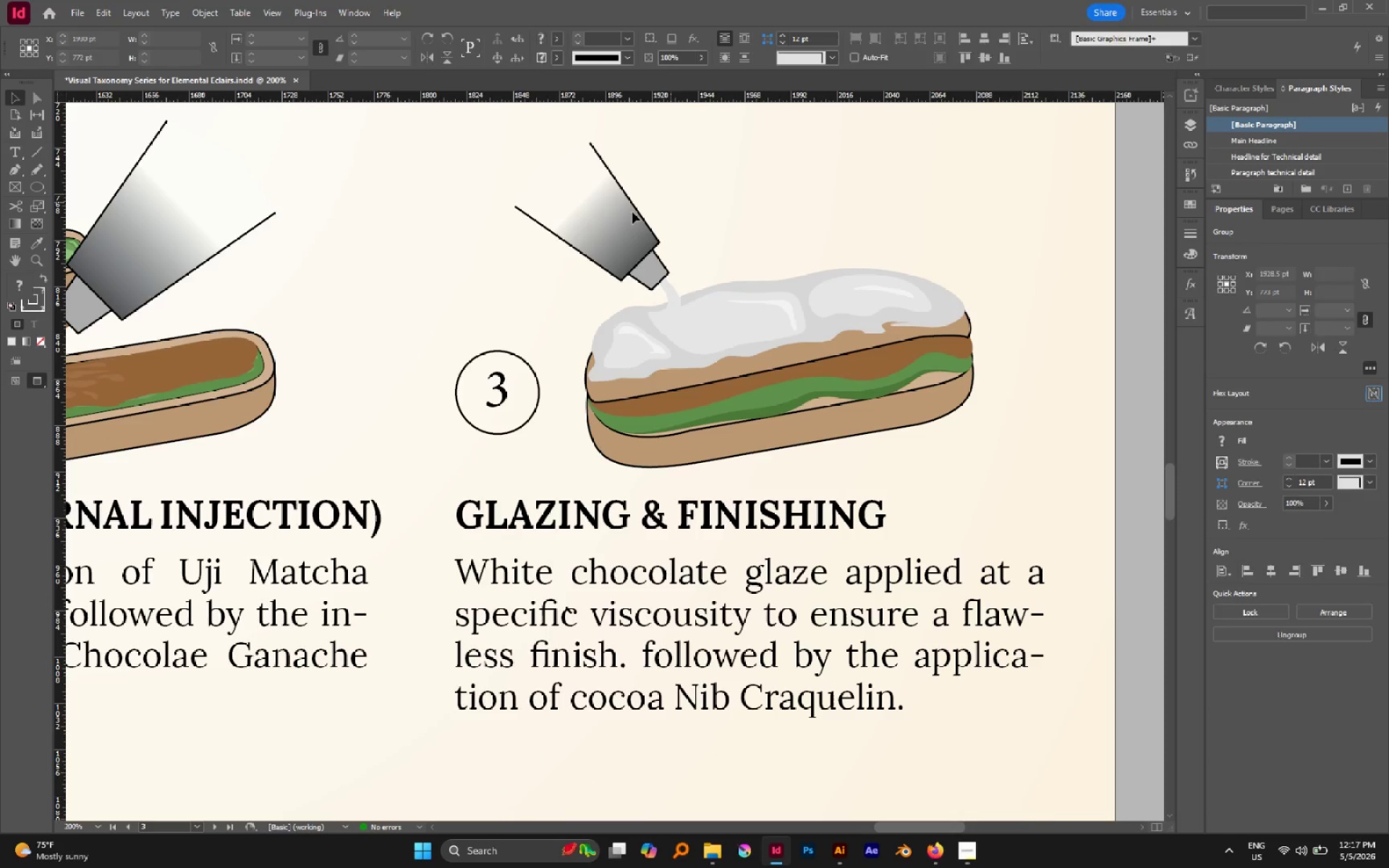 
left_click_drag(start_coordinate=[618, 216], to_coordinate=[626, 218])
 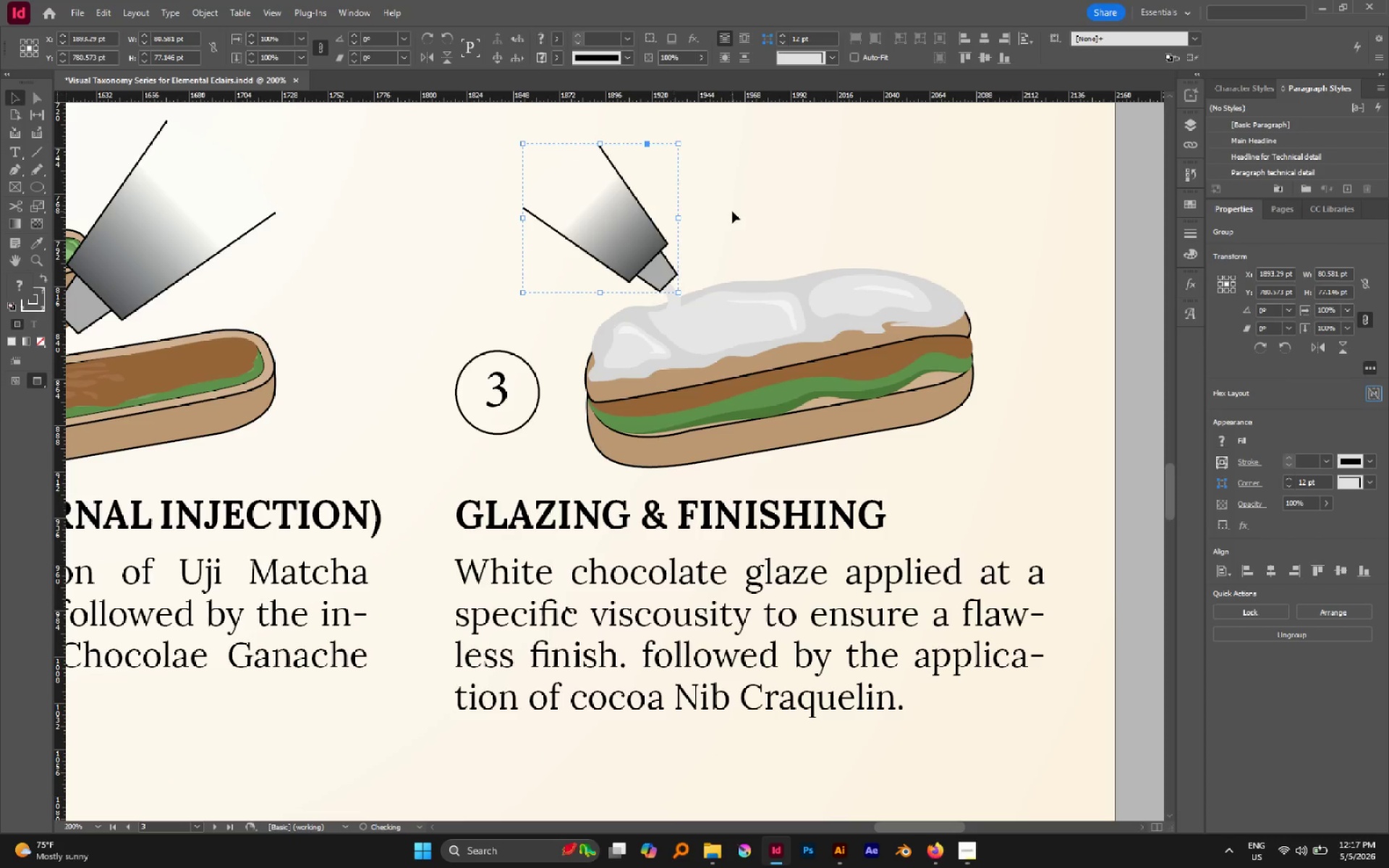 
left_click([733, 211])
 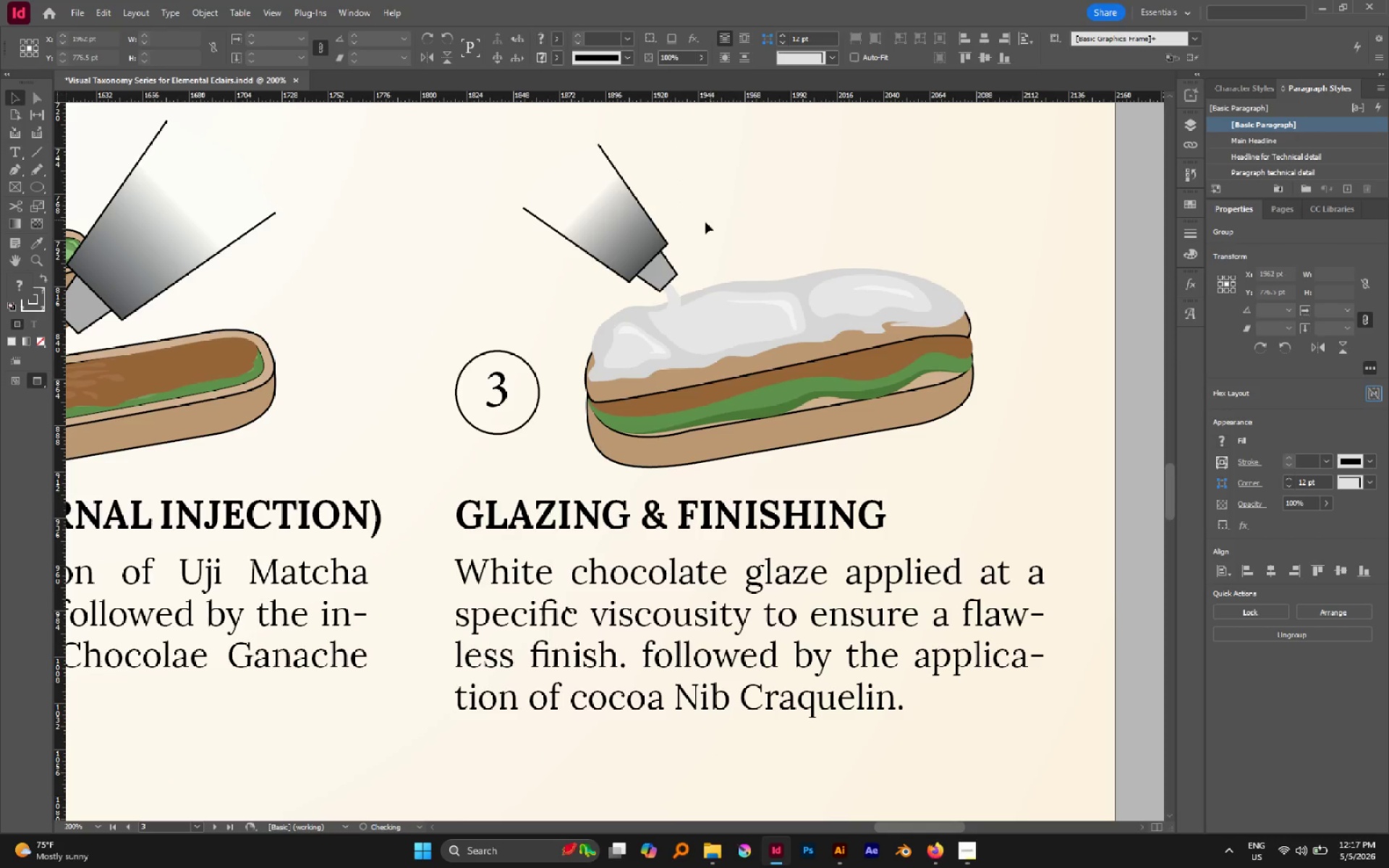 
hold_key(key=AltLeft, duration=0.8)
scroll: coordinate [663, 234], scroll_direction: up, amount: 4.0
 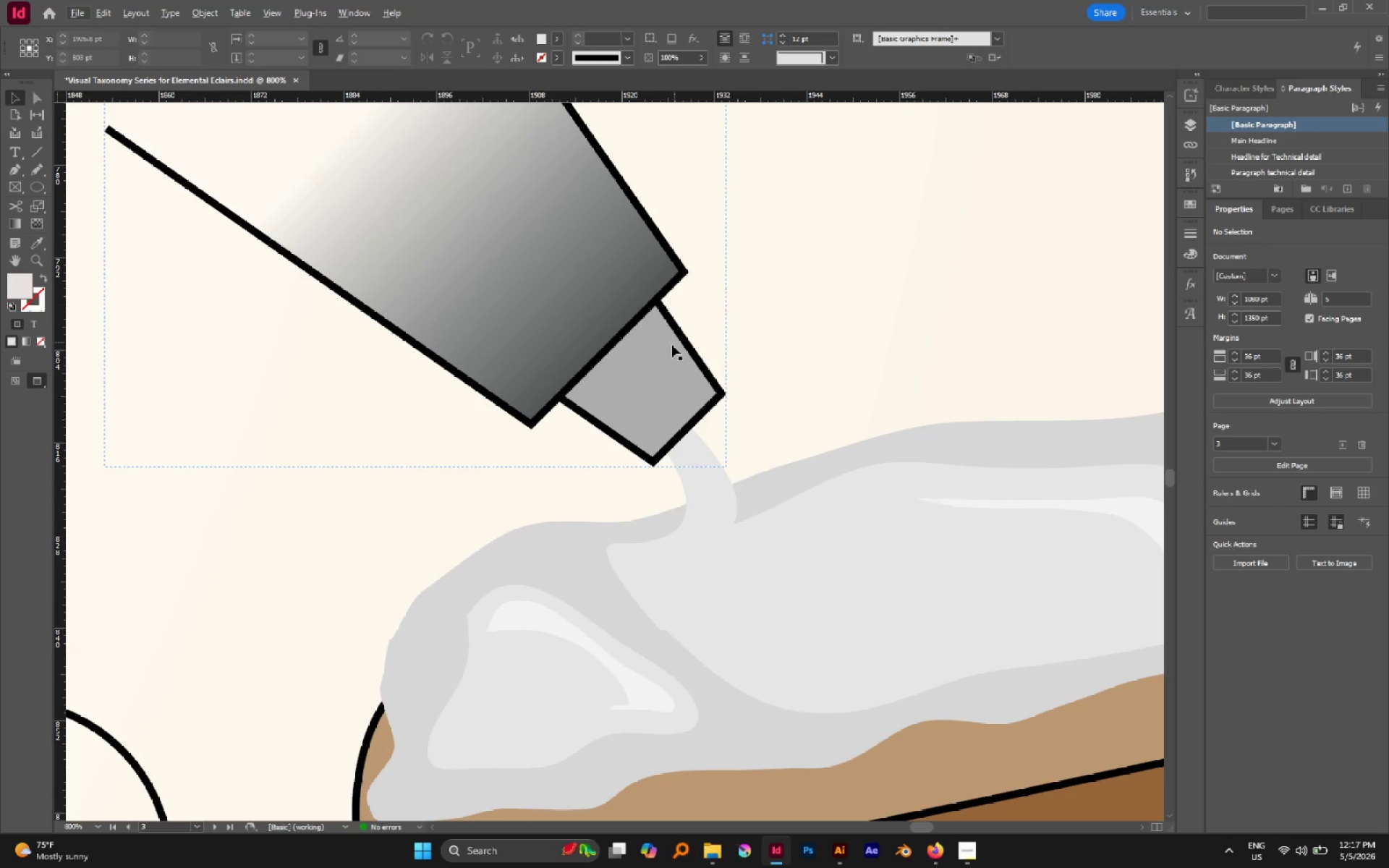 
left_click_drag(start_coordinate=[670, 347], to_coordinate=[660, 349])
 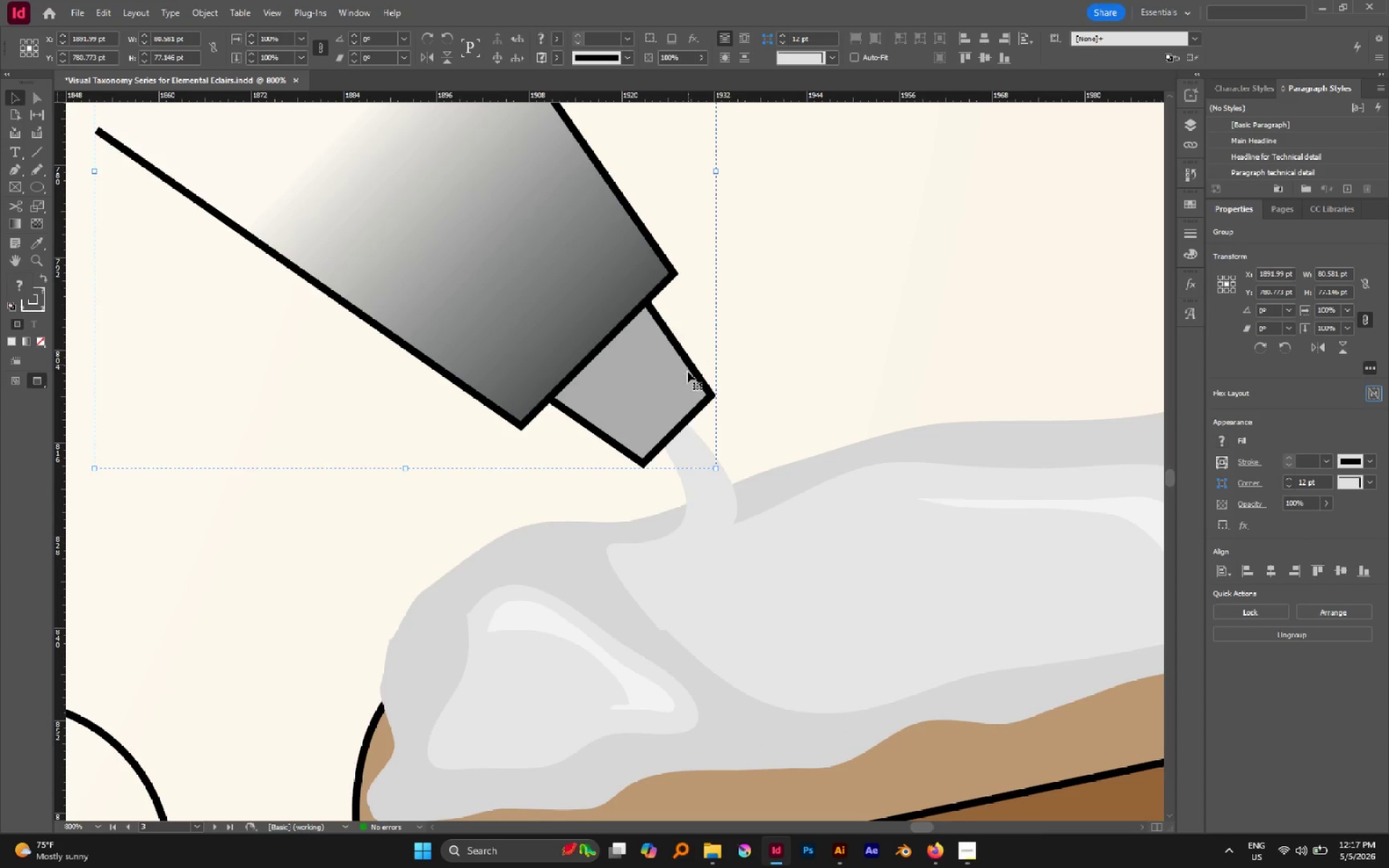 
left_click_drag(start_coordinate=[684, 374], to_coordinate=[681, 374])
 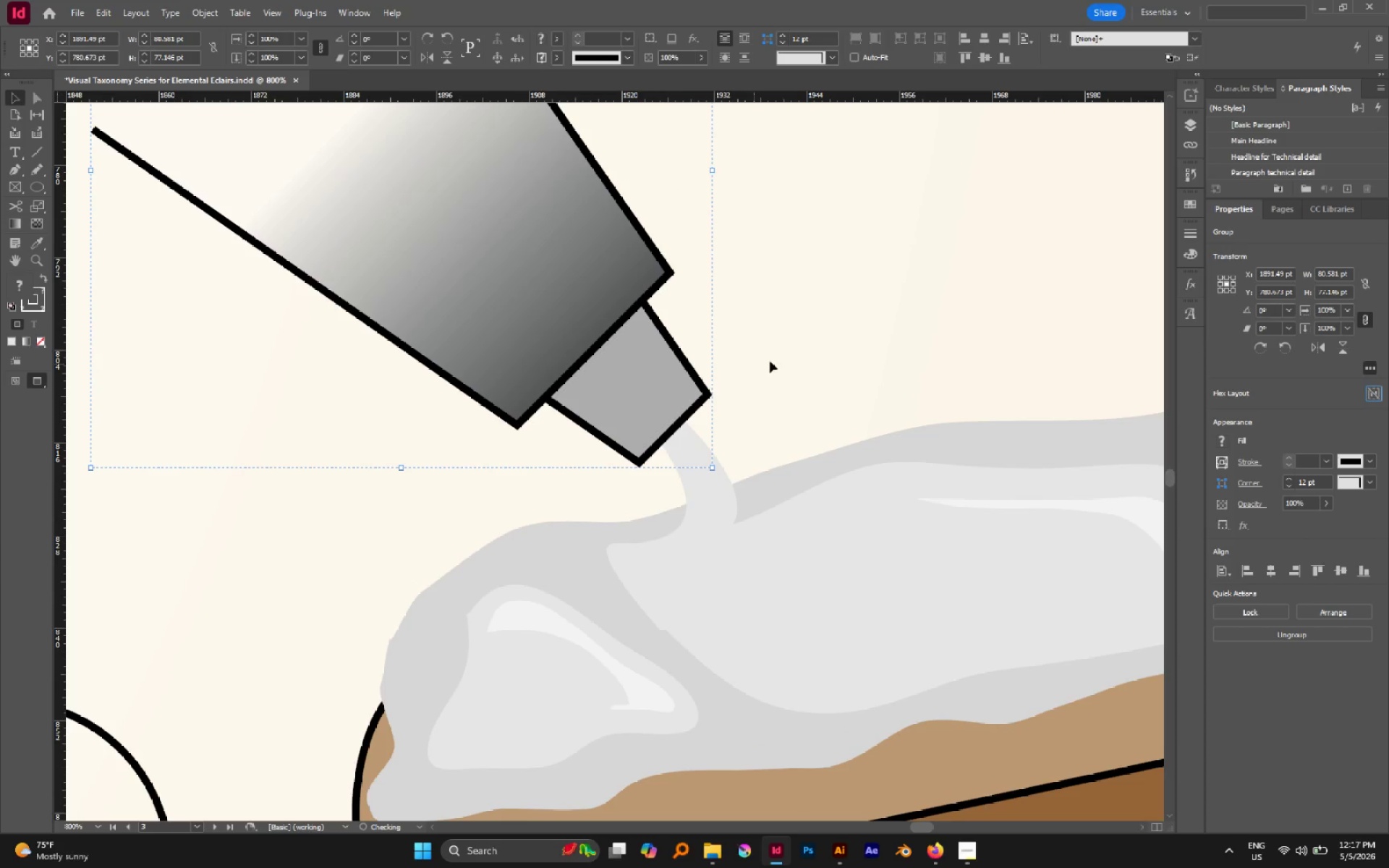 
left_click([788, 358])
 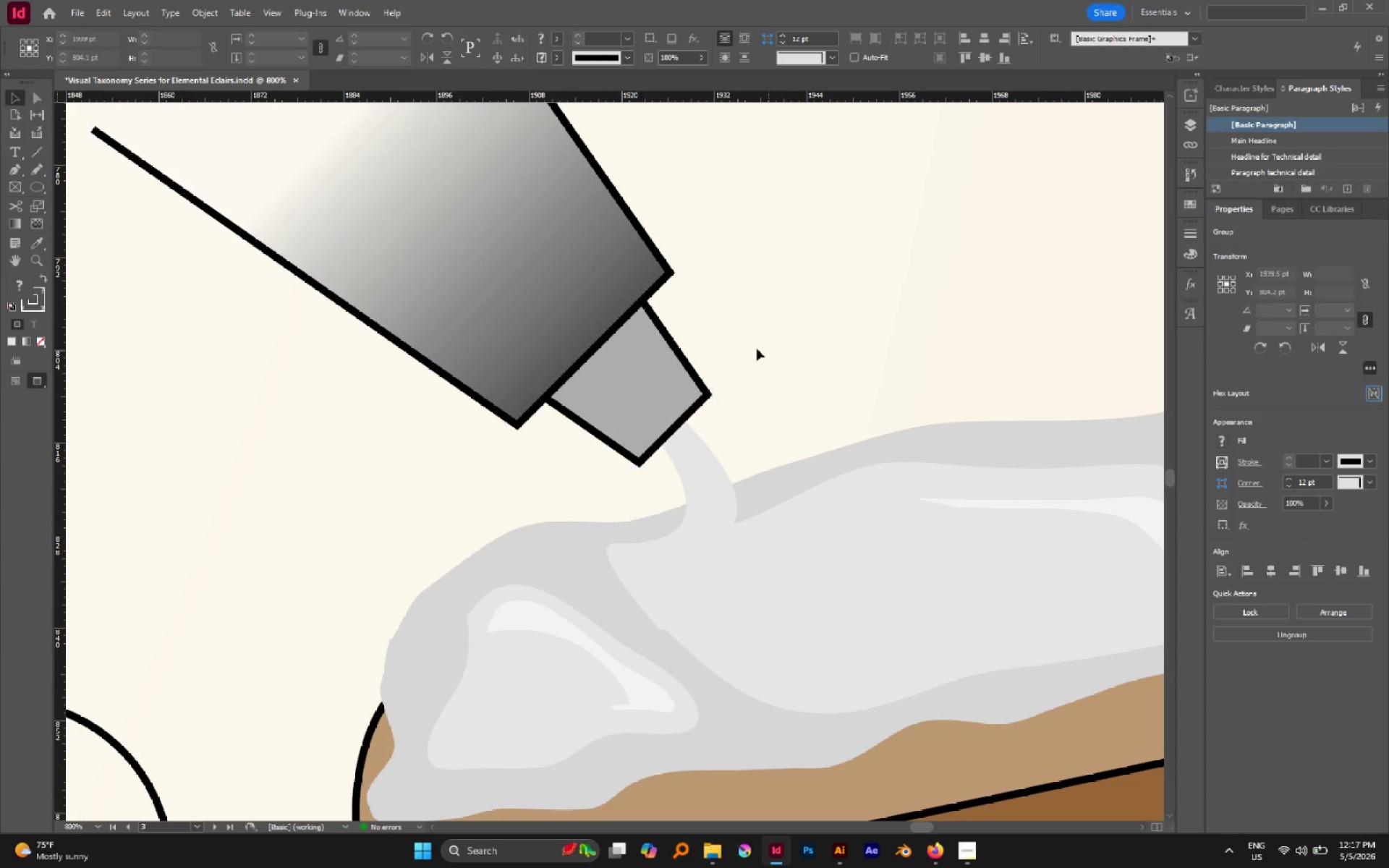 
hold_key(key=AltLeft, duration=0.47)
scroll: coordinate [752, 341], scroll_direction: down, amount: 3.0
 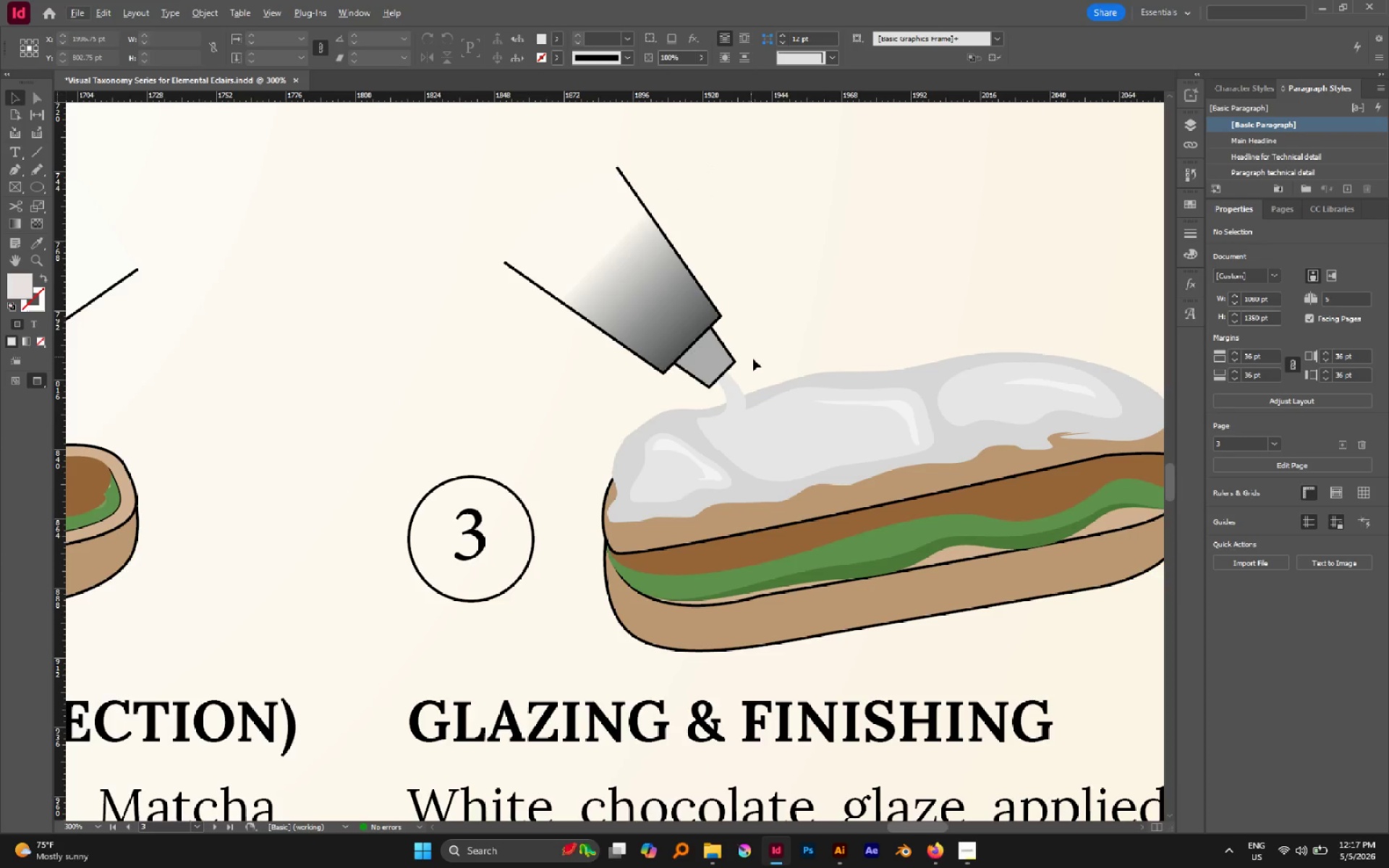 
hold_key(key=AltLeft, duration=0.5)
scroll: coordinate [749, 359], scroll_direction: up, amount: 2.0
 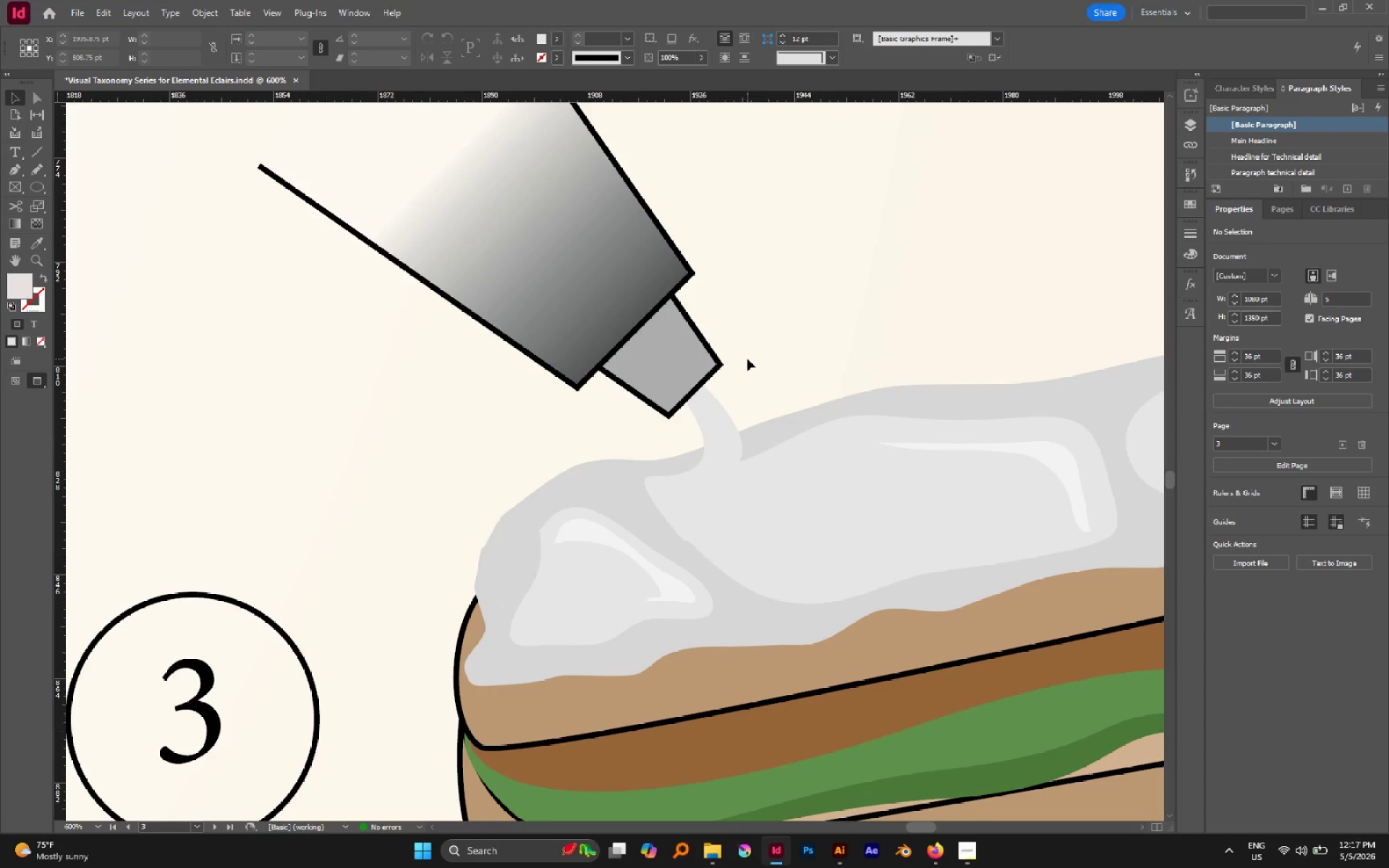 
key(N)
 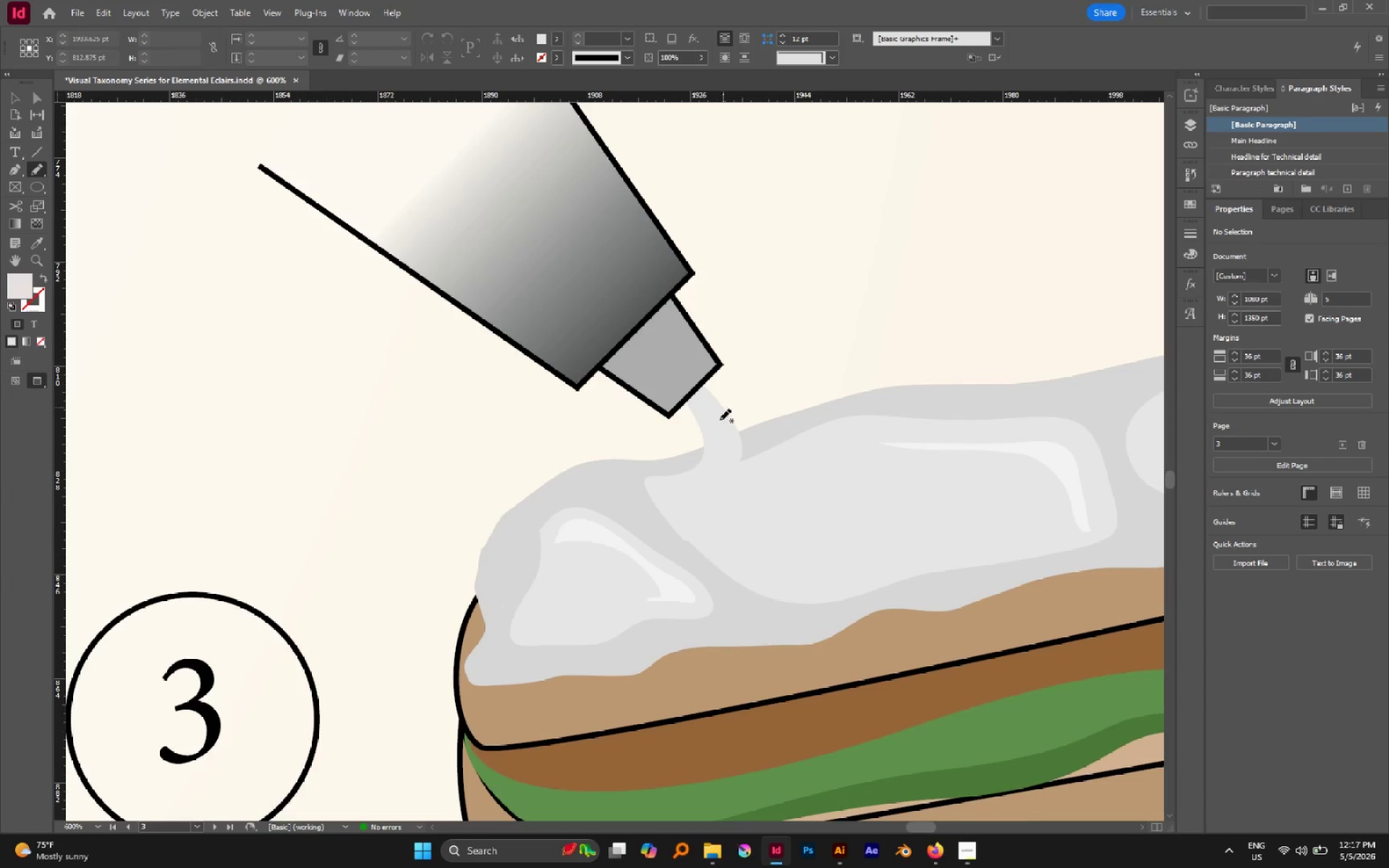 
hold_key(key=AltLeft, duration=0.48)
scroll: coordinate [720, 422], scroll_direction: up, amount: 4.0
 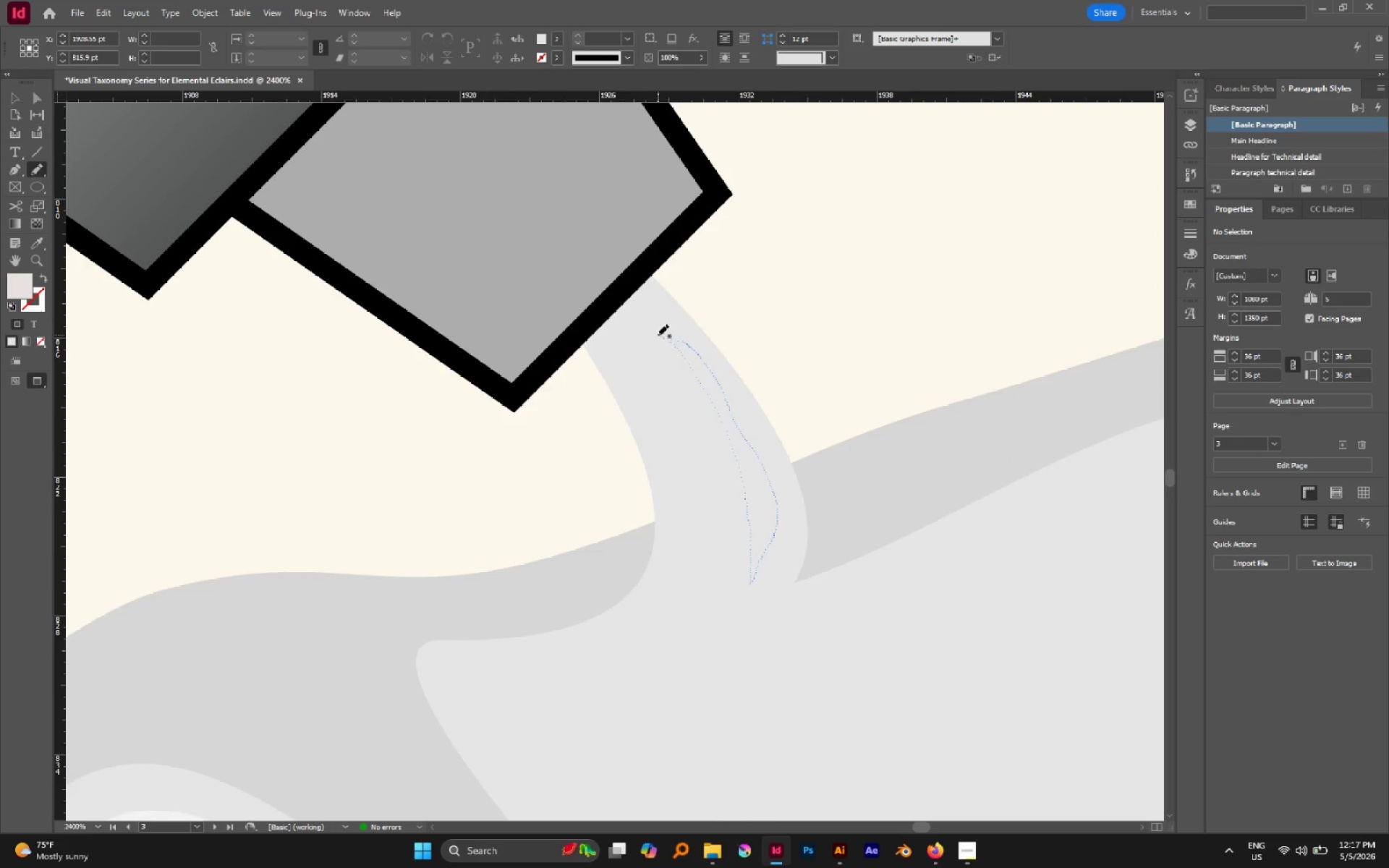 
hold_key(key=AltLeft, duration=0.61)
scroll: coordinate [740, 404], scroll_direction: down, amount: 3.0
 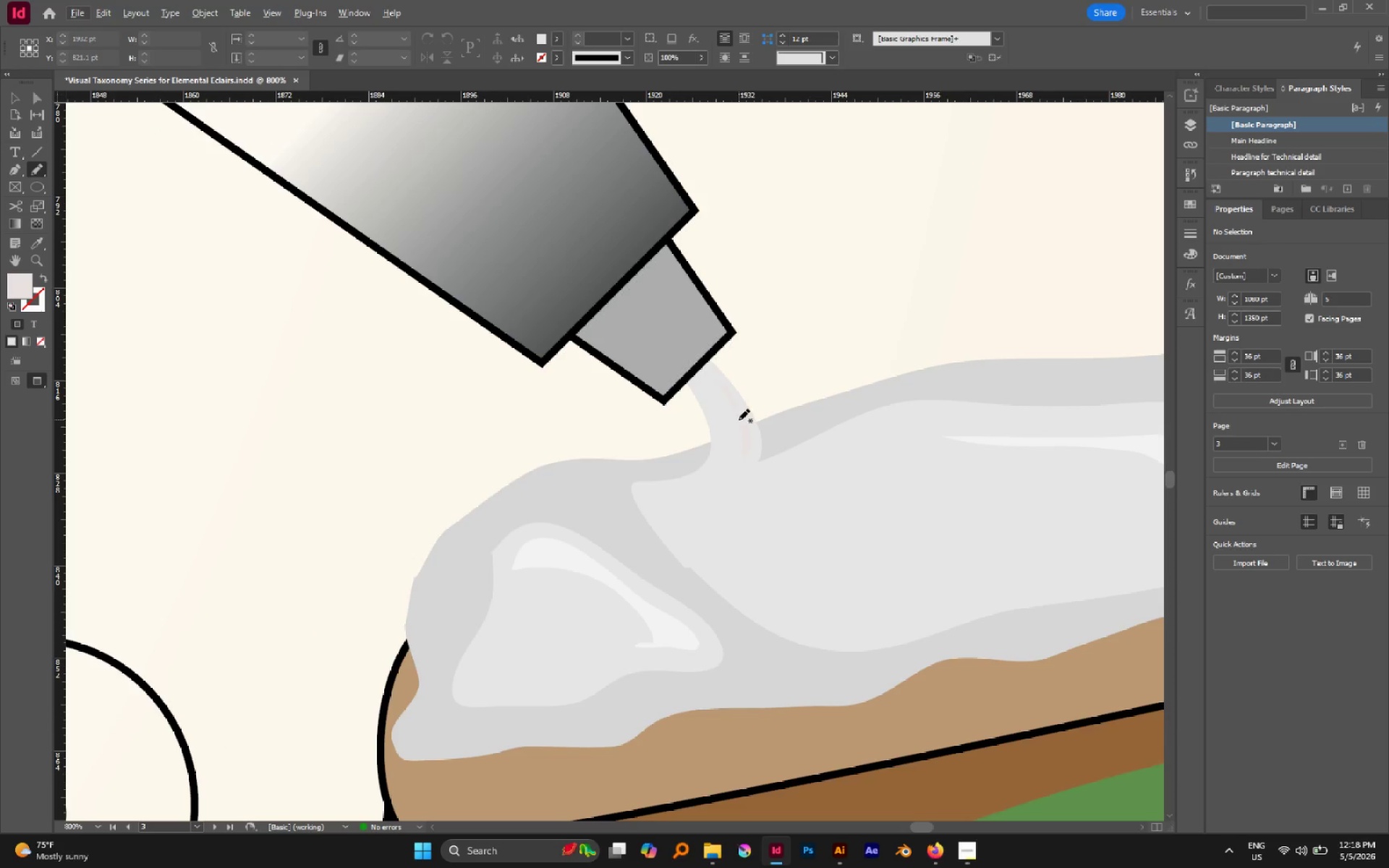 
key(V)
 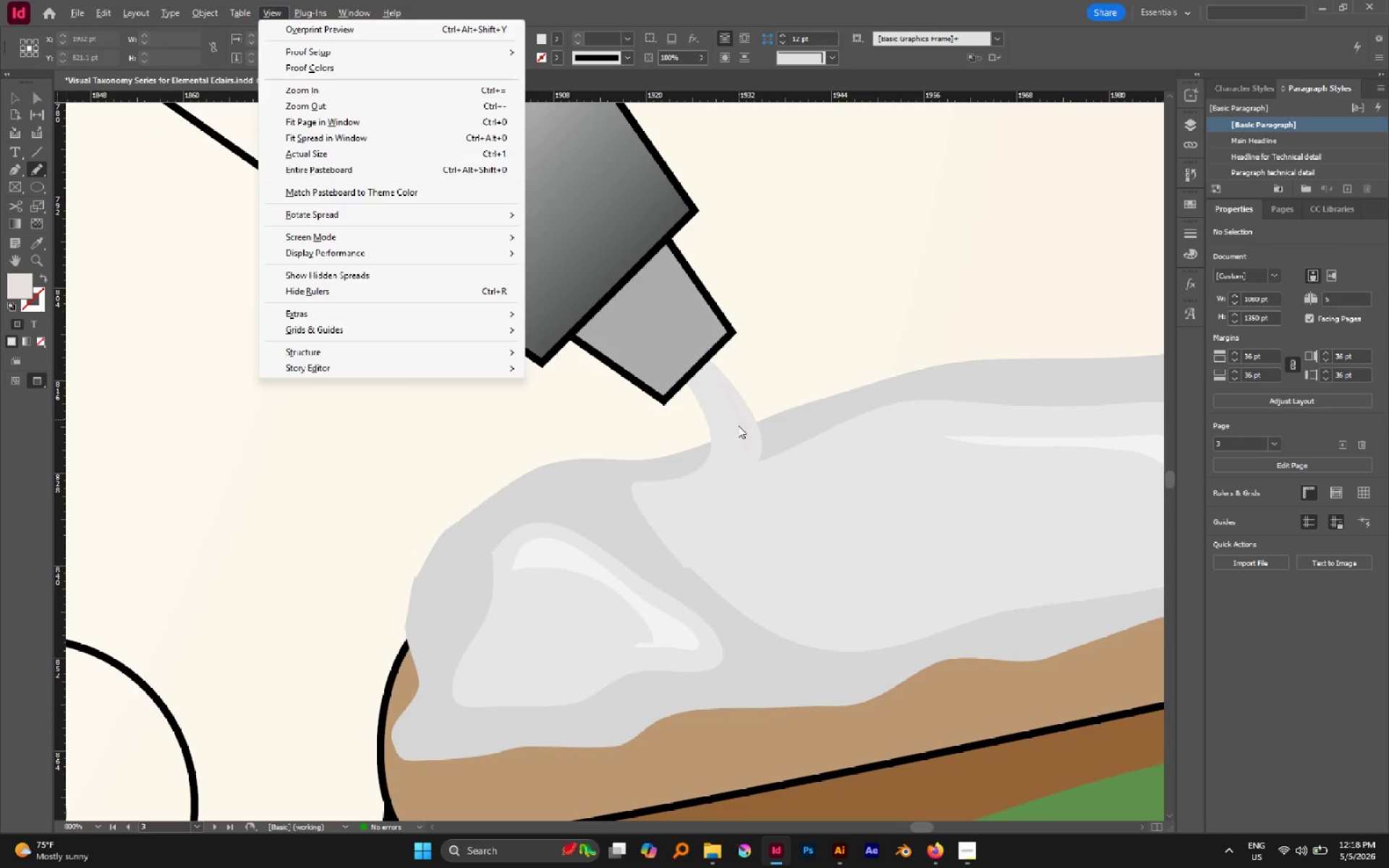 
left_click([737, 425])
 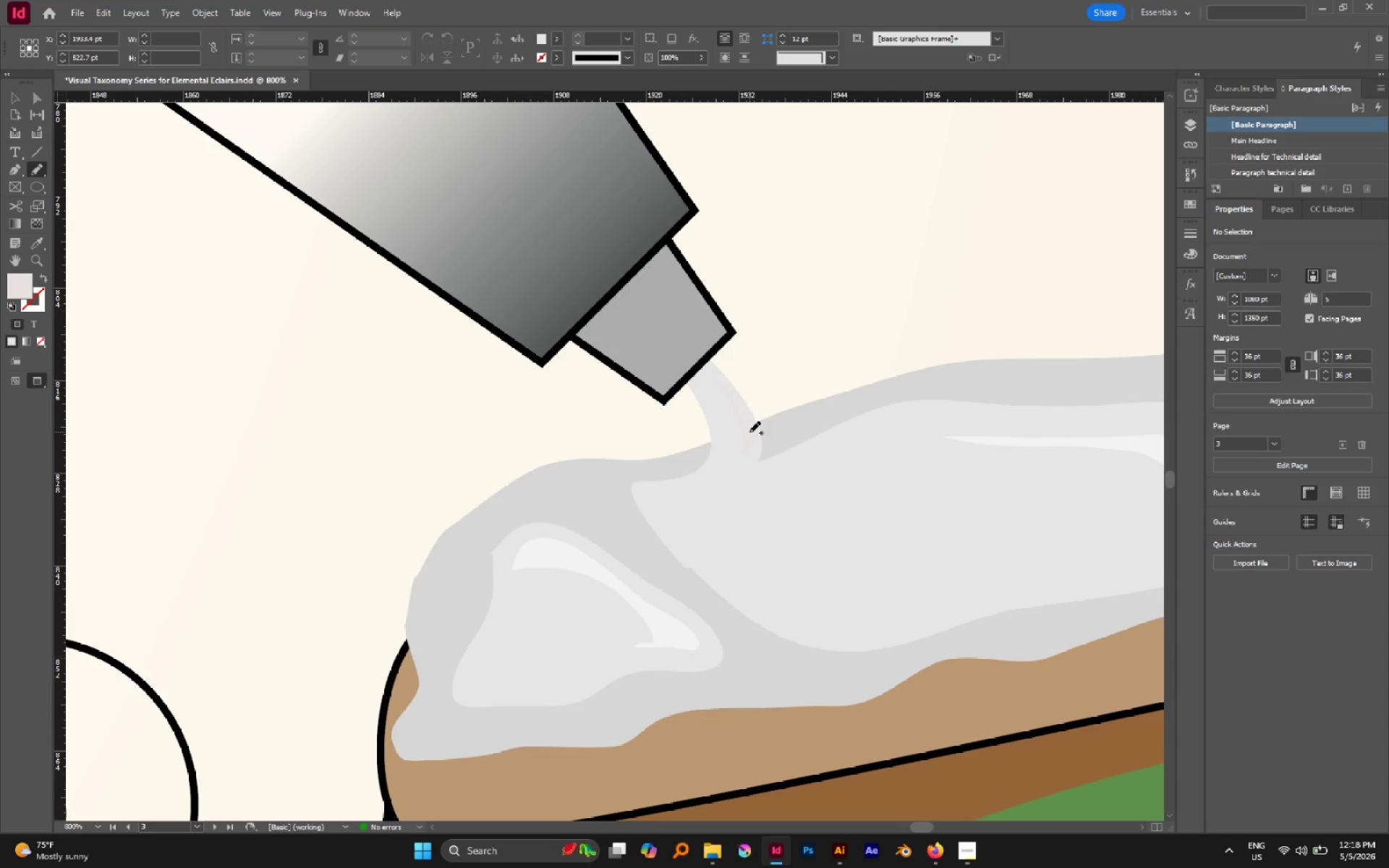 
key(V)
 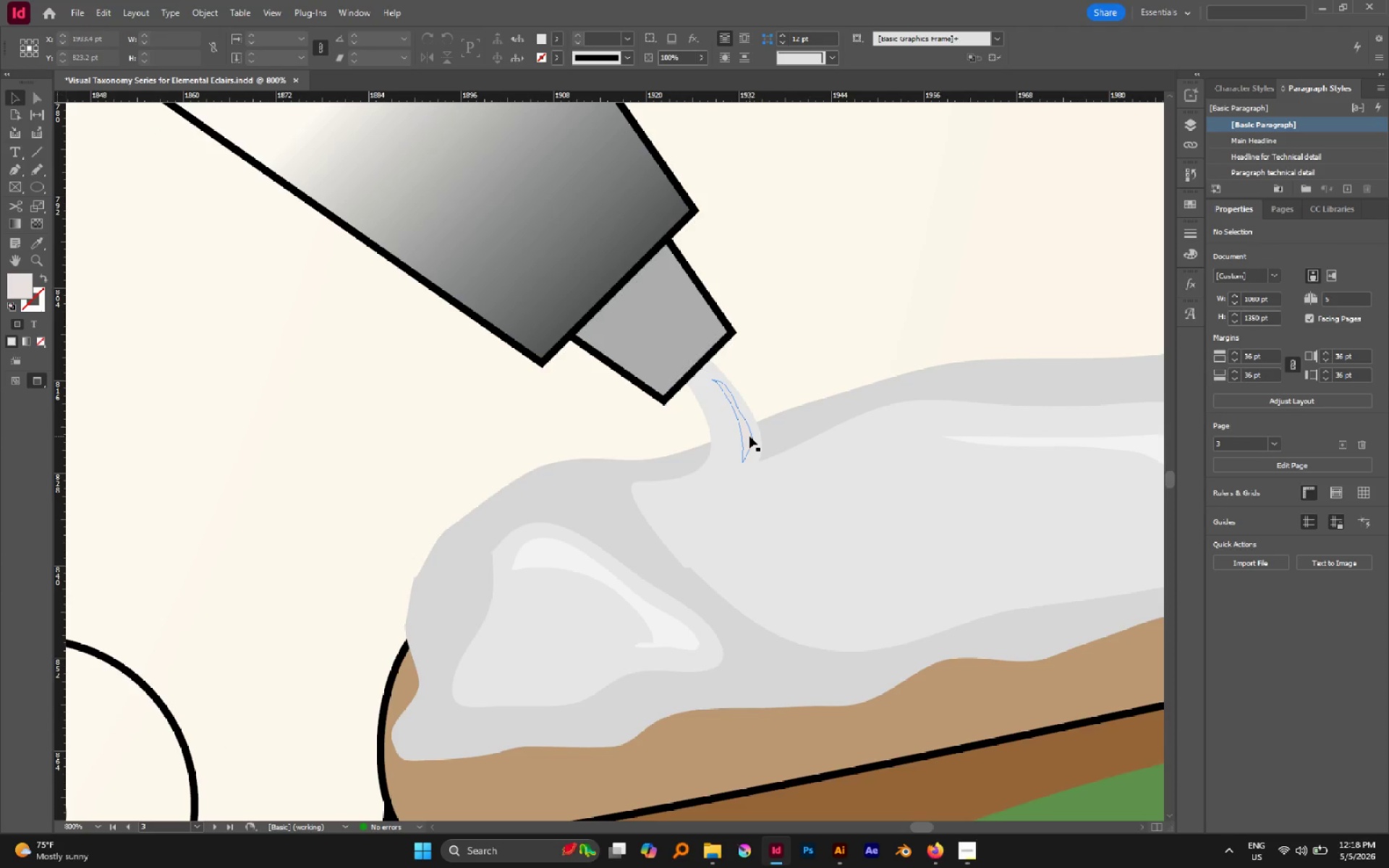 
left_click([749, 436])
 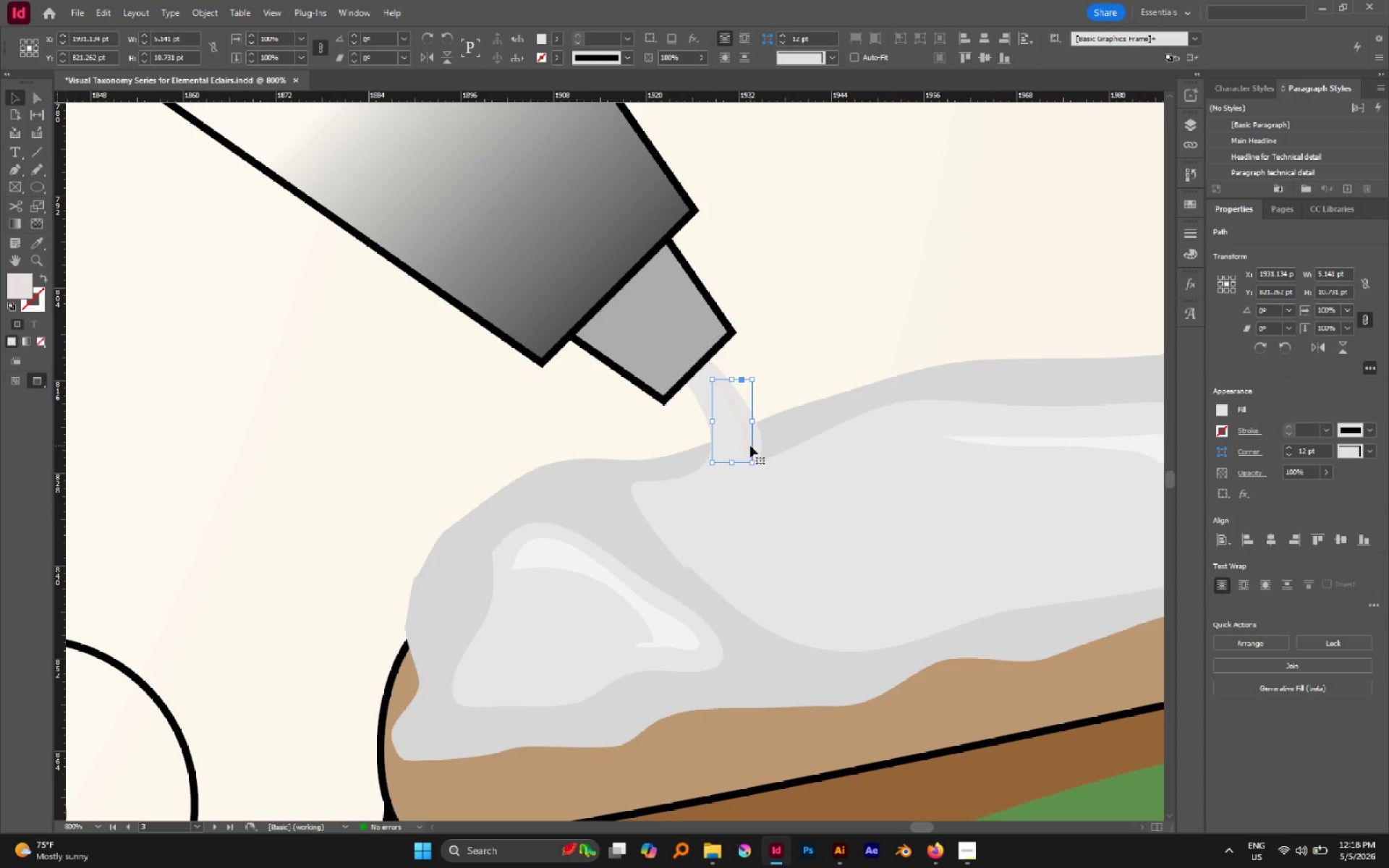 
key(I)
 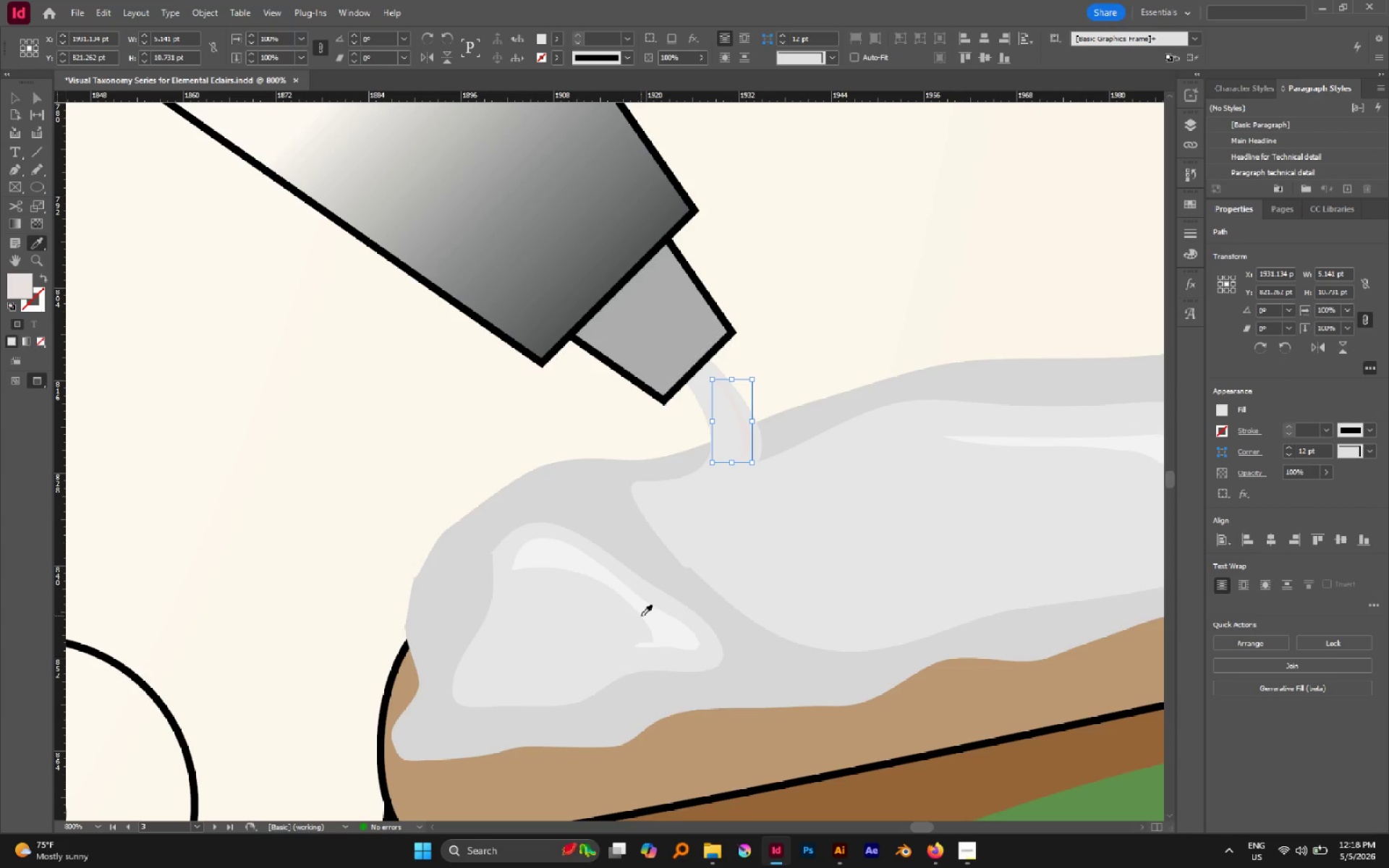 
left_click([643, 610])
 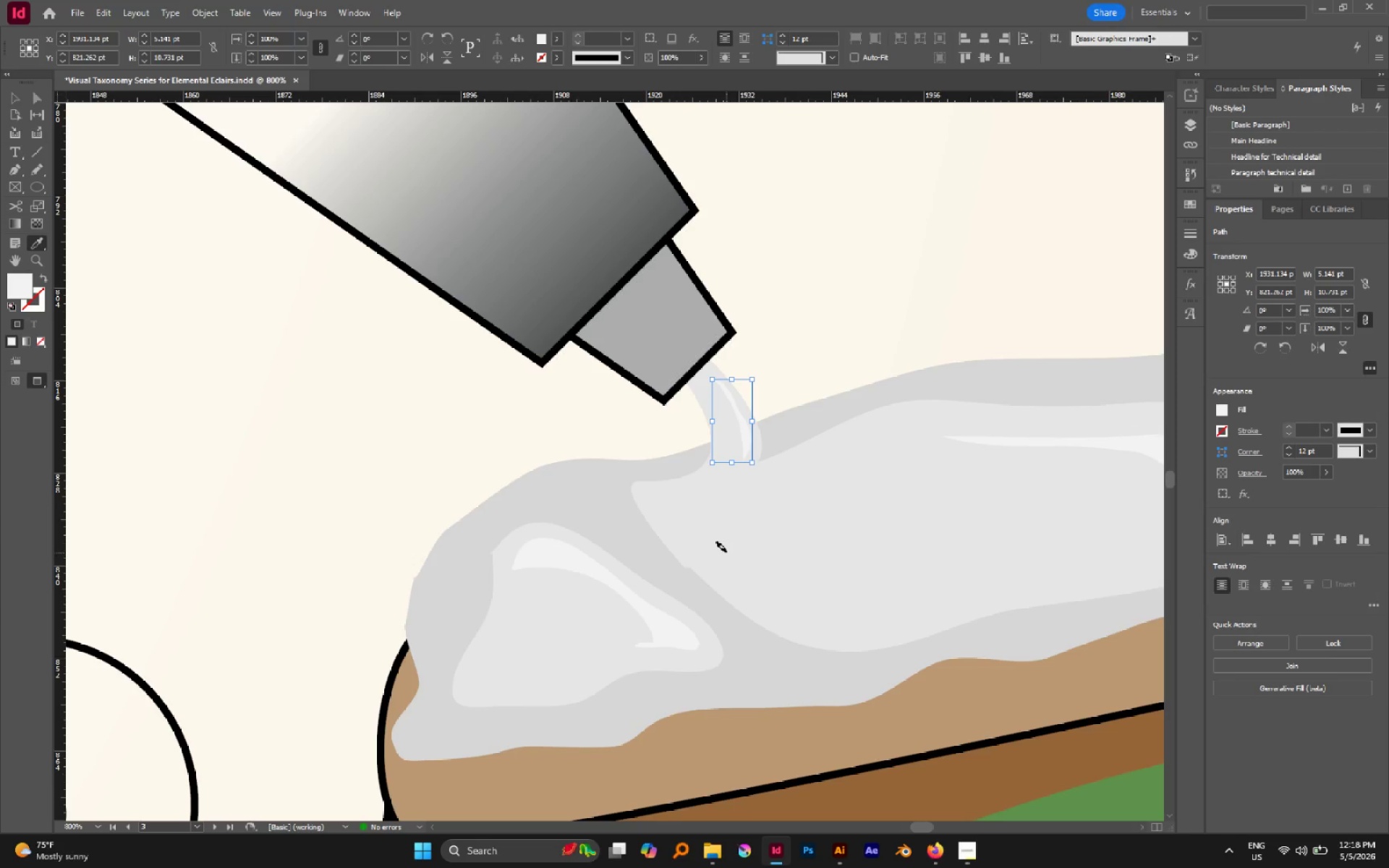 
key(V)
 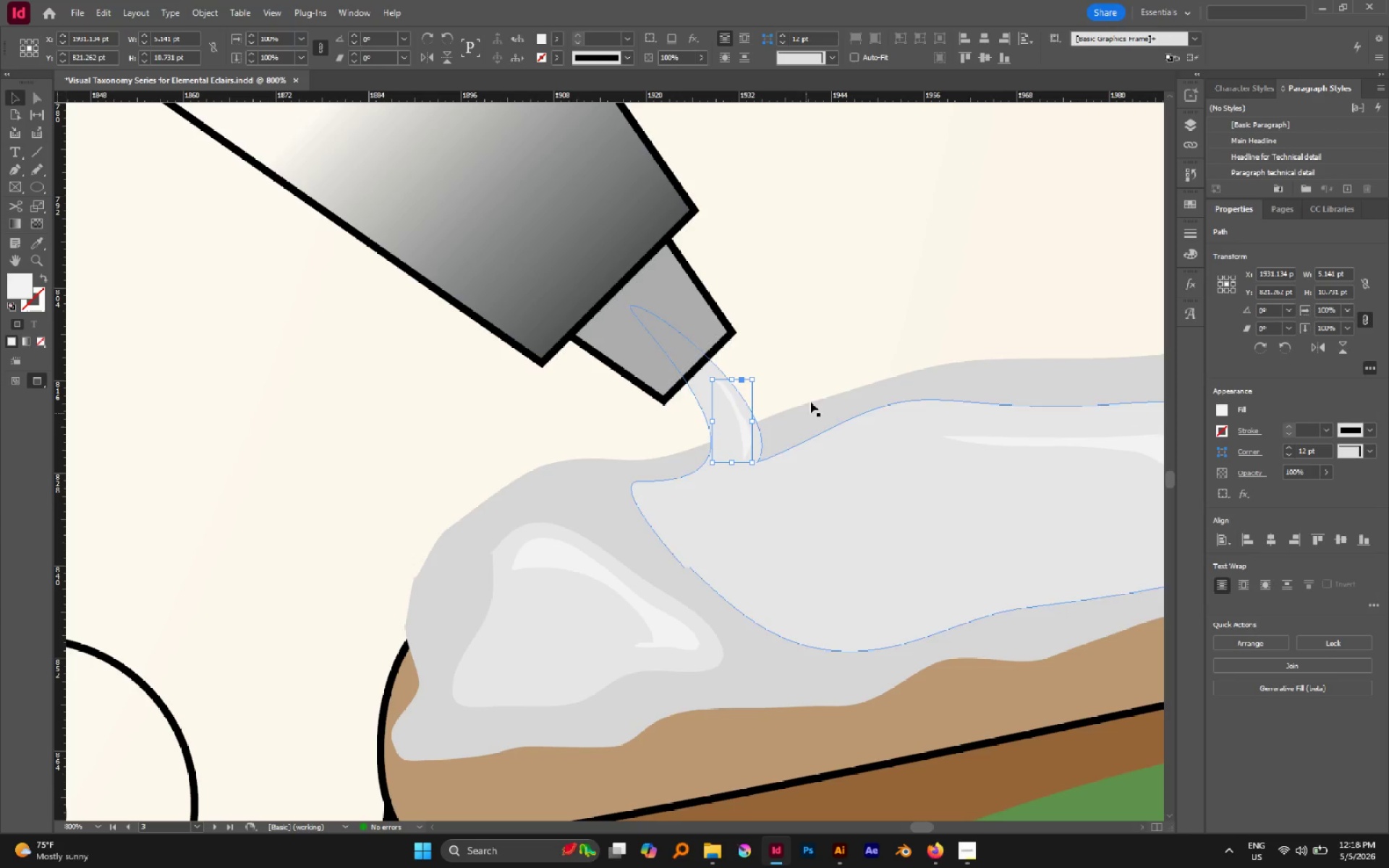 
left_click([809, 322])
 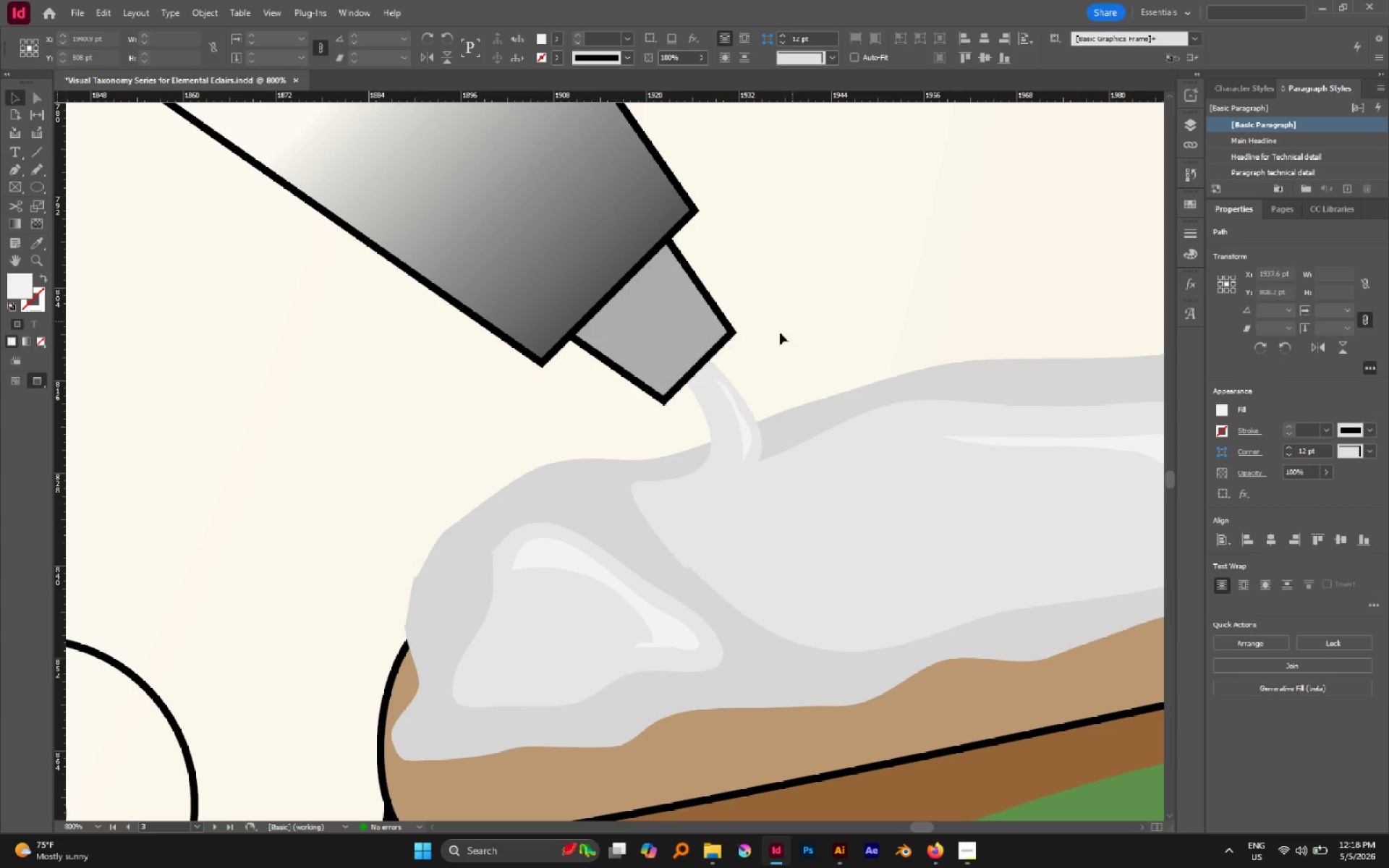 
hold_key(key=AltLeft, duration=0.94)
scroll: coordinate [778, 379], scroll_direction: down, amount: 4.0
 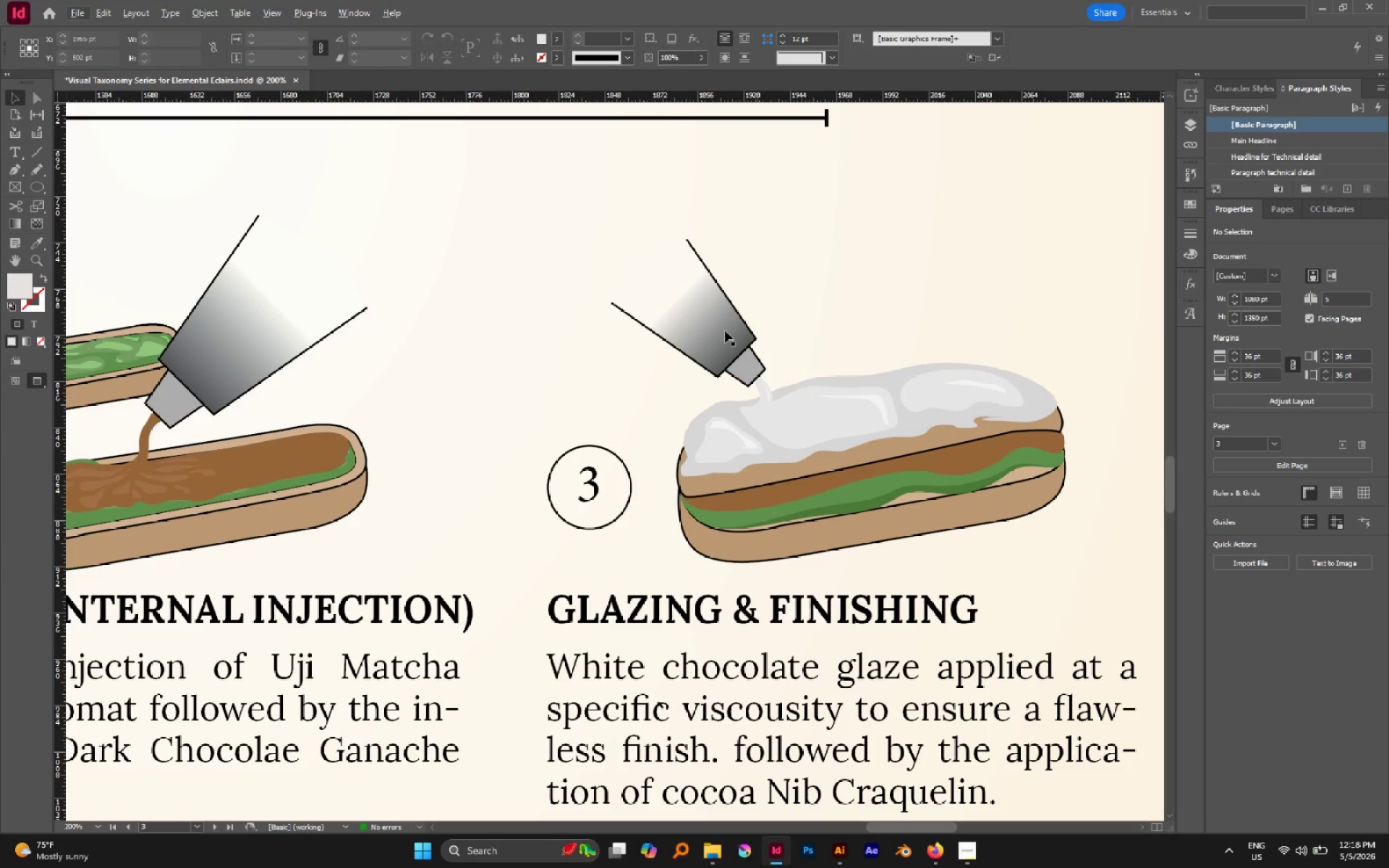 
key(Alt+AltLeft)
 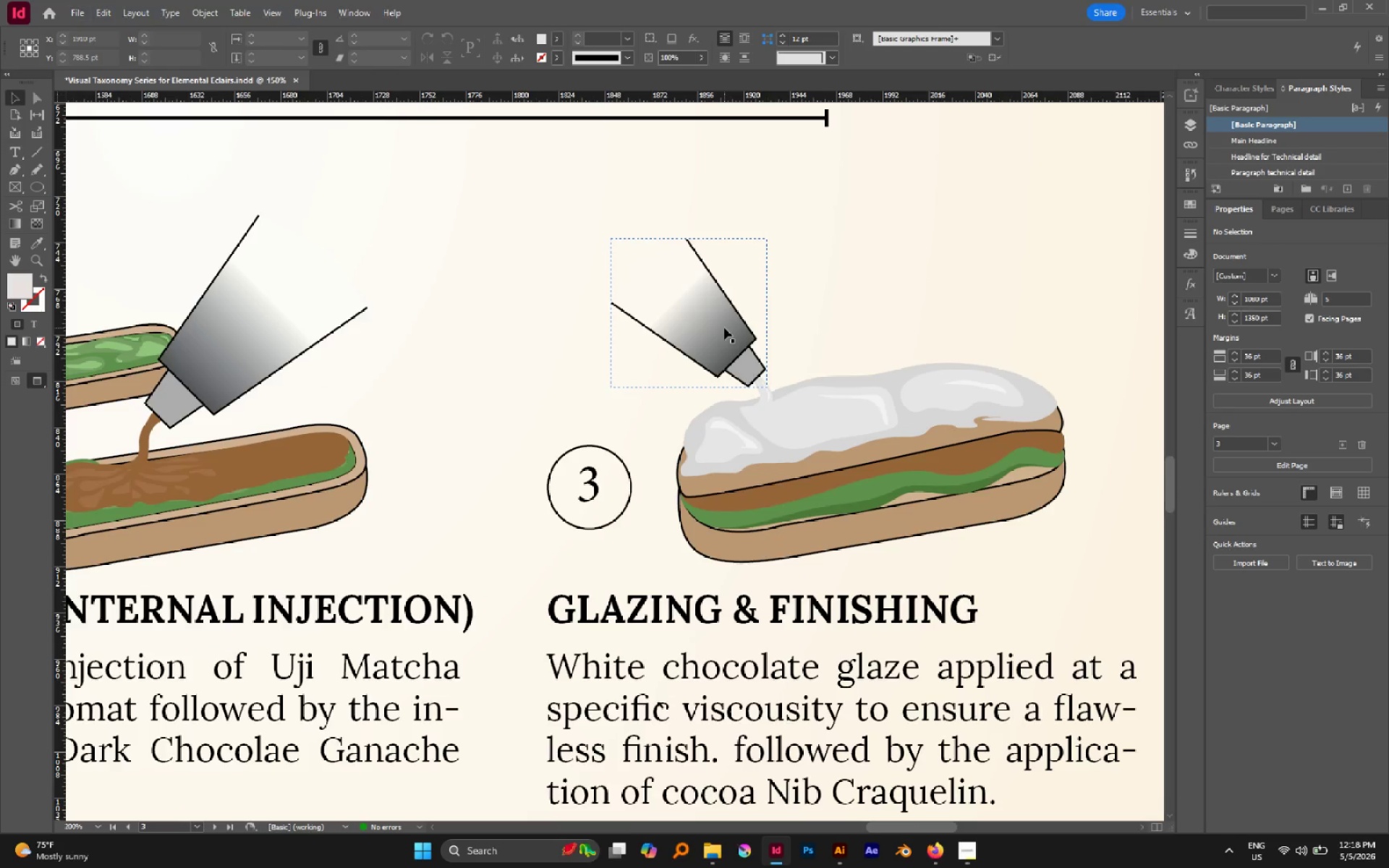 
scroll: coordinate [724, 328], scroll_direction: down, amount: 1.0
 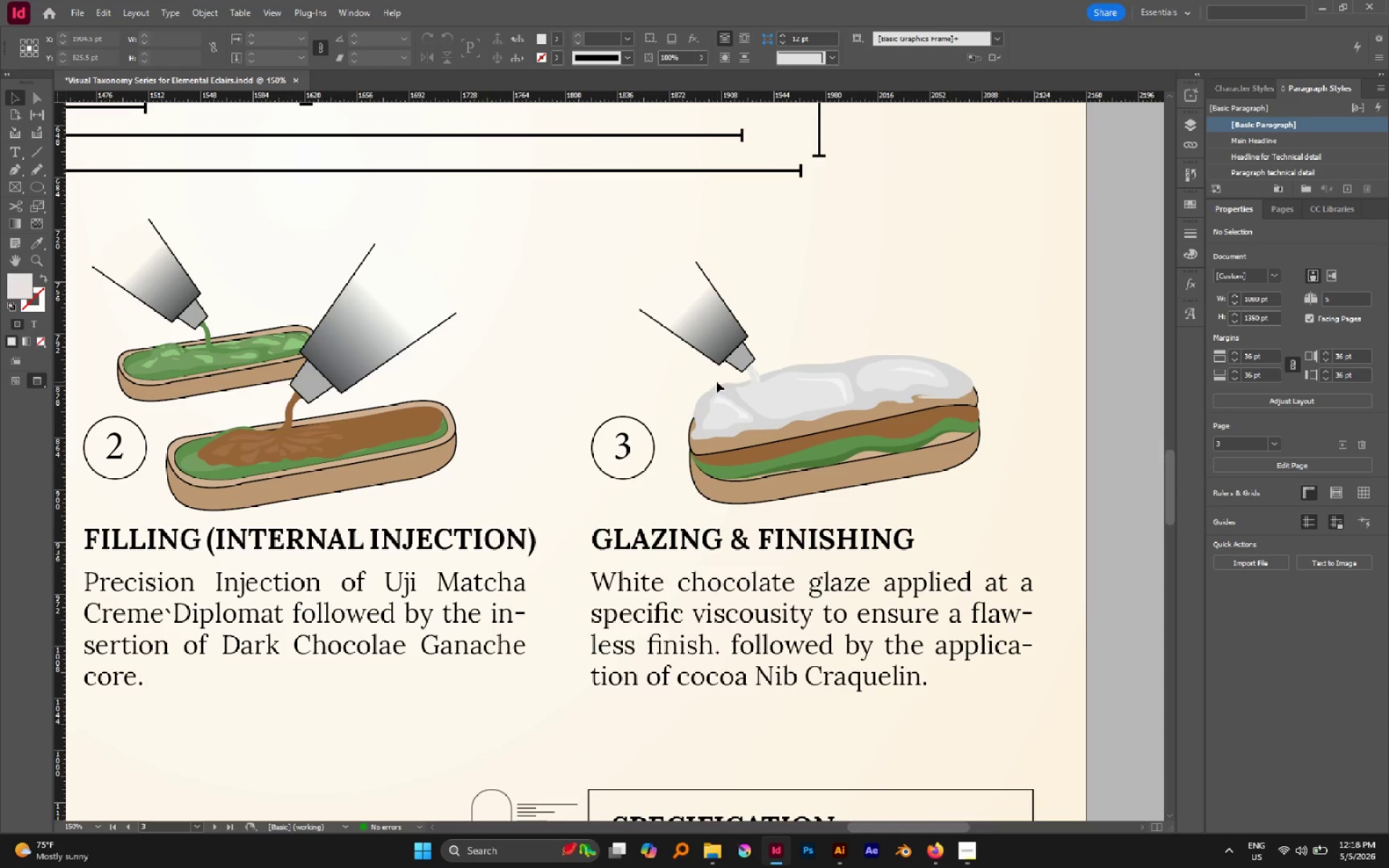 
left_click_drag(start_coordinate=[687, 381], to_coordinate=[987, 480])
 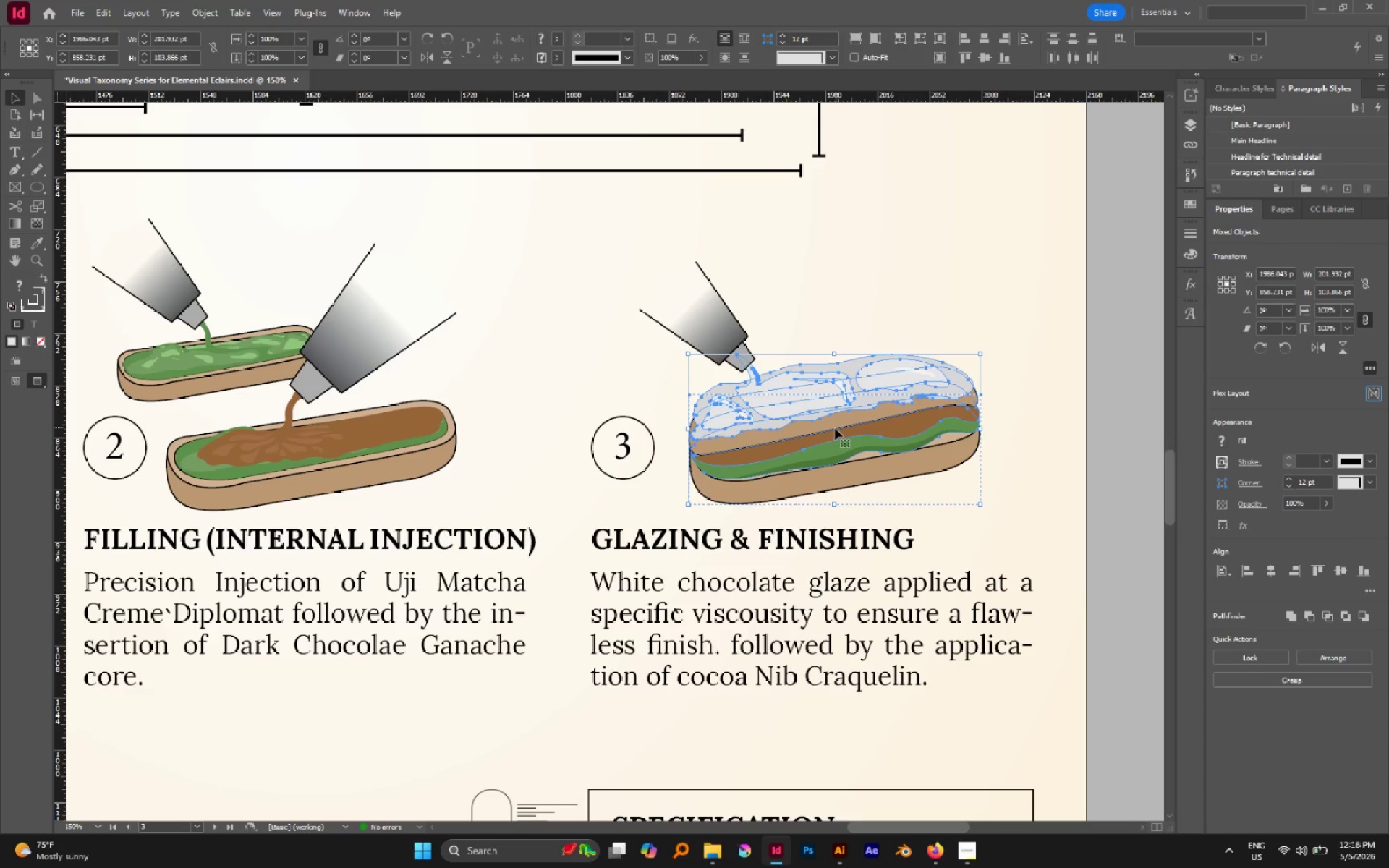 
left_click_drag(start_coordinate=[830, 422], to_coordinate=[723, 454])
 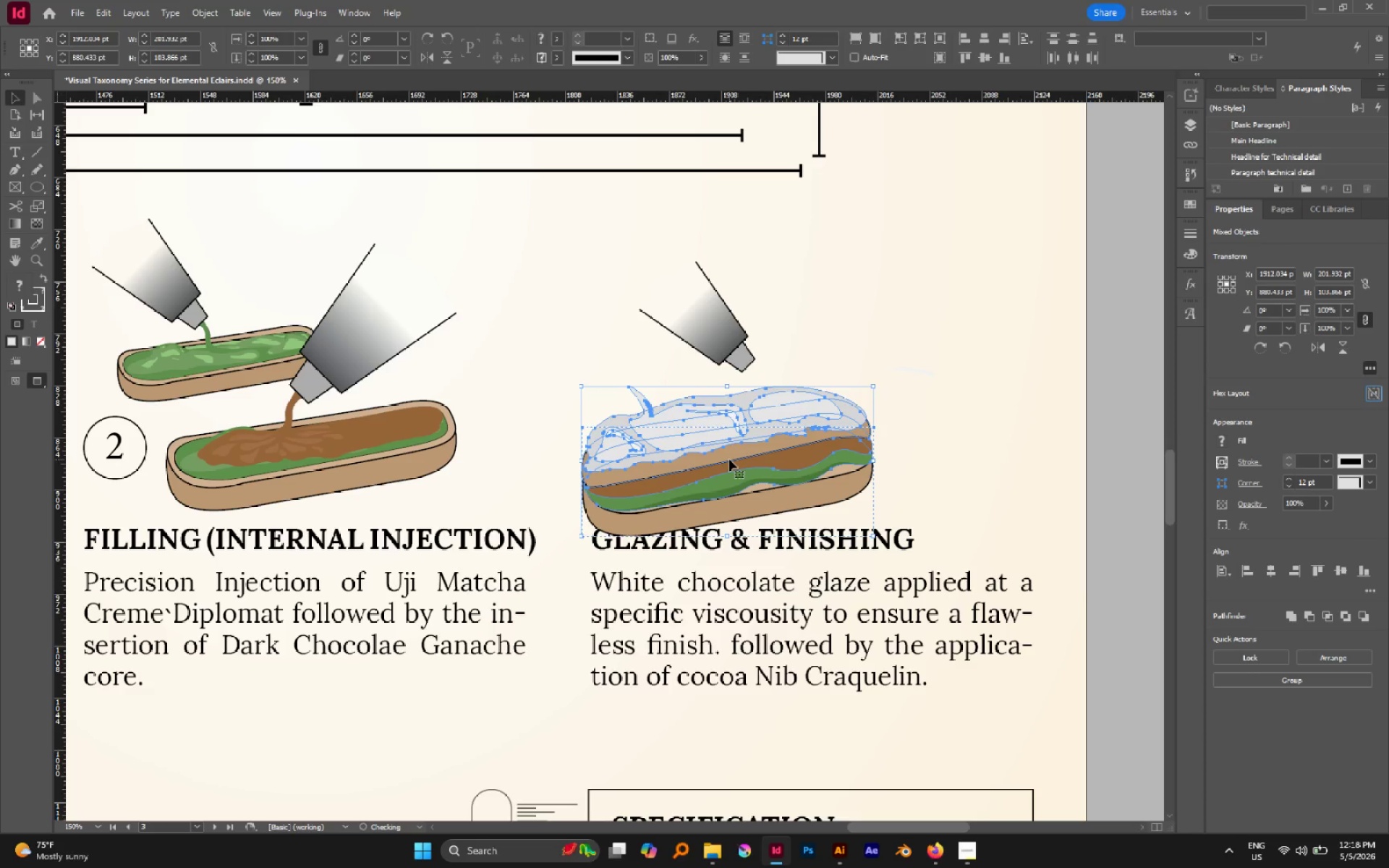 
key(Control+Z)
 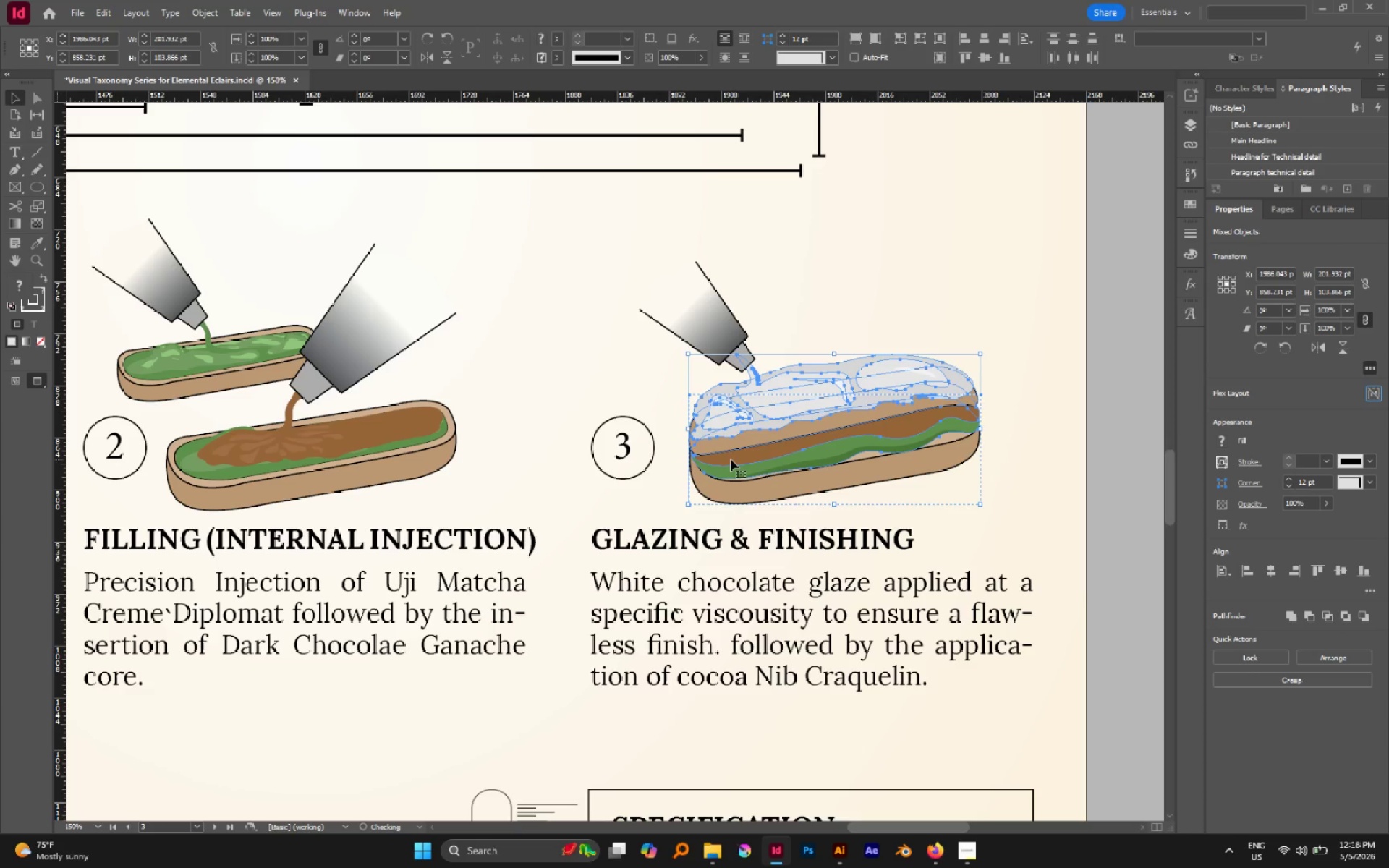 
key(Control+G)
 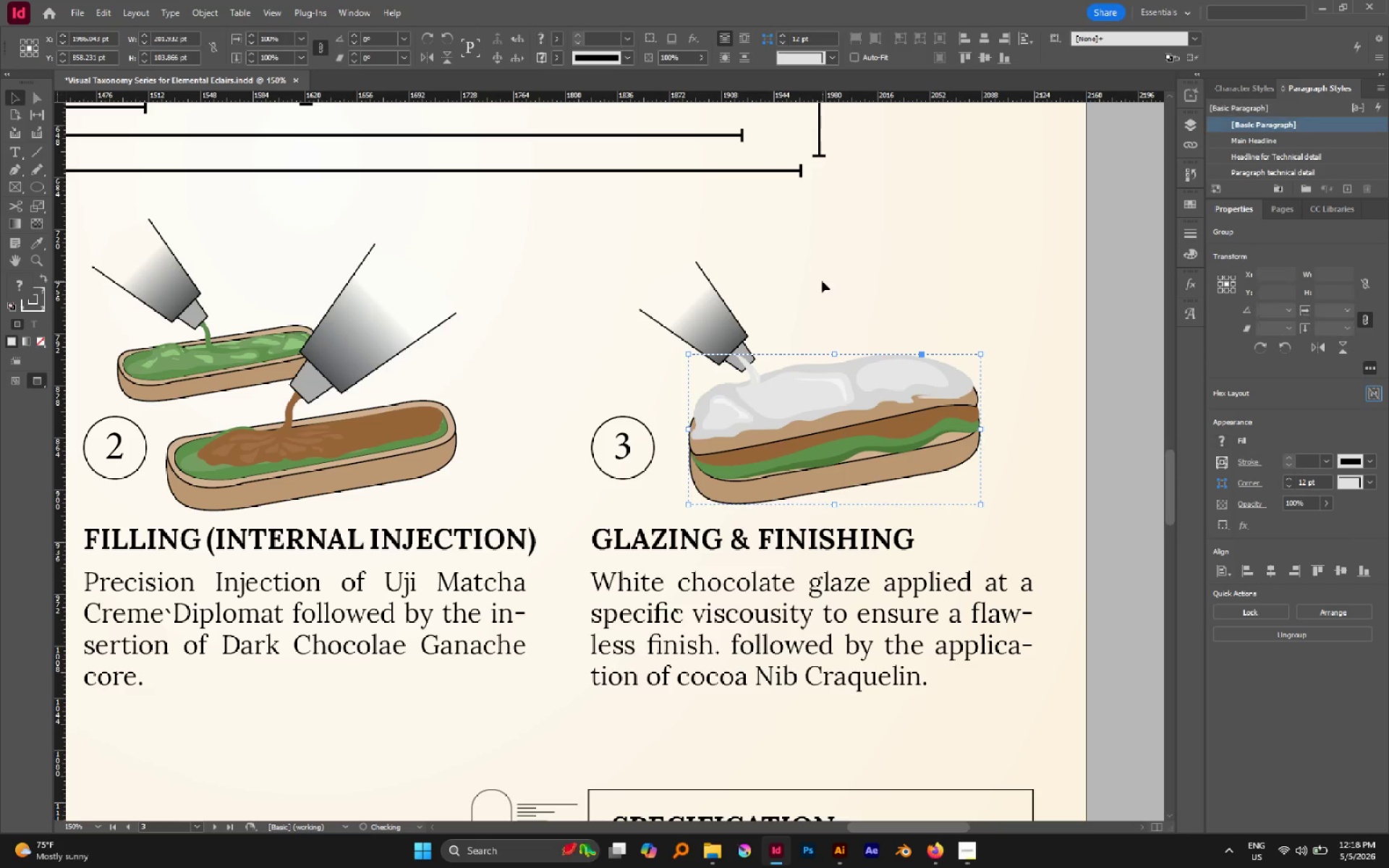 
double_click([716, 318])
 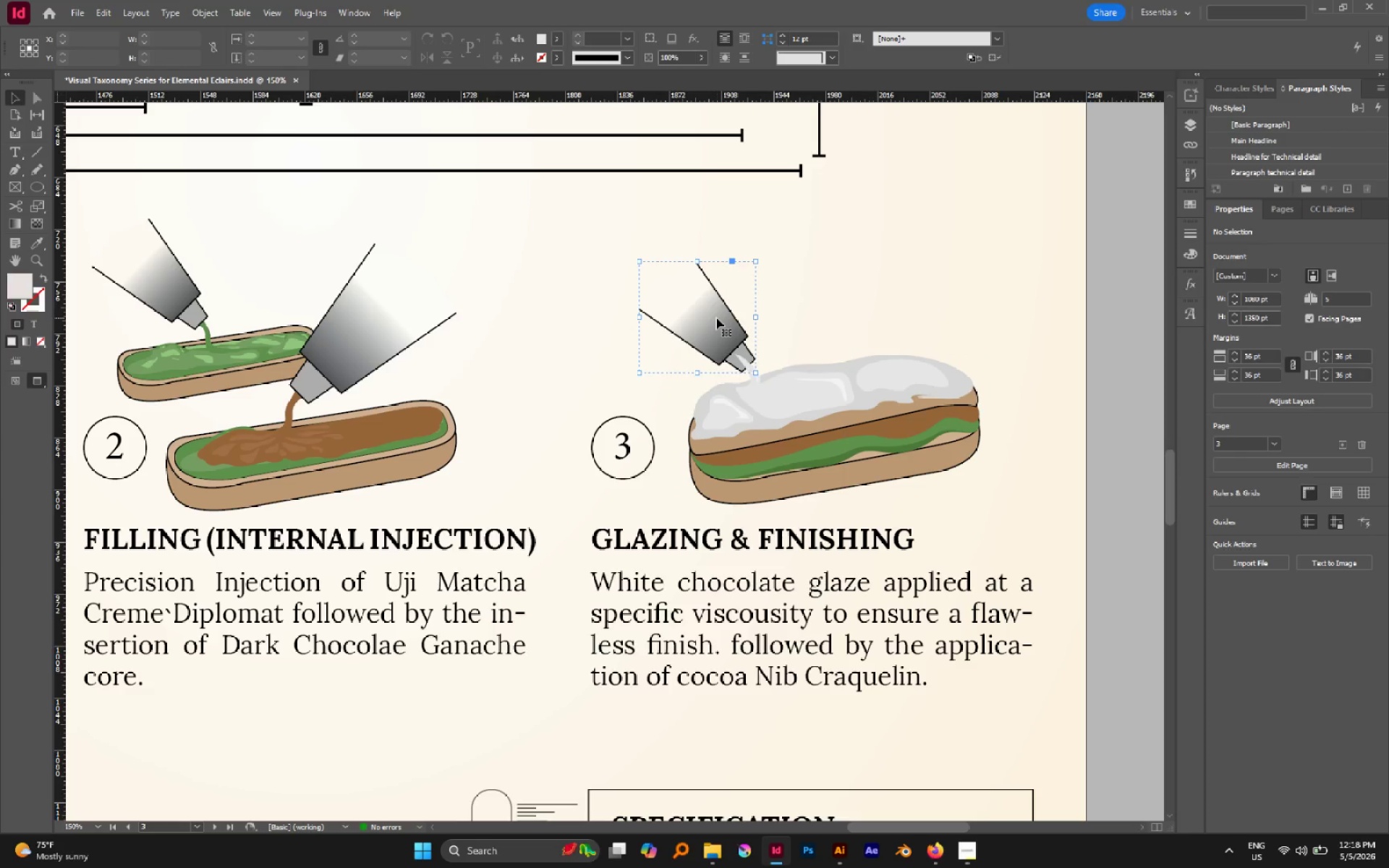 
key(Control+Shift+BracketRight)
 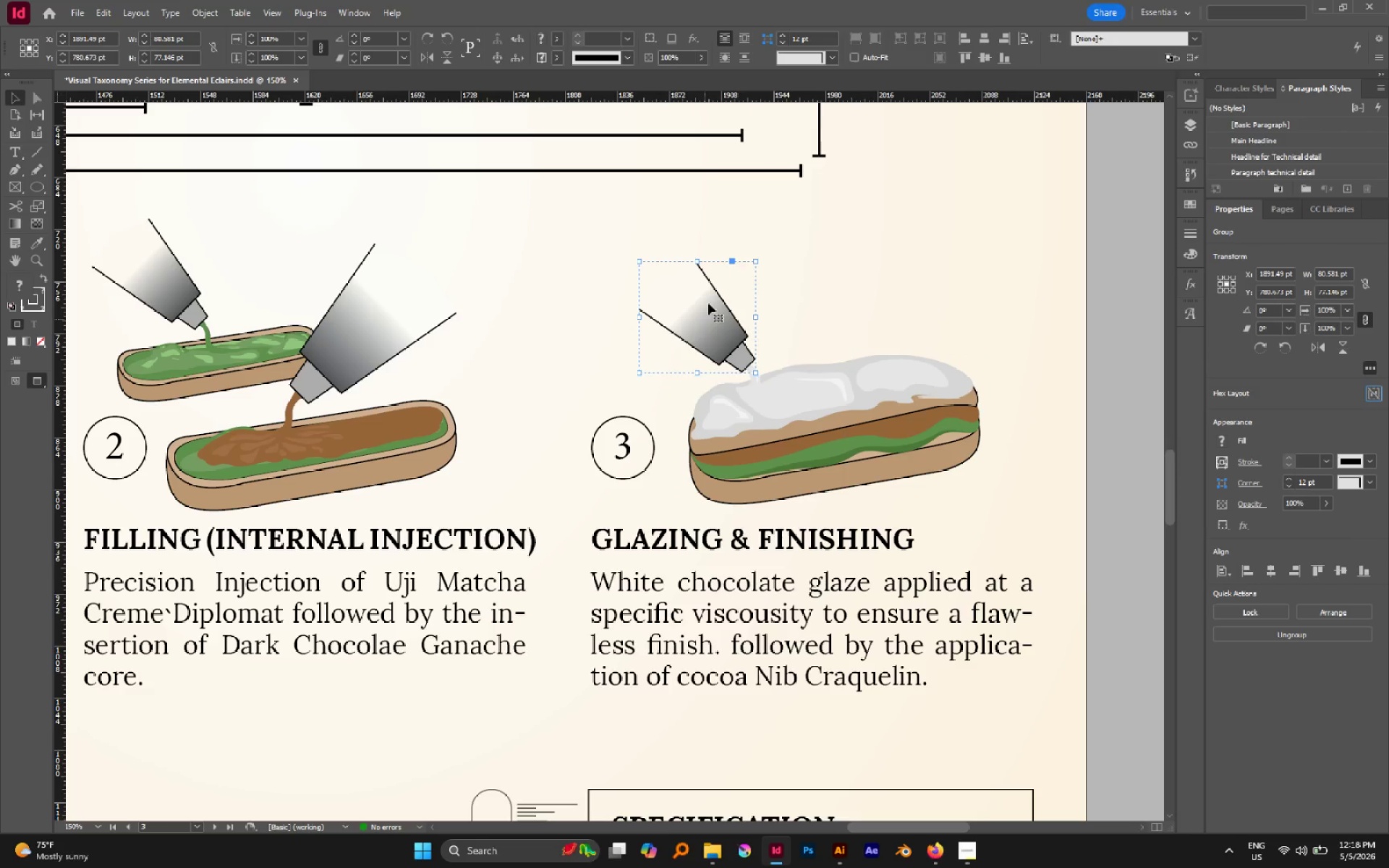 
left_click([776, 271])
 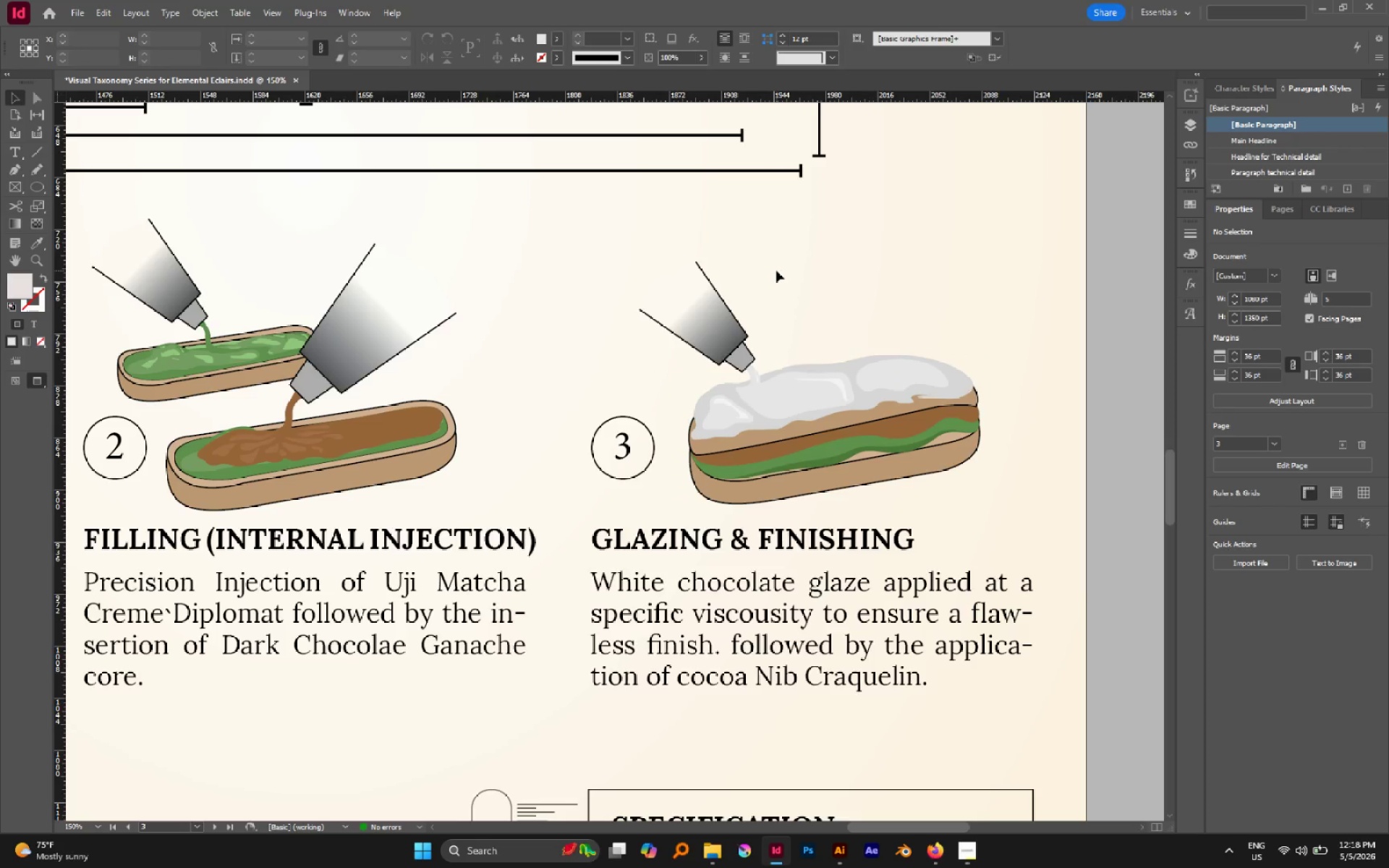 
scroll: coordinate [776, 271], scroll_direction: up, amount: 1.0
 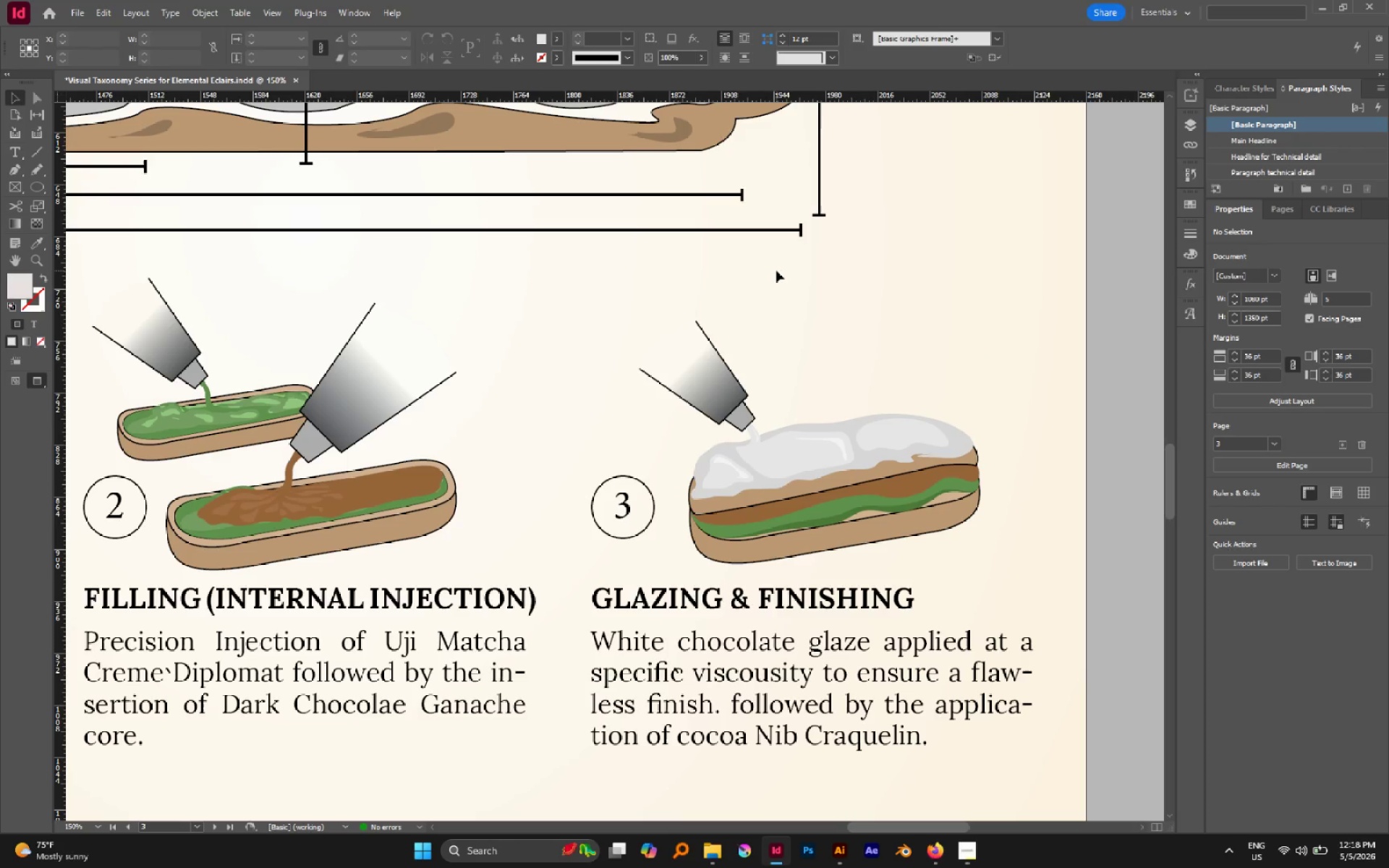 
key(Control+Minus)
 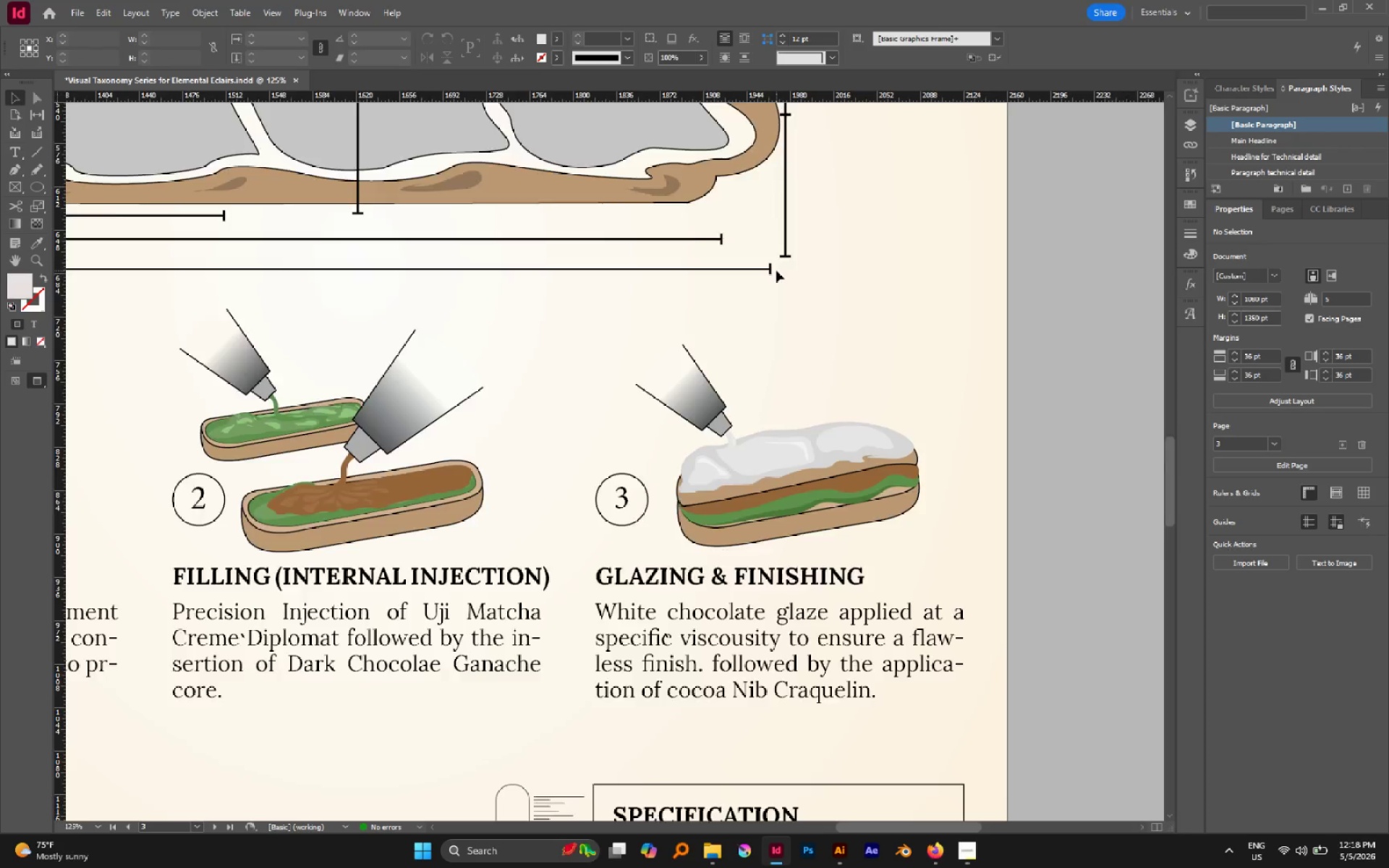 
key(Control+Minus)
 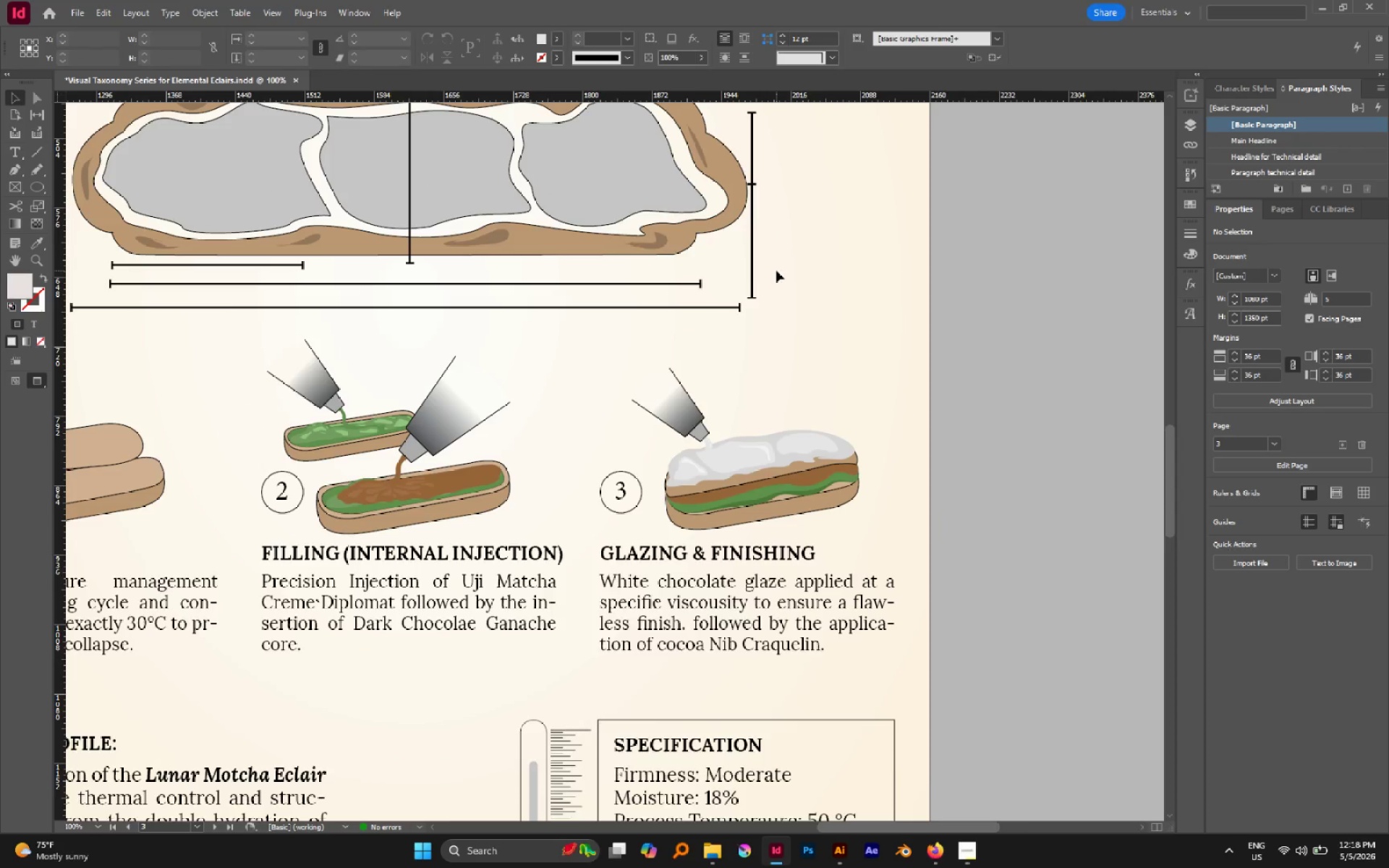 
key(Control+Minus)
 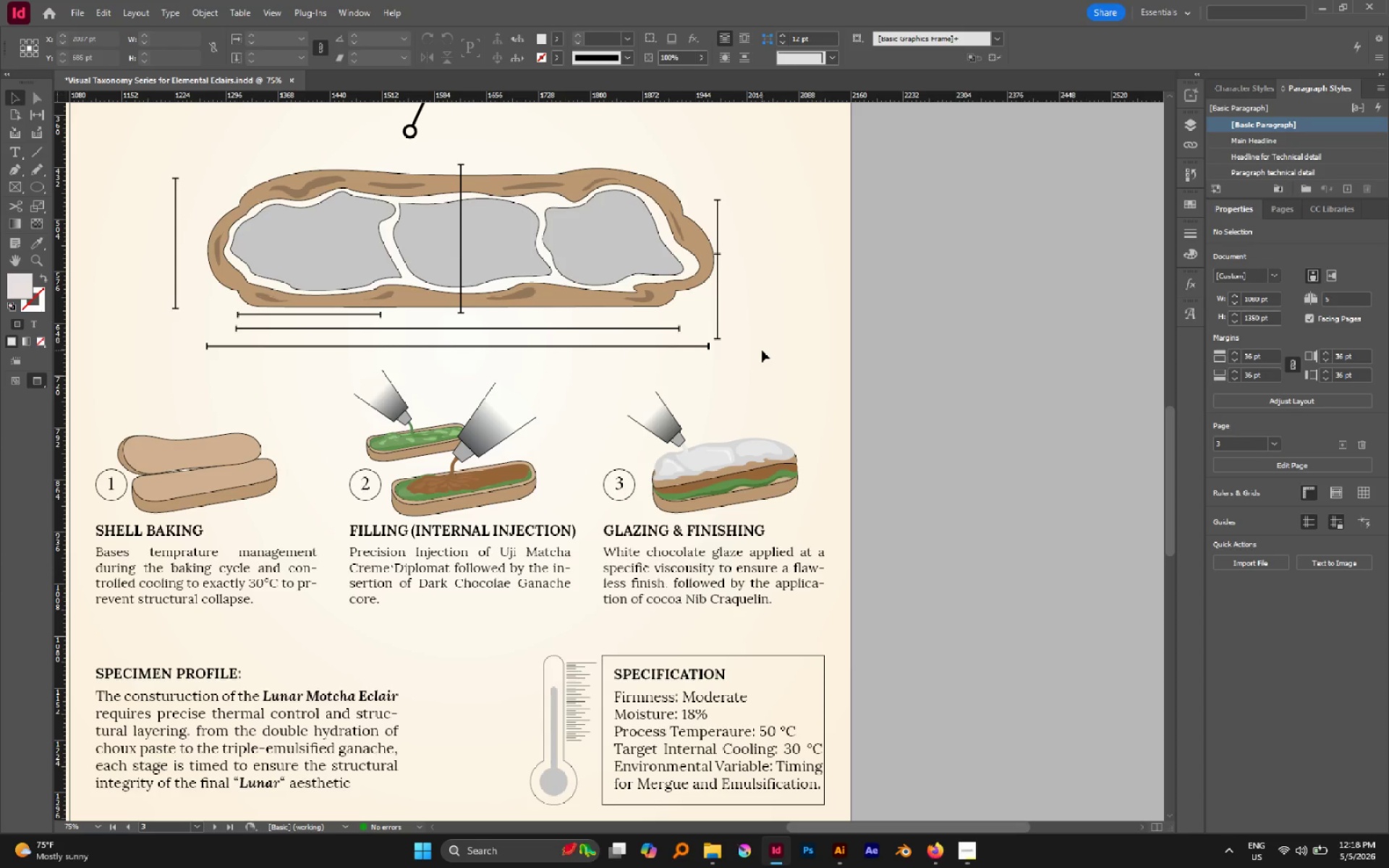 
scroll: coordinate [757, 351], scroll_direction: none, amount: 0.0
 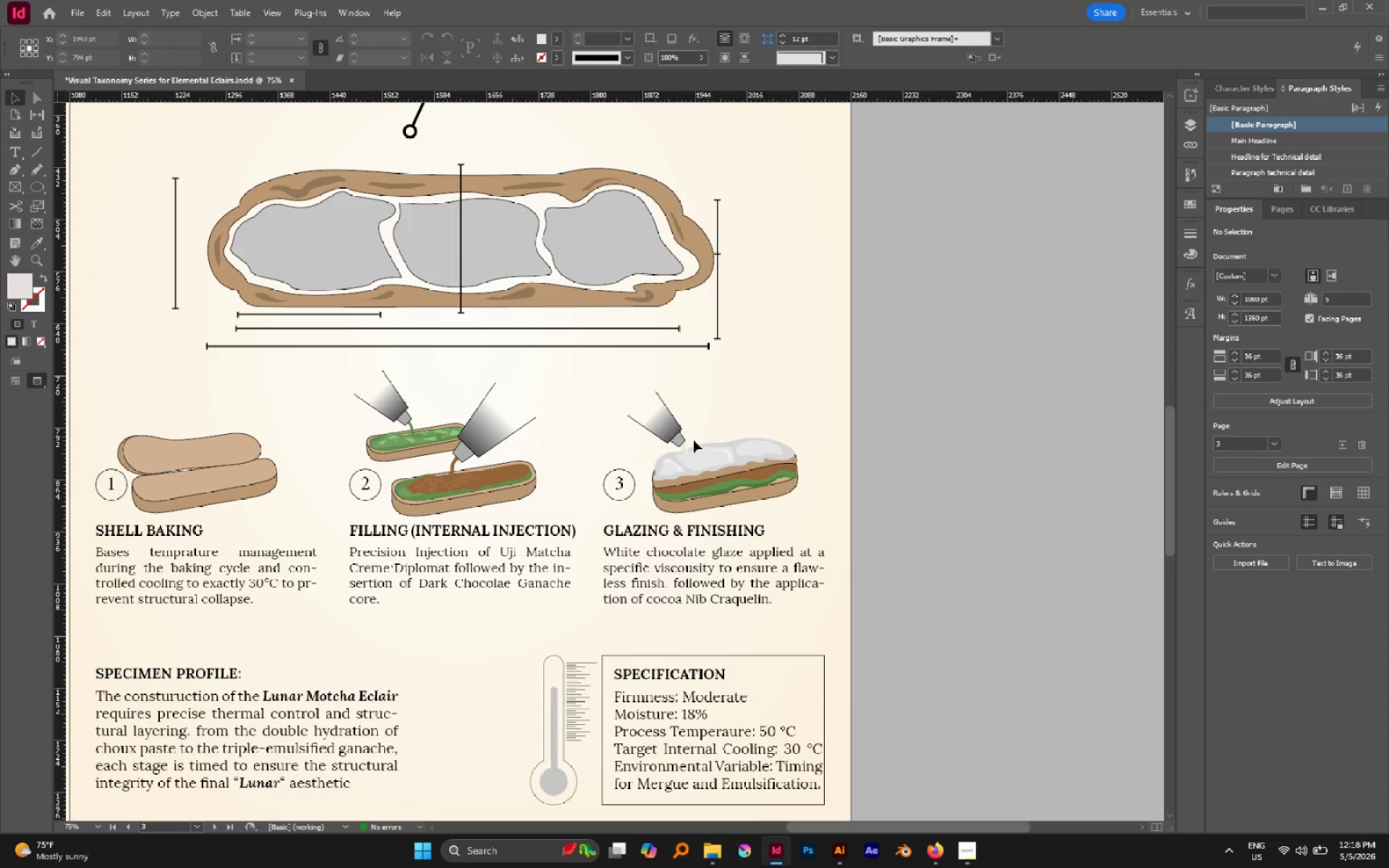 
hold_key(key=AltLeft, duration=0.59)
scroll: coordinate [671, 430], scroll_direction: up, amount: 2.0
 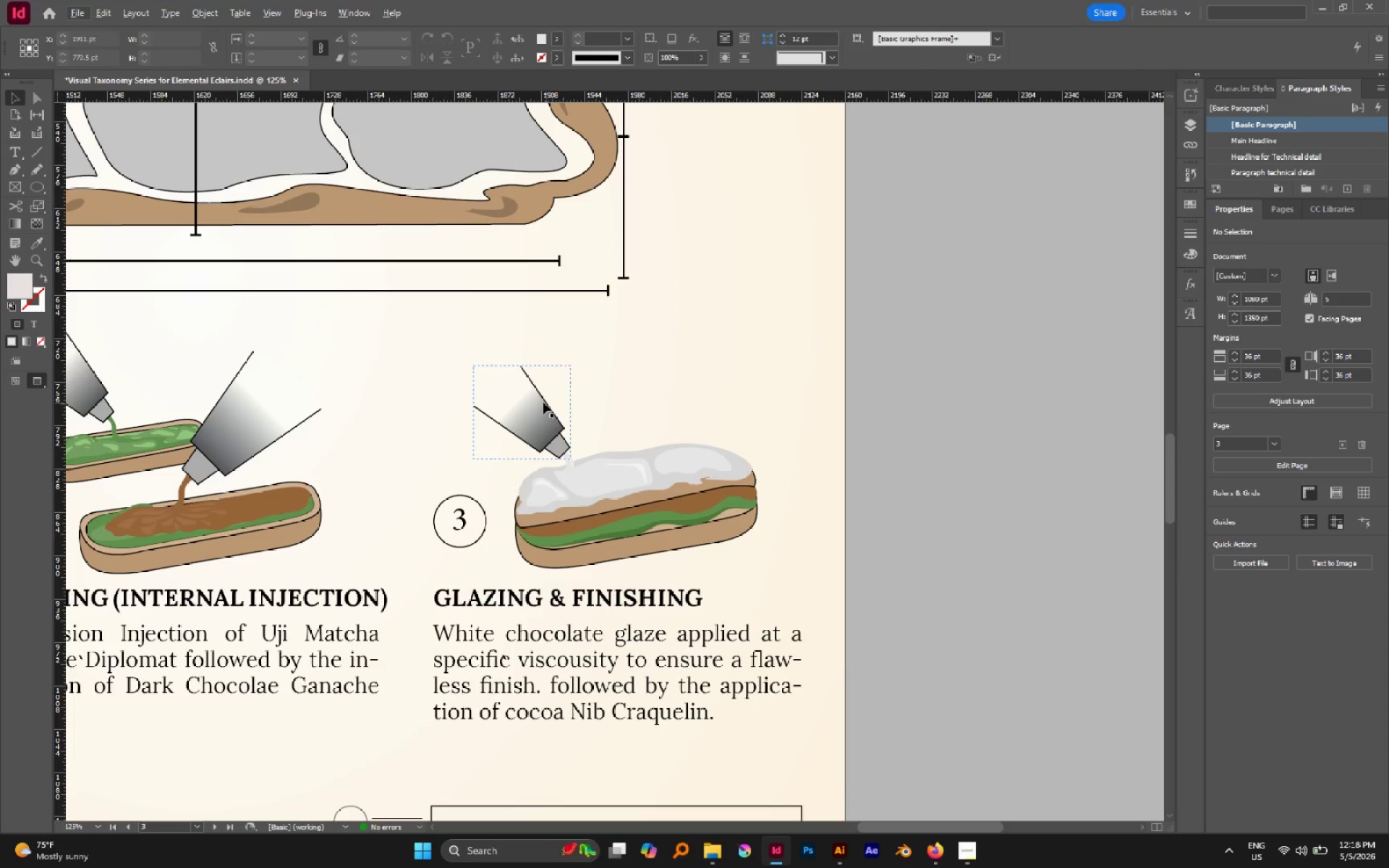 
left_click([543, 402])
 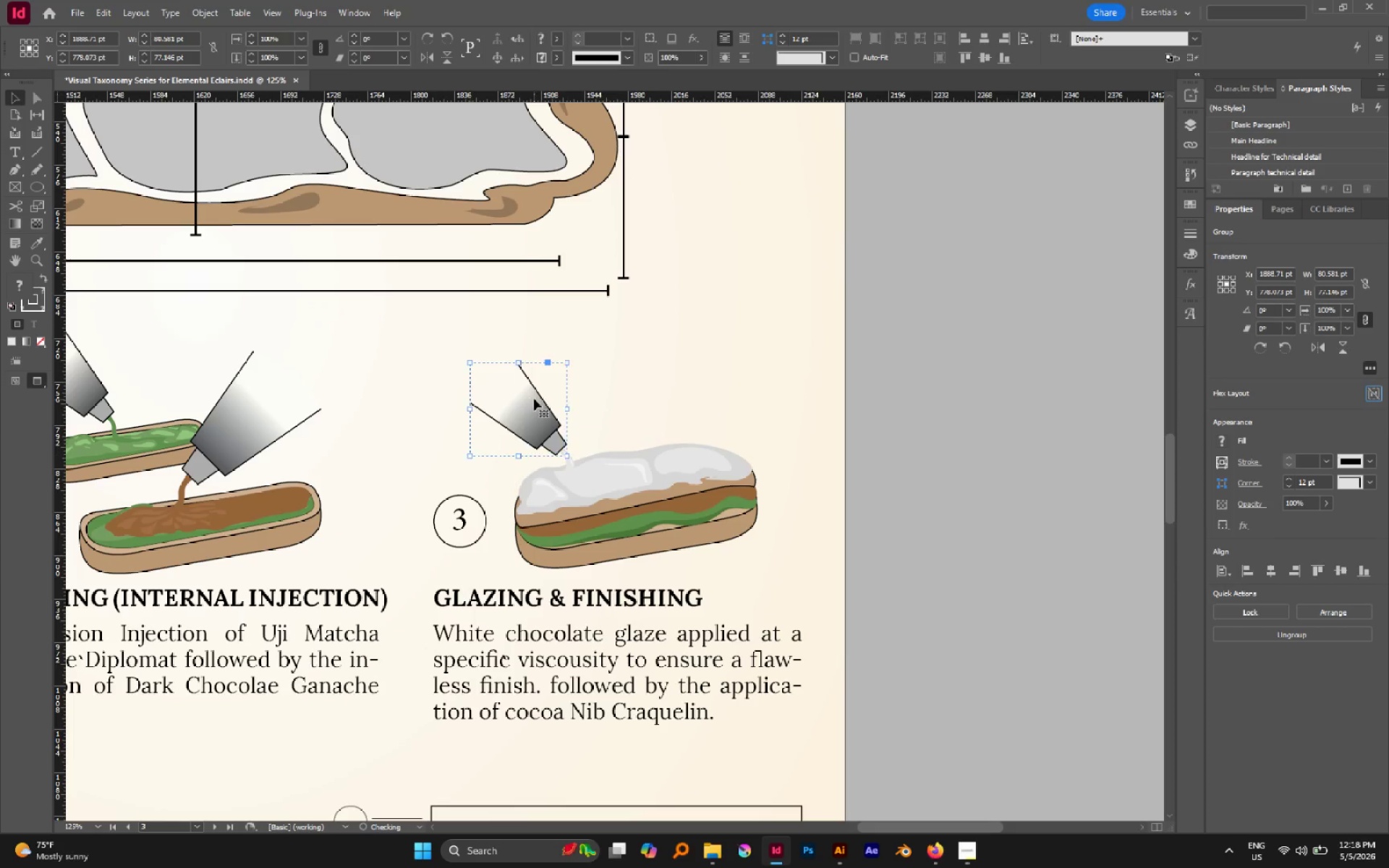 
left_click([618, 392])
 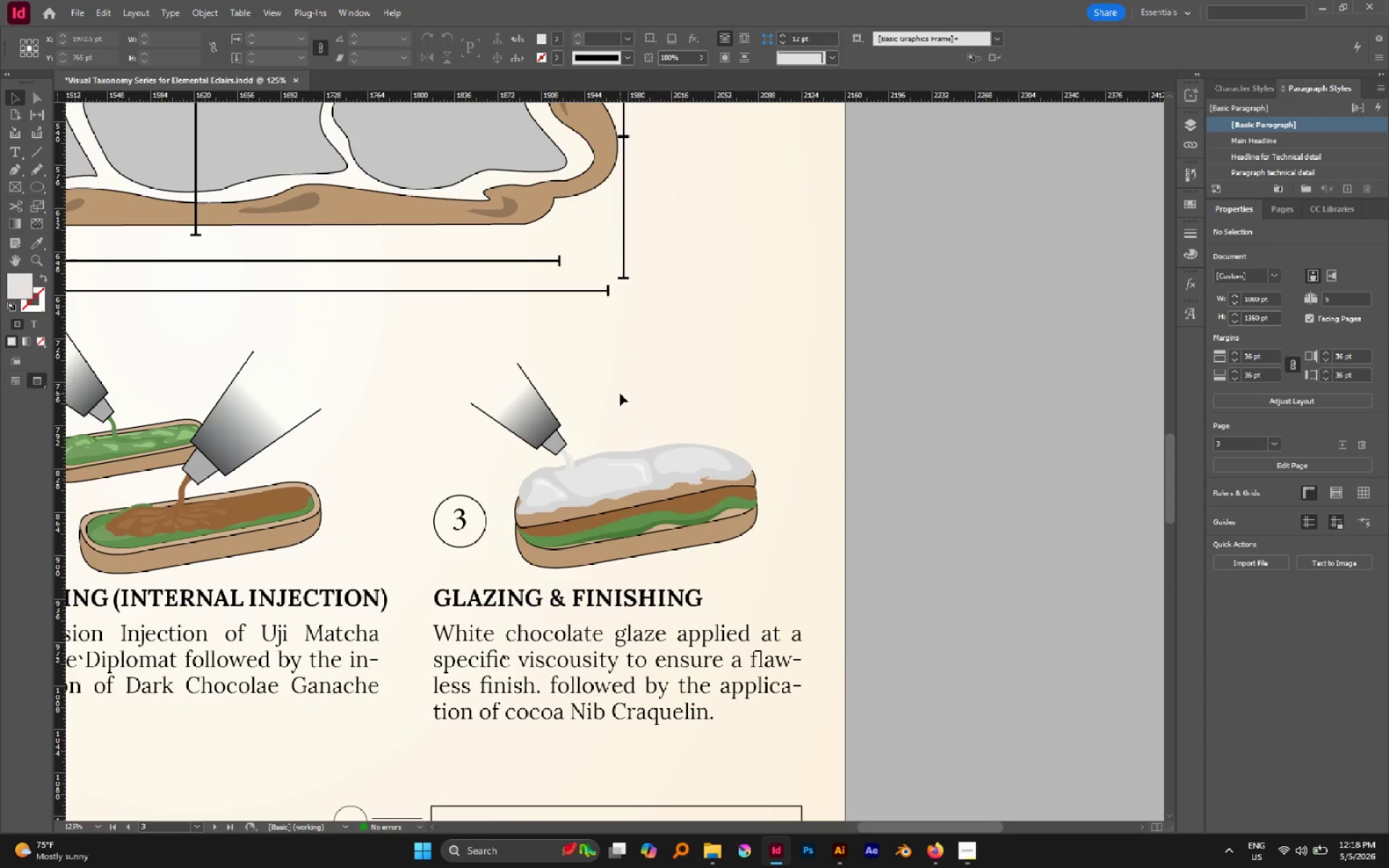 
hold_key(key=AltLeft, duration=1.55)
scroll: coordinate [618, 393], scroll_direction: down, amount: 1.0
 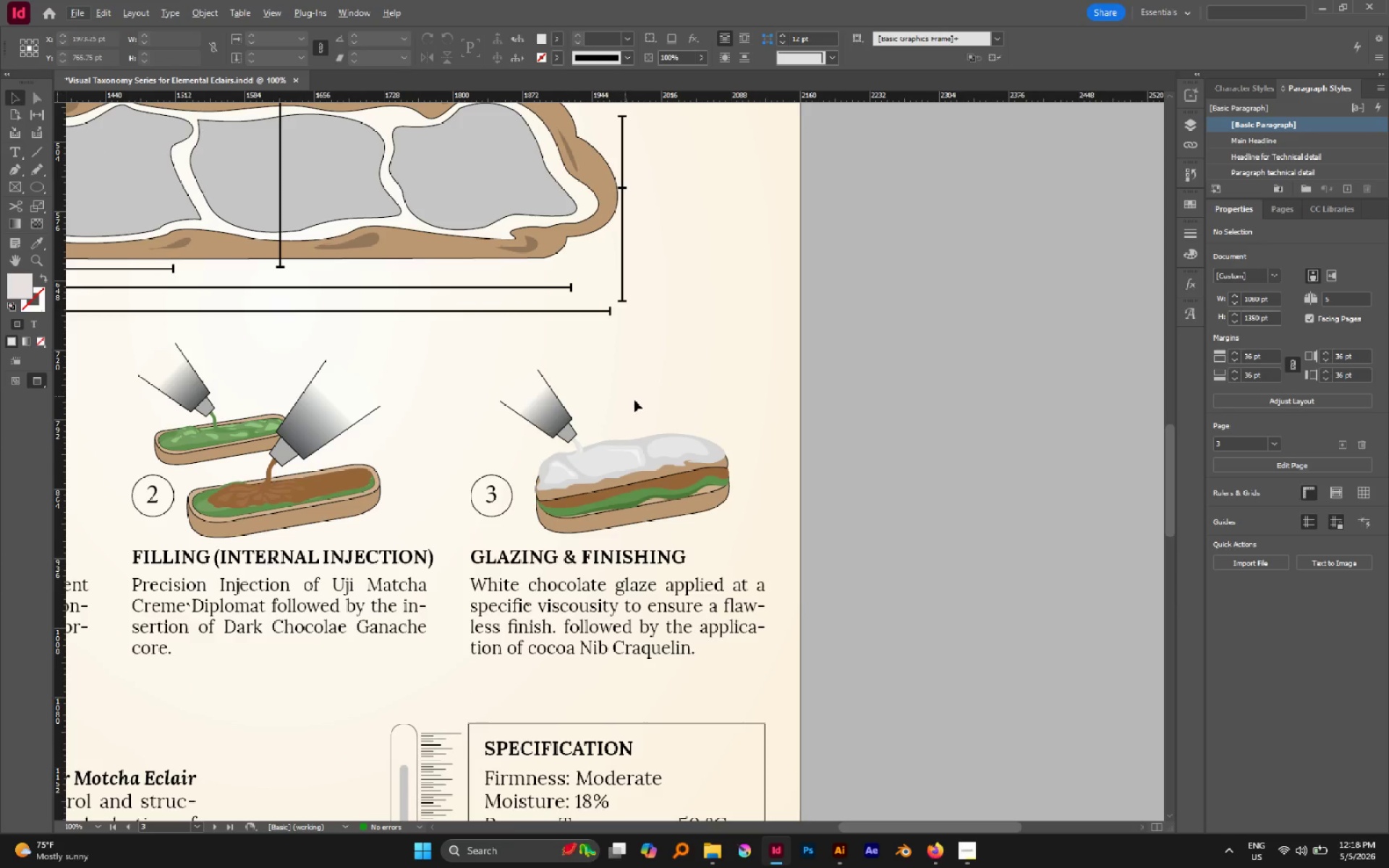 
hold_key(key=AltLeft, duration=0.45)
scroll: coordinate [637, 400], scroll_direction: down, amount: 1.0
 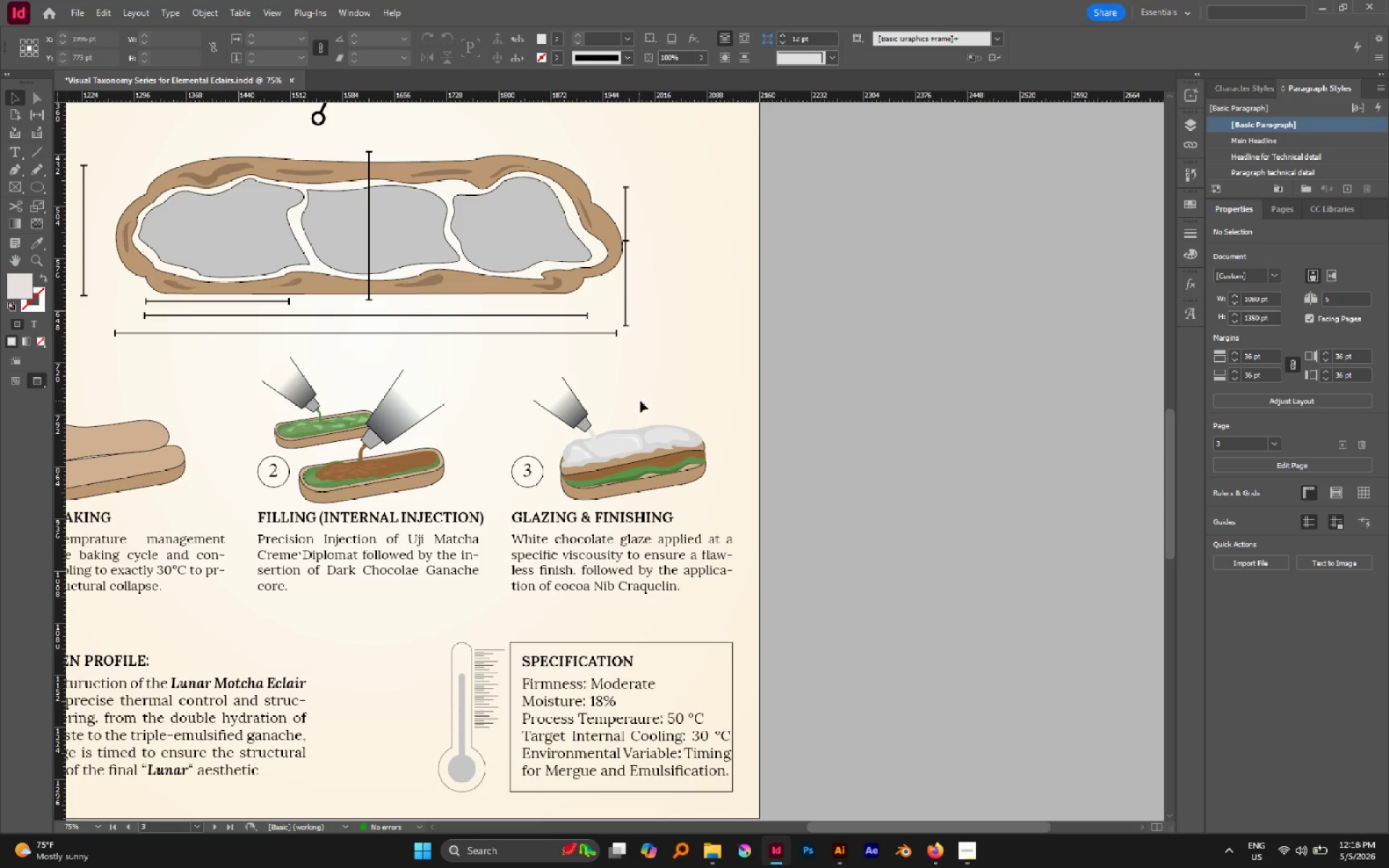 
hold_key(key=AltLeft, duration=0.53)
scroll: coordinate [640, 401], scroll_direction: down, amount: 1.0
 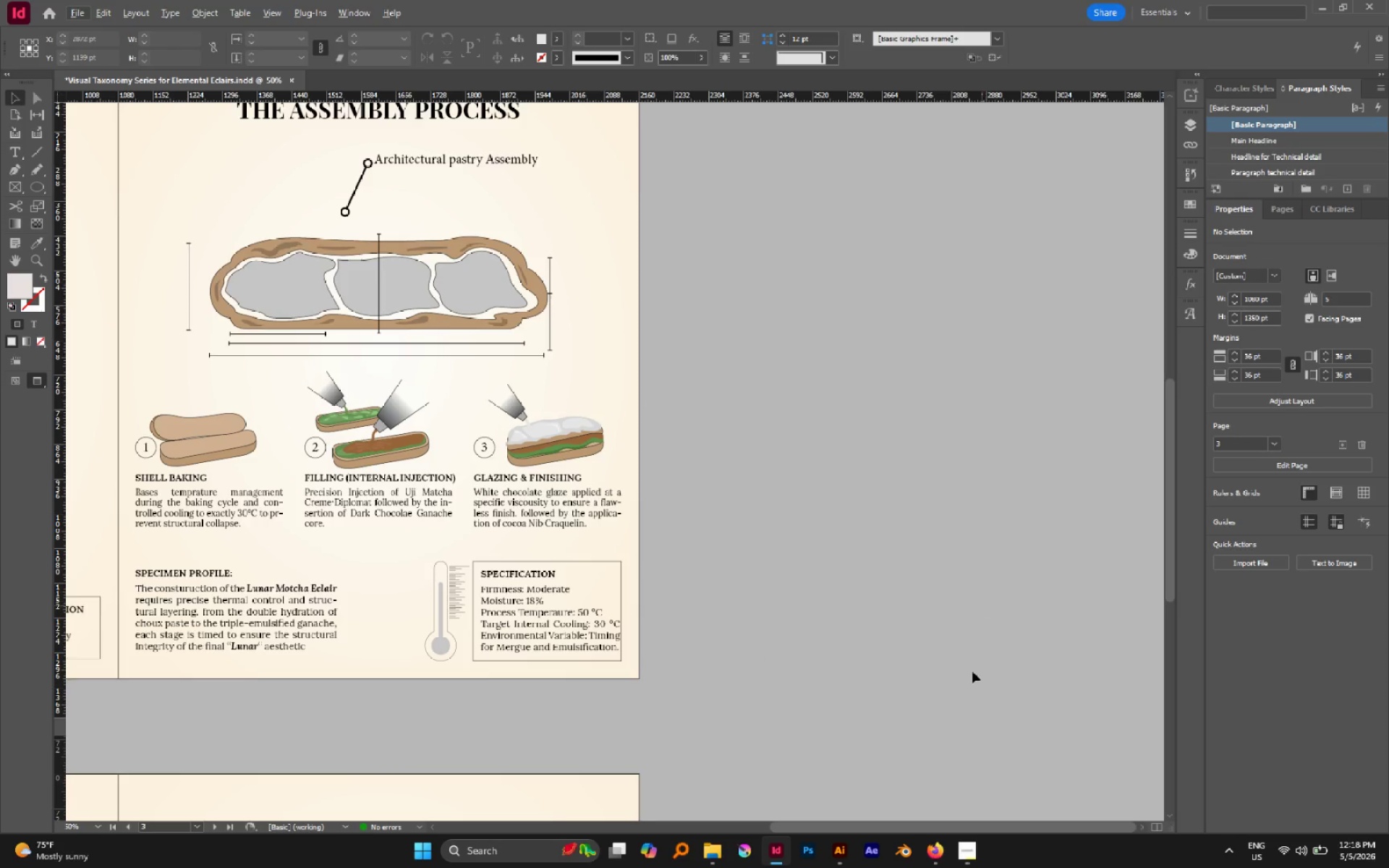 
hold_key(key=Space, duration=0.72)
 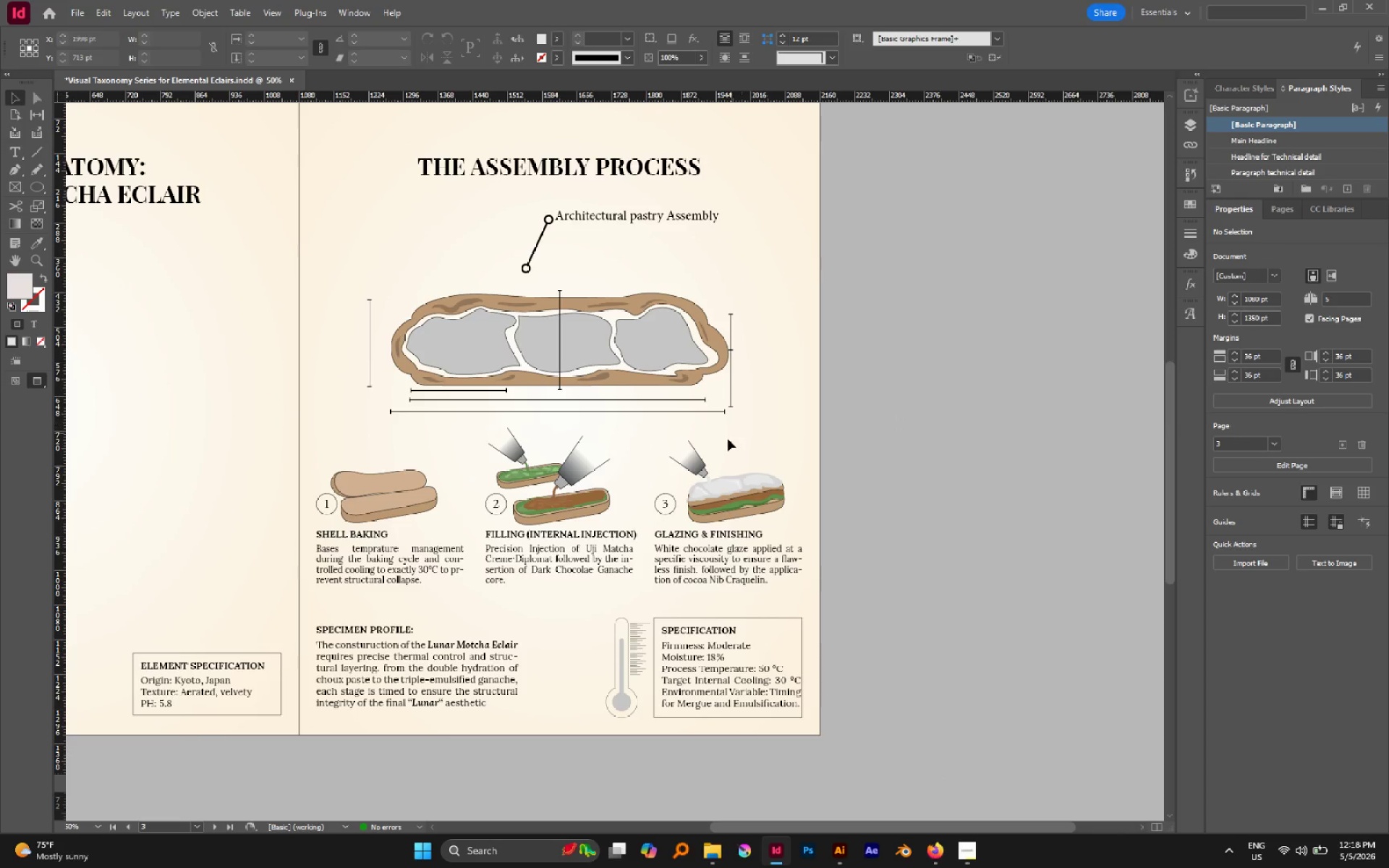 
left_click_drag(start_coordinate=[721, 366], to_coordinate=[903, 423])
 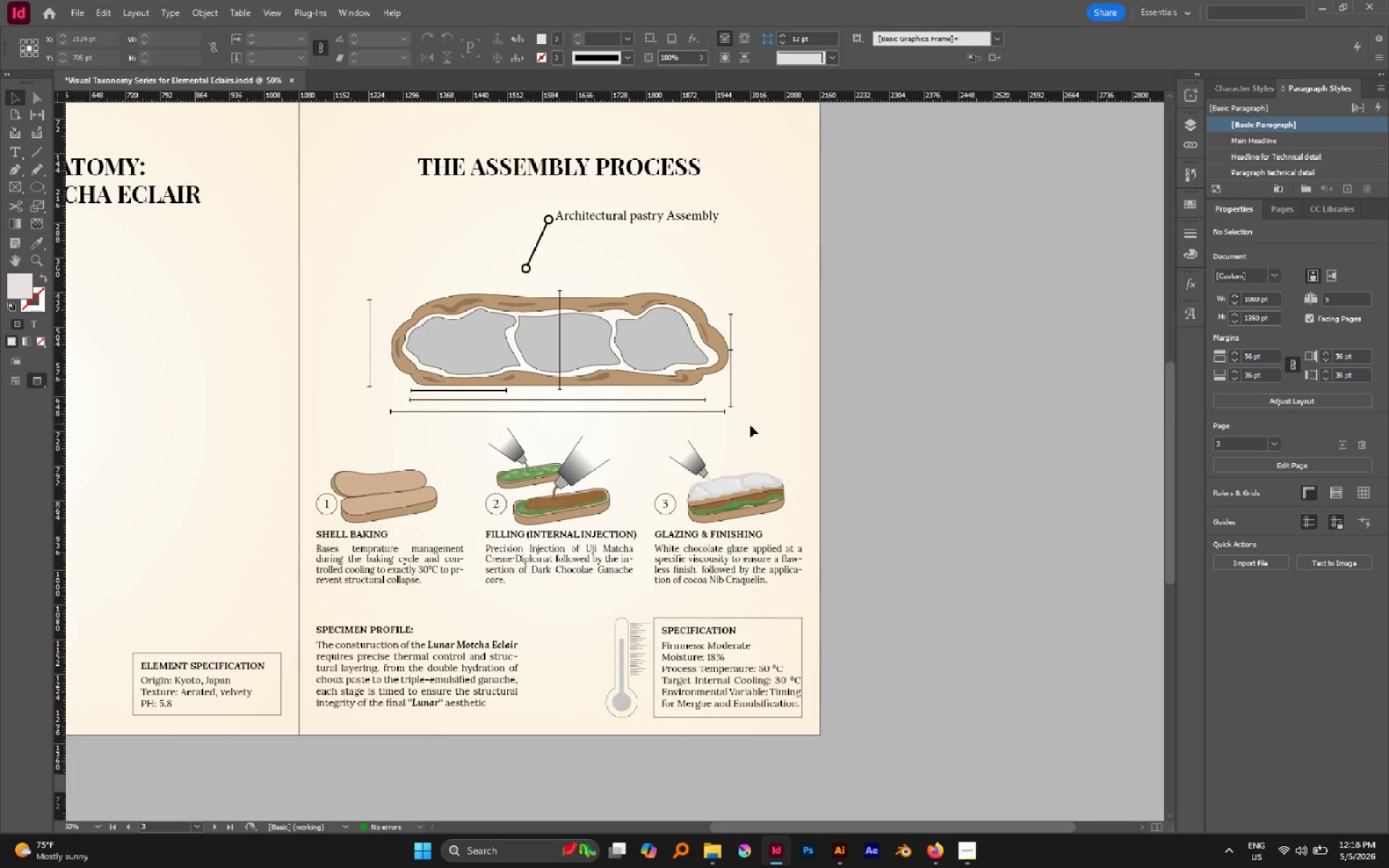 
hold_key(key=AltLeft, duration=1.0)
 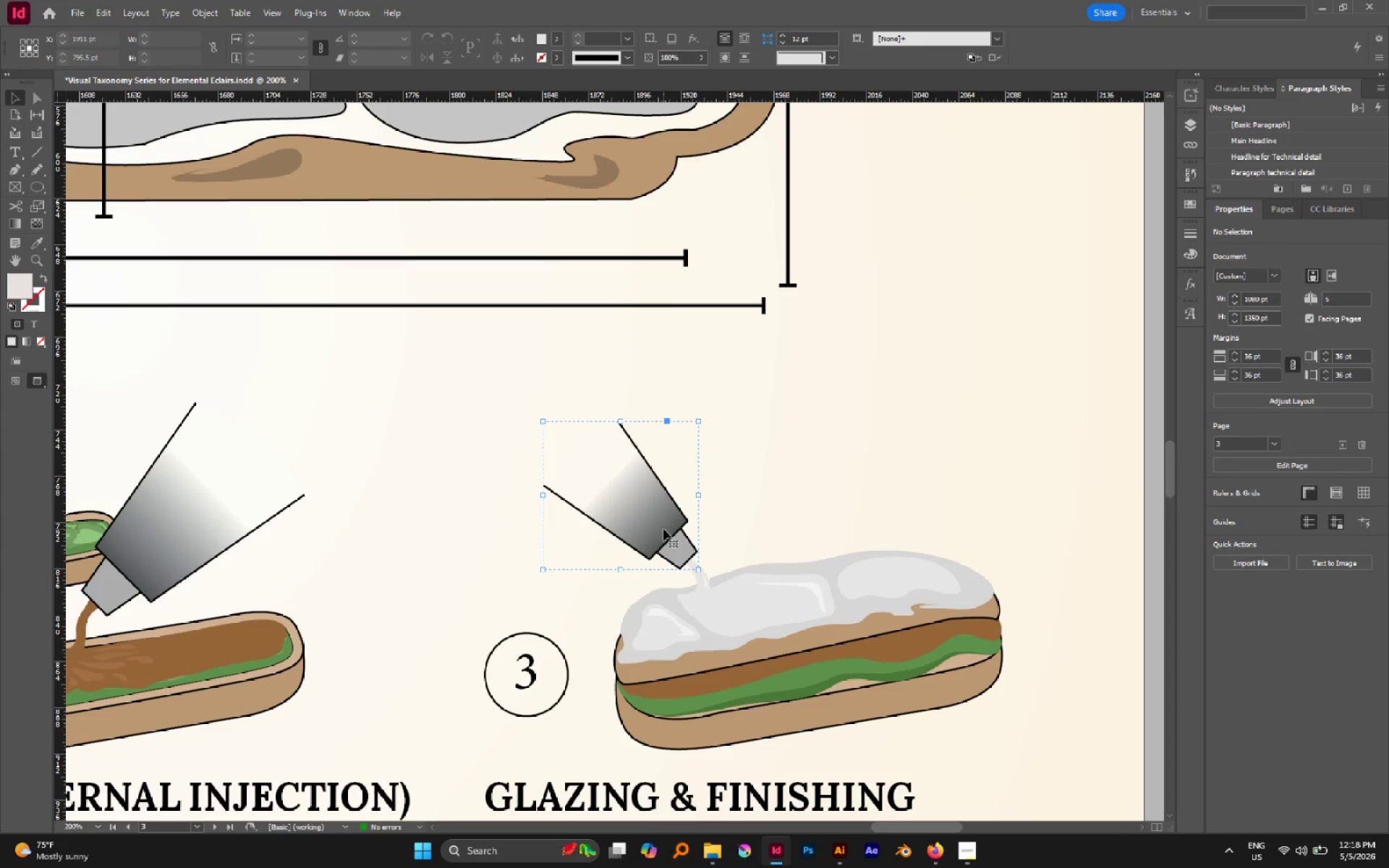 
left_click([663, 529])
 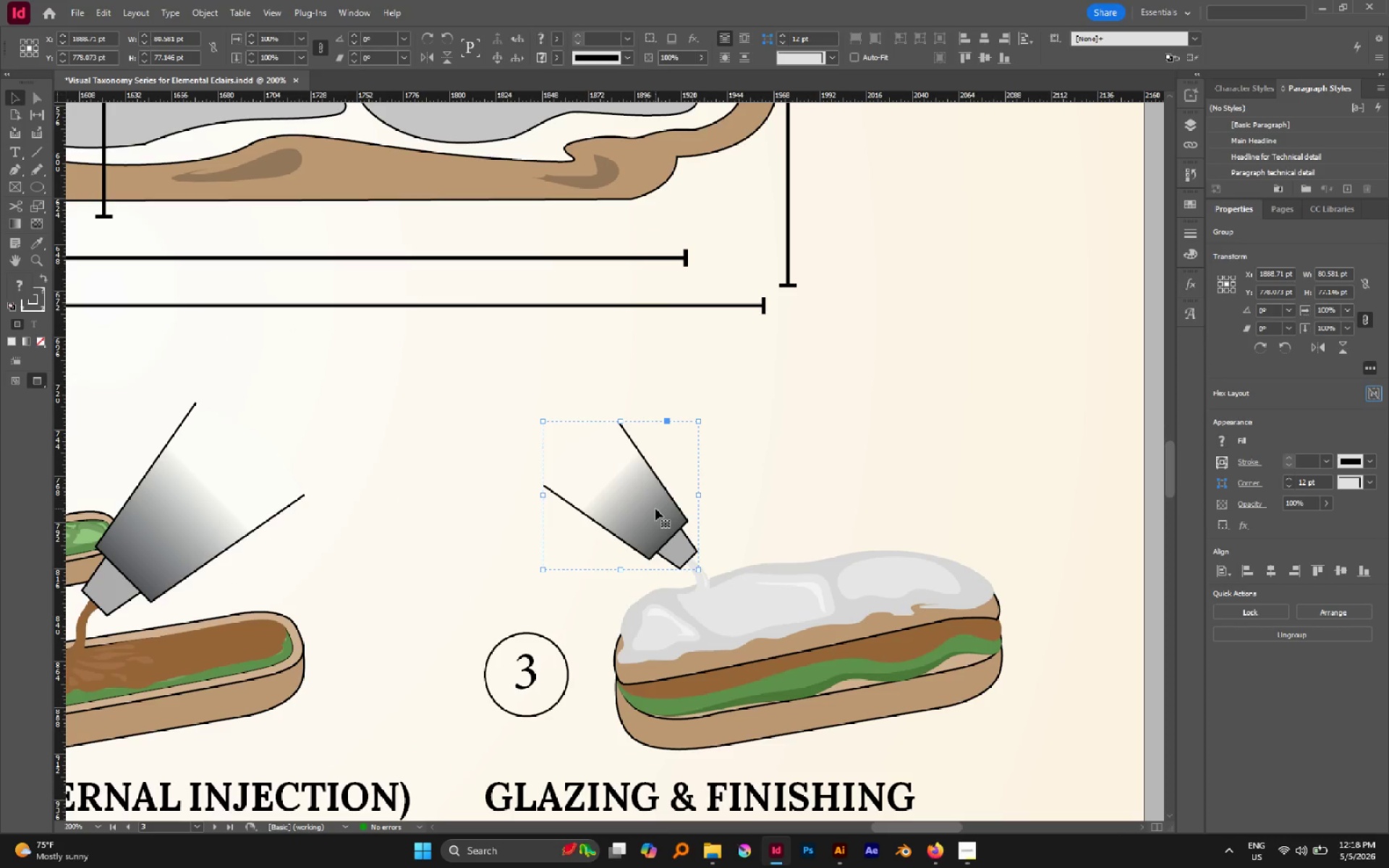 
scroll: coordinate [669, 474], scroll_direction: up, amount: 5.0
 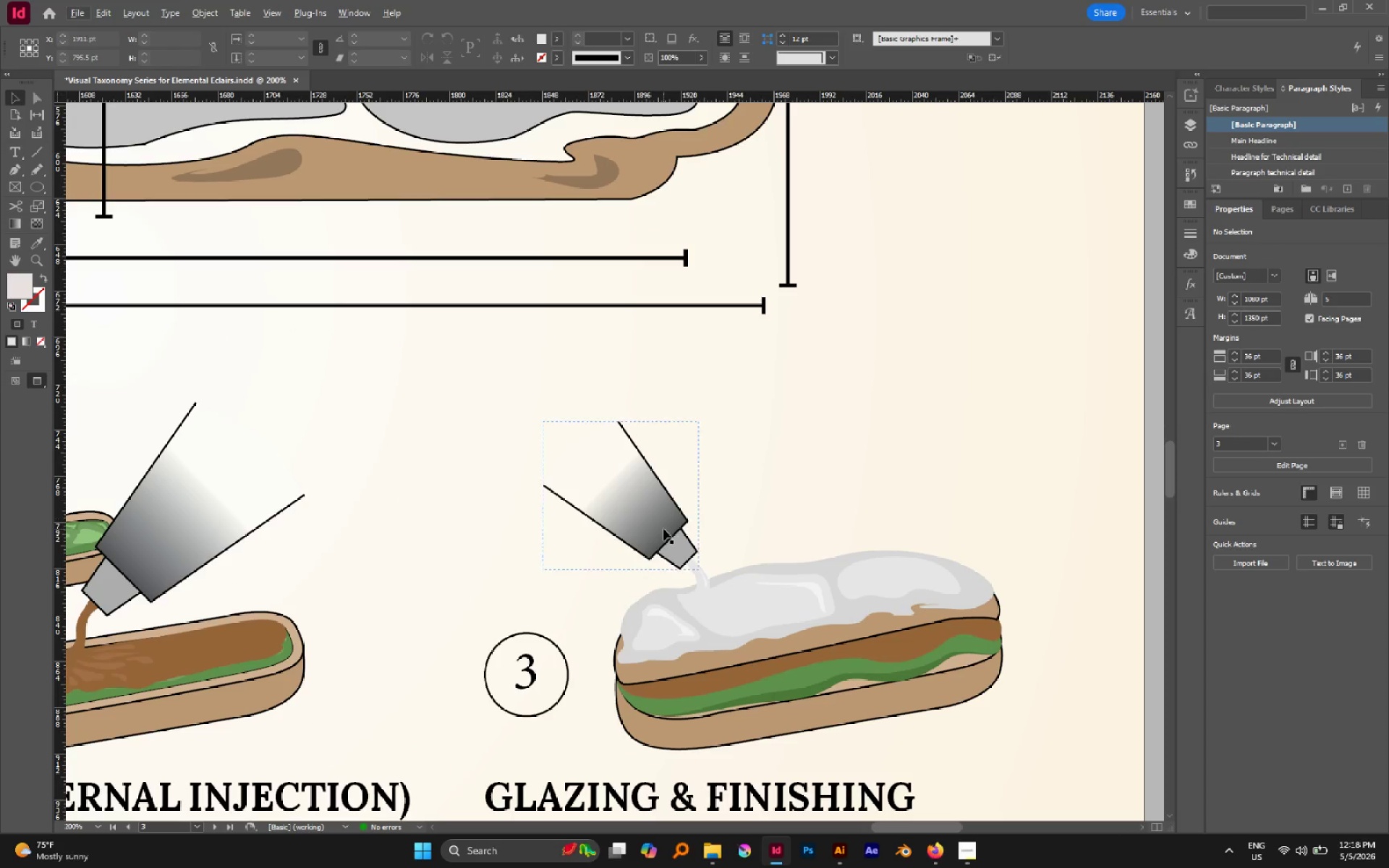 
key(Delete)
 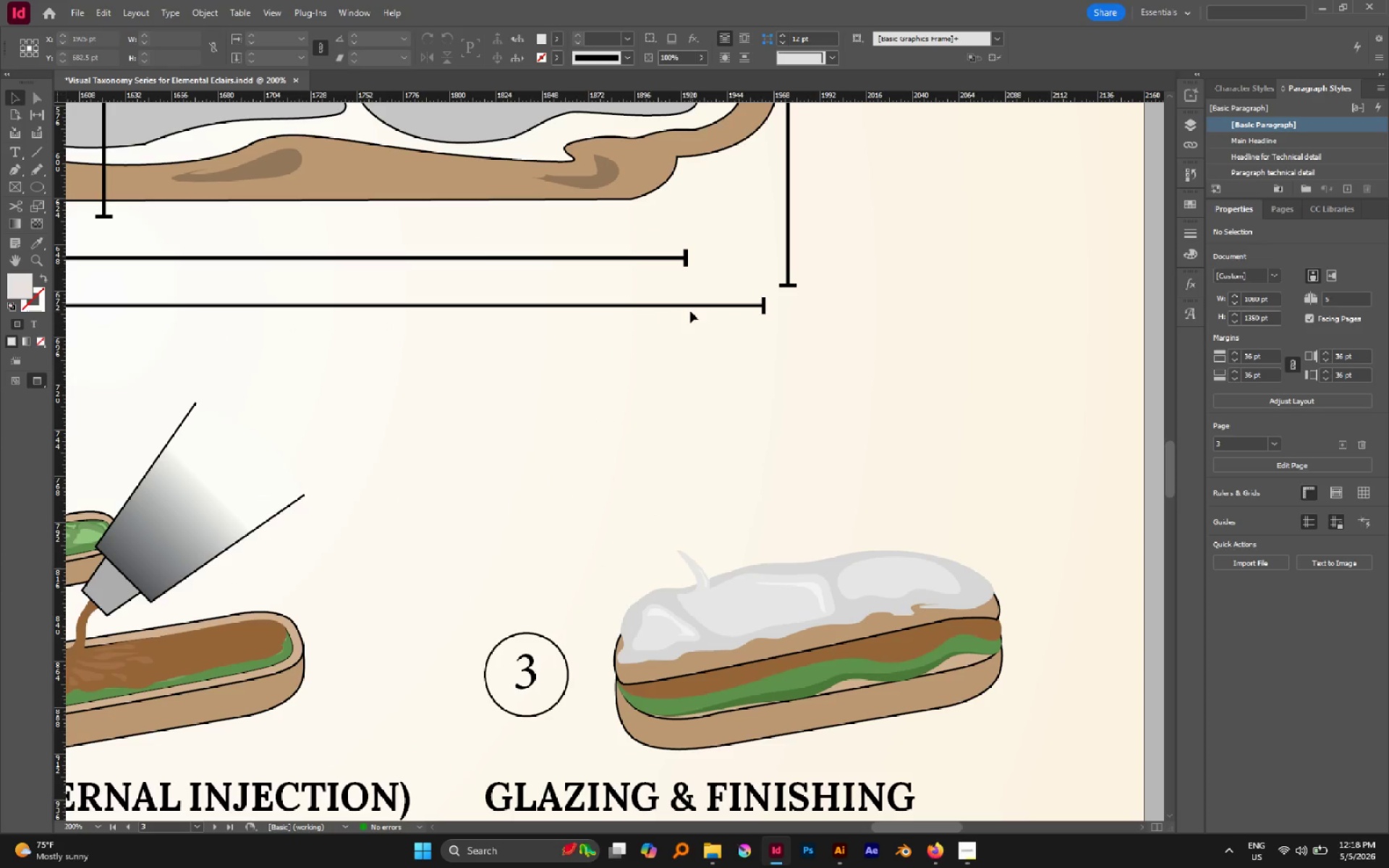 
key(P)
 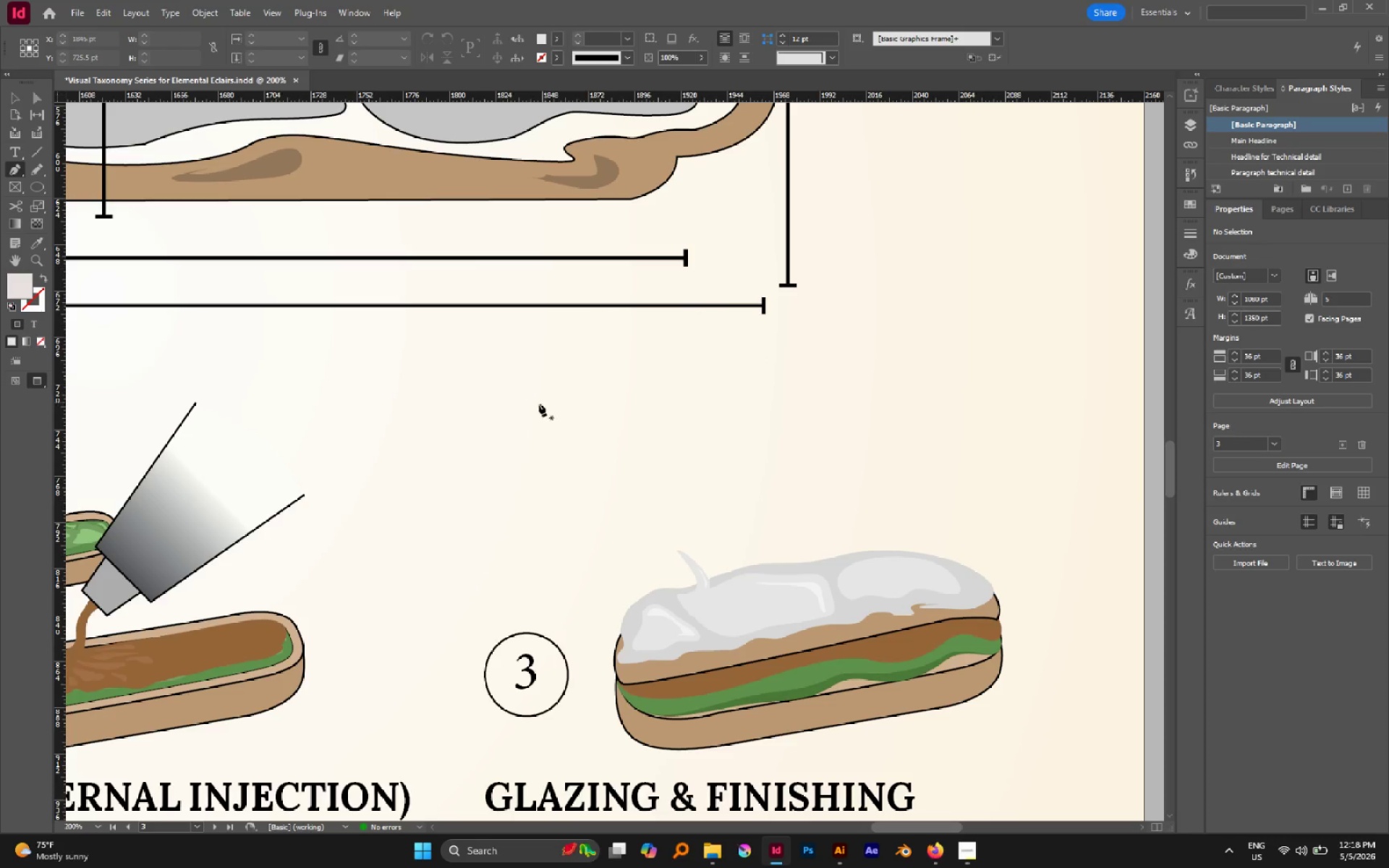 
left_click([496, 359])
 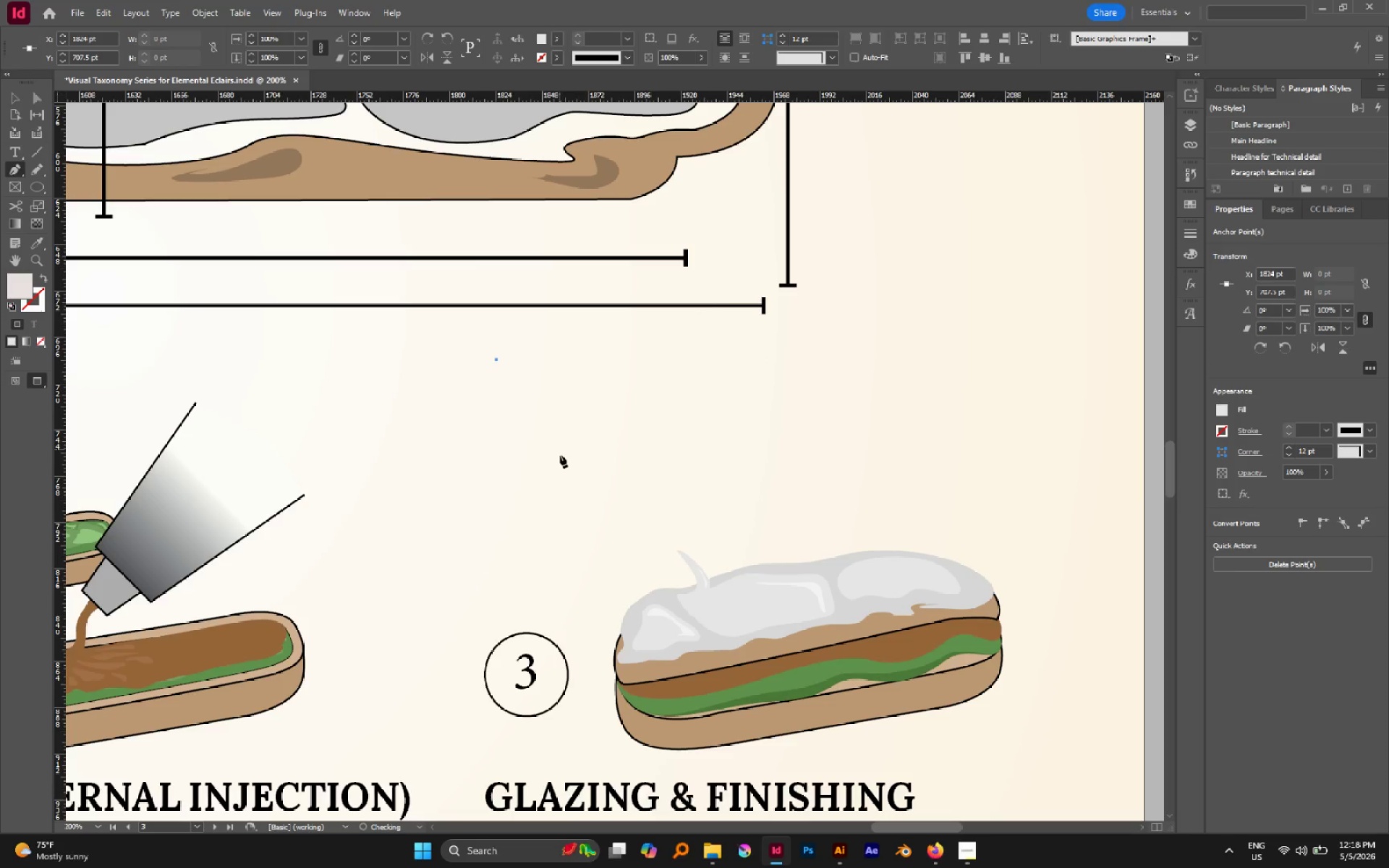 
left_click_drag(start_coordinate=[562, 459], to_coordinate=[585, 491])
 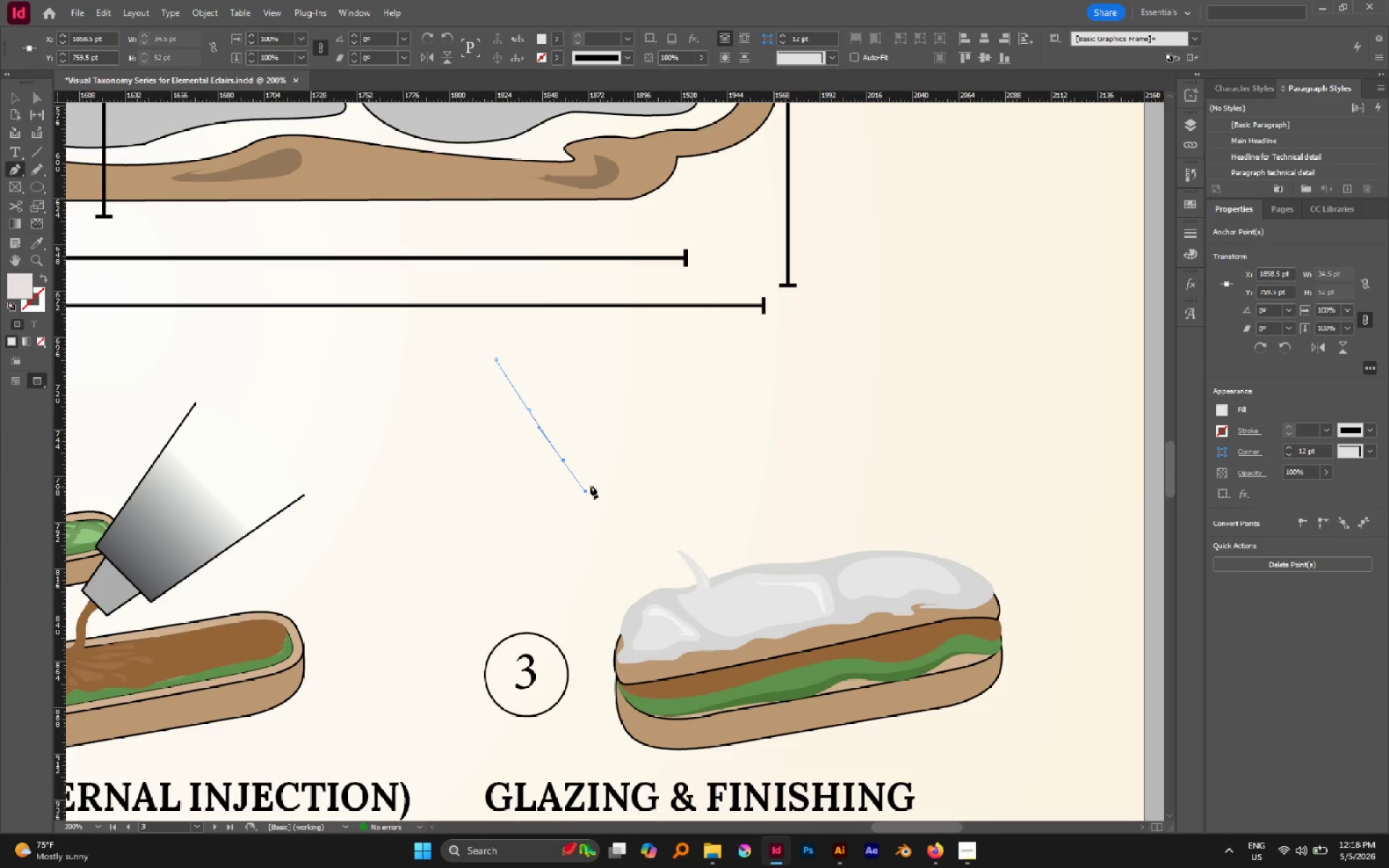 
left_click([590, 485])
 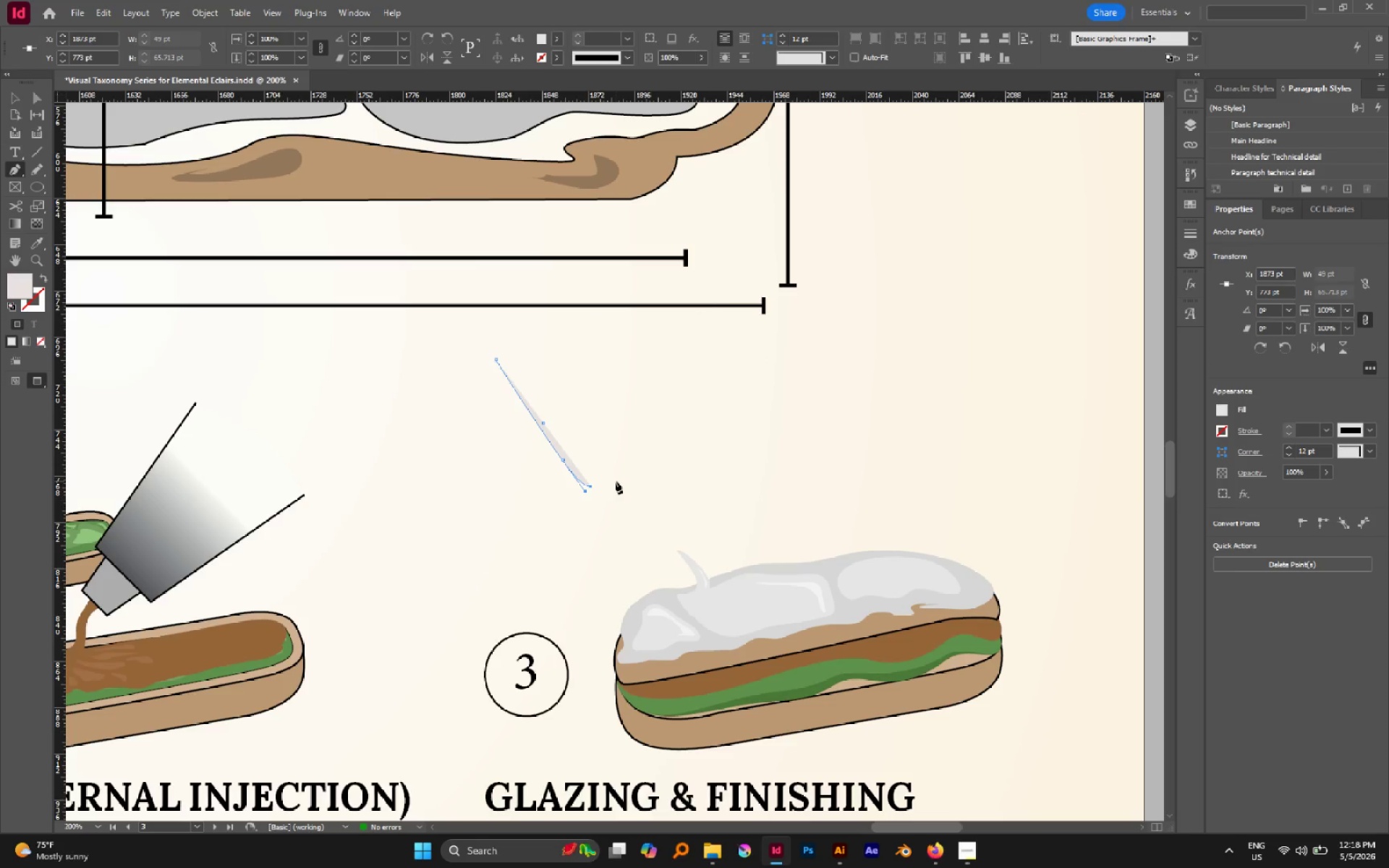 
left_click_drag(start_coordinate=[615, 481], to_coordinate=[662, 509])
 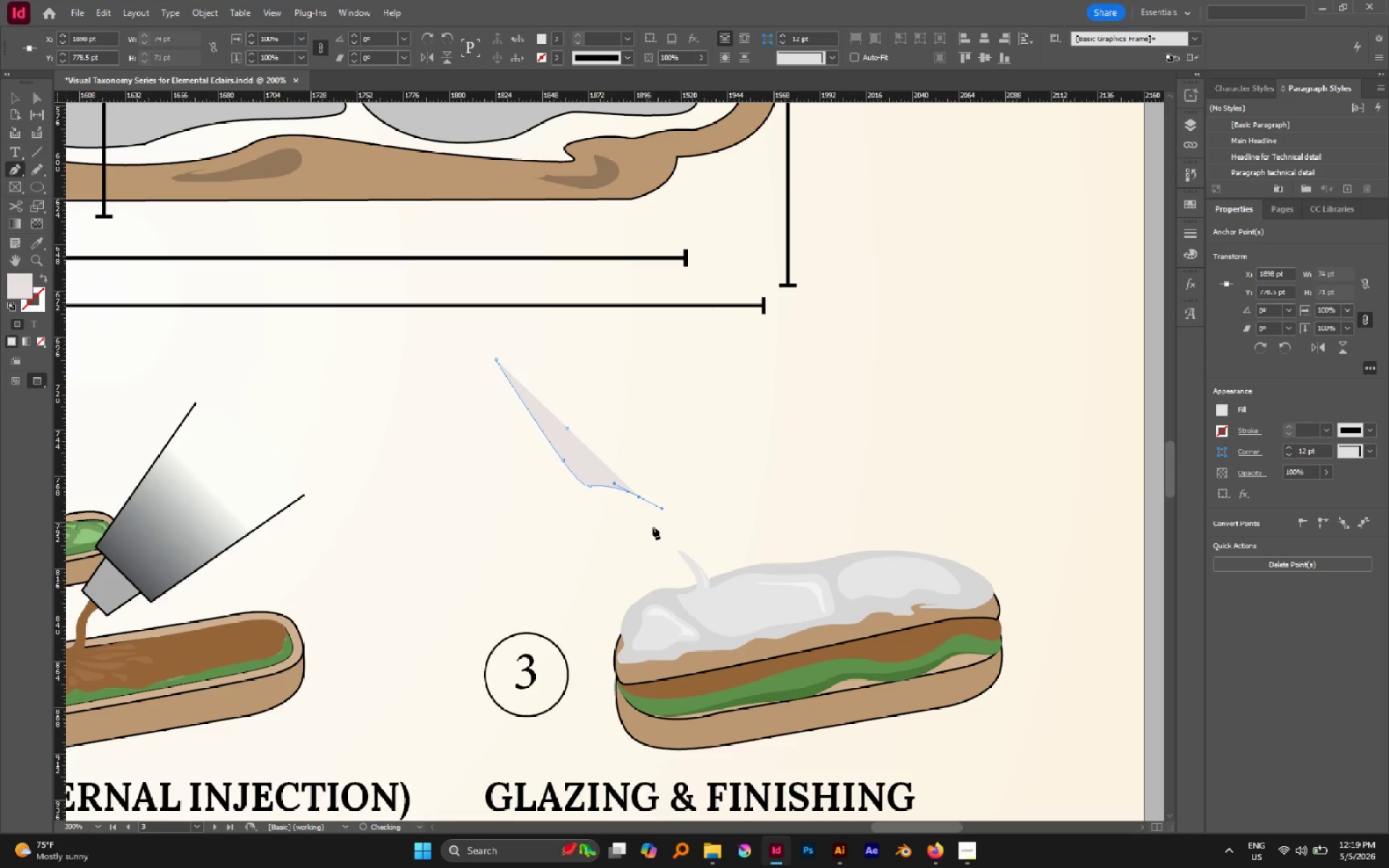 
hold_key(key=Space, duration=1.5)
 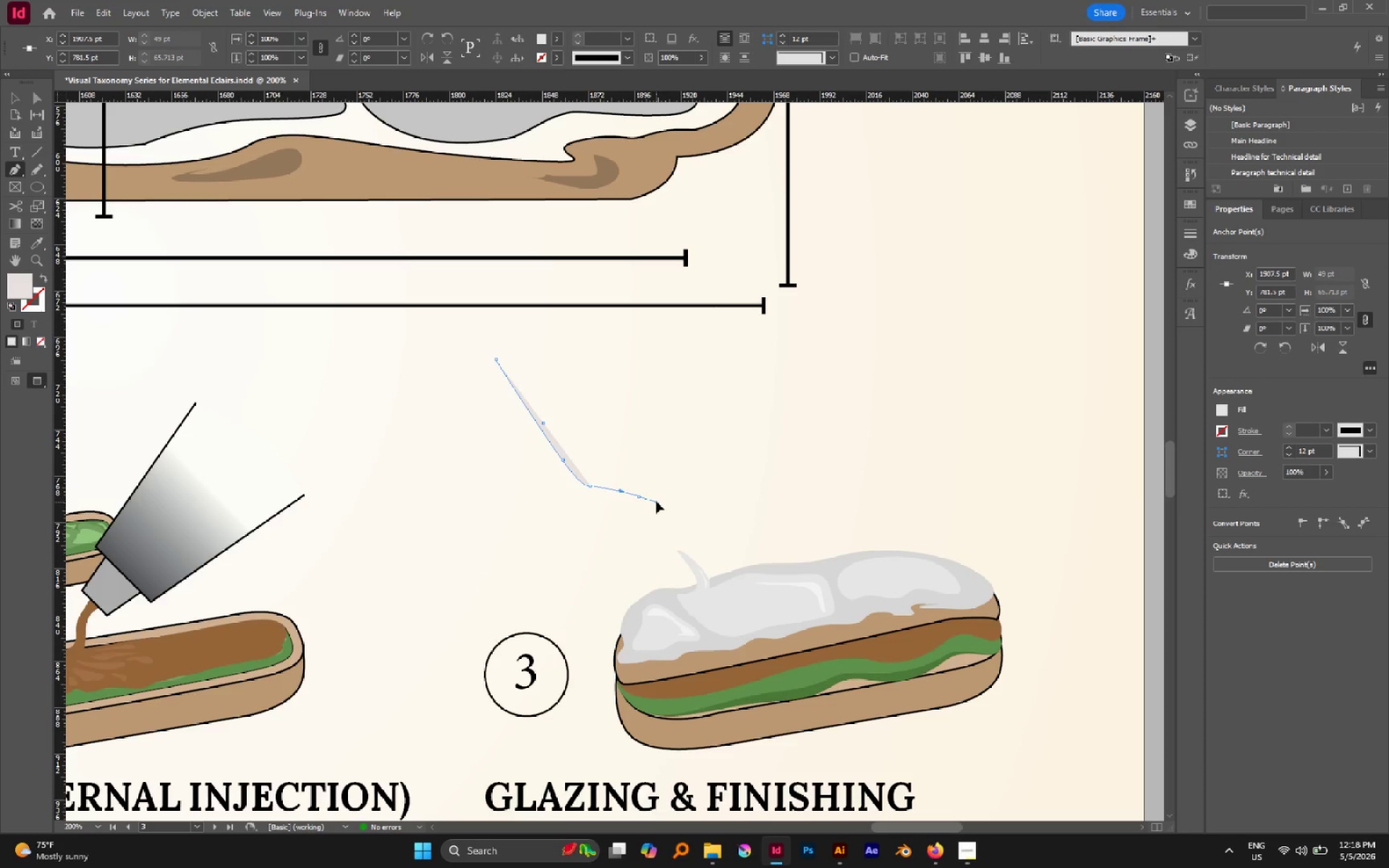 
hold_key(key=Space, duration=0.52)
 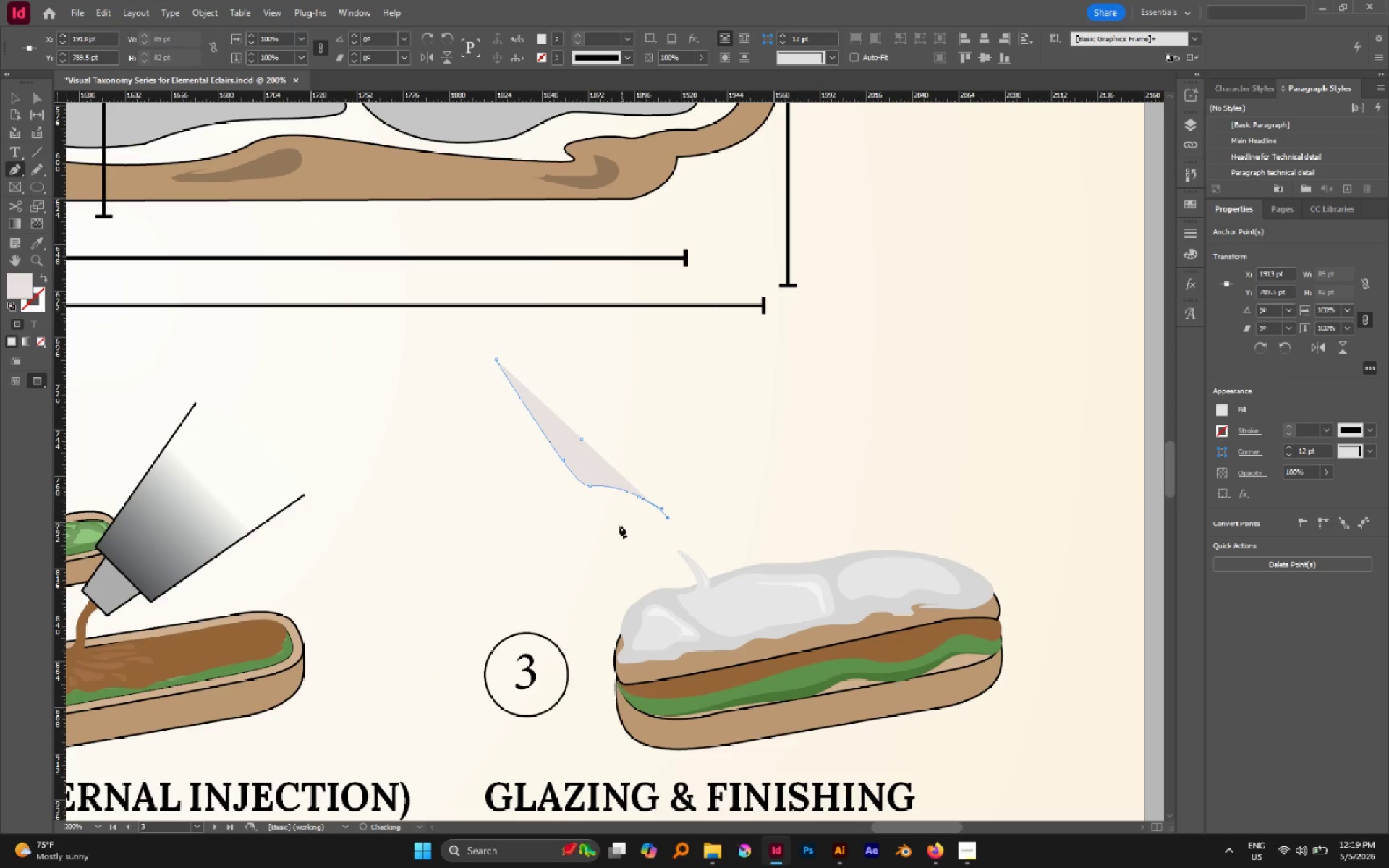 
left_click_drag(start_coordinate=[603, 527], to_coordinate=[565, 516])
 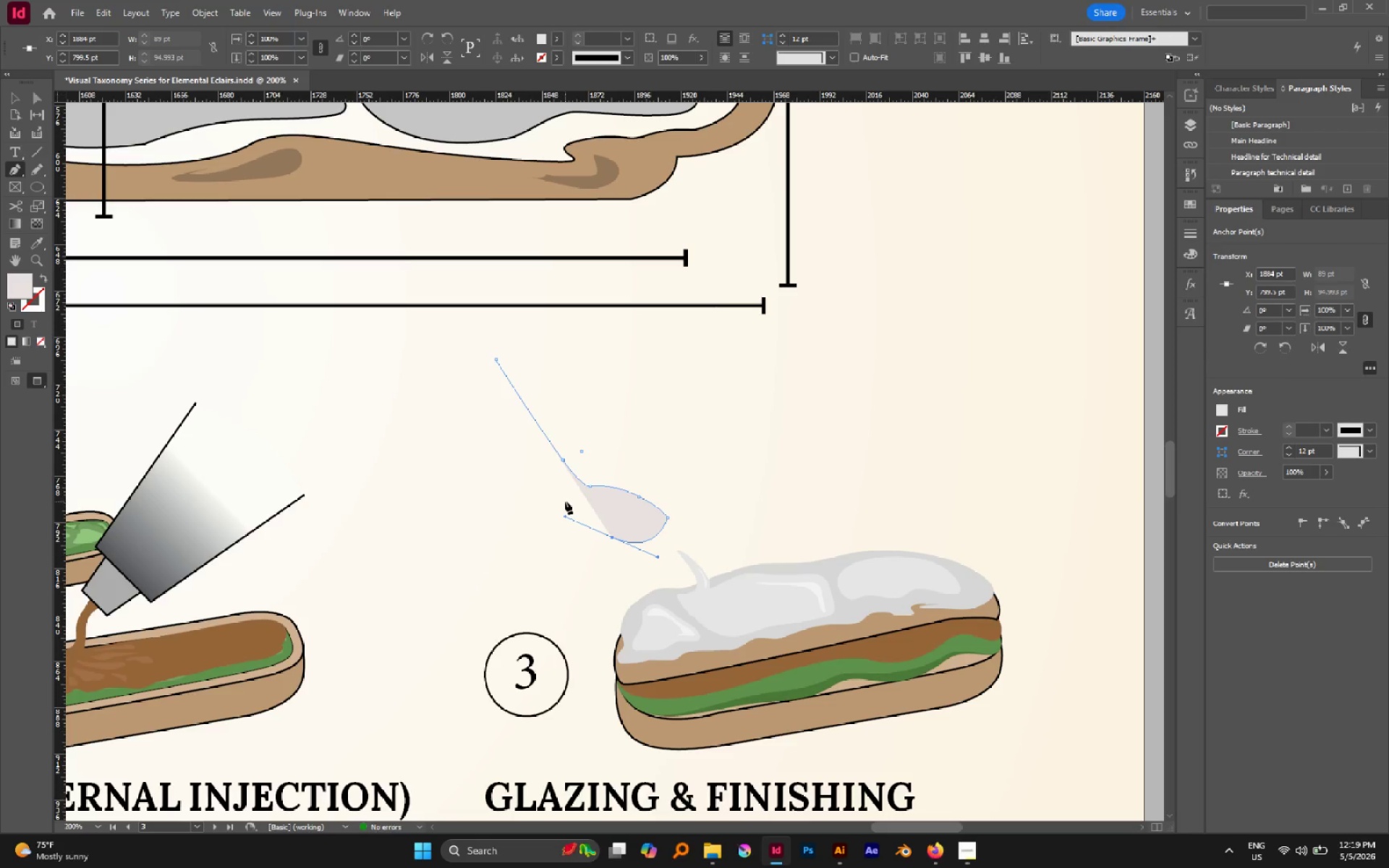 
hold_key(key=Space, duration=0.97)
 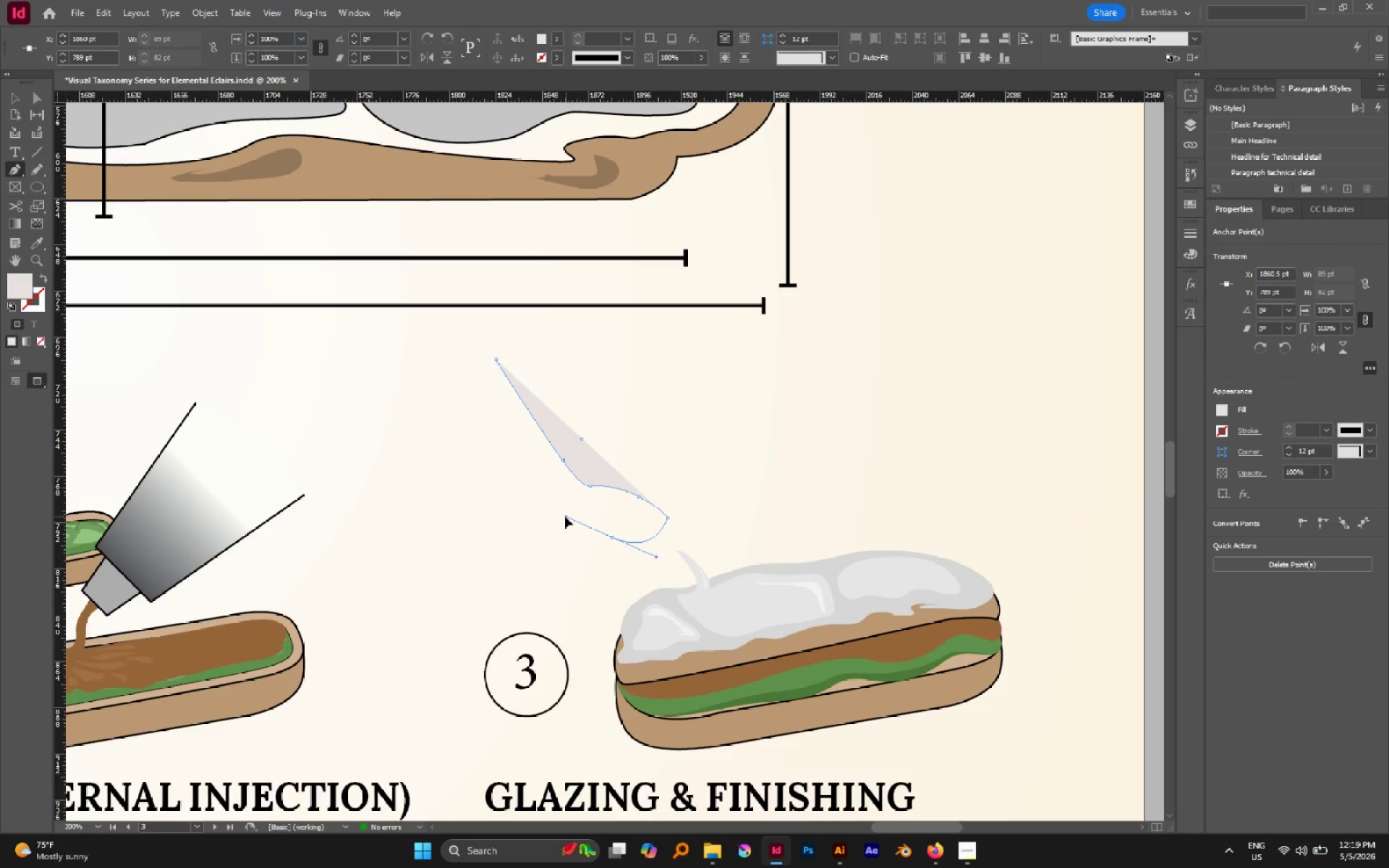 
hold_key(key=Space, duration=2.77)
 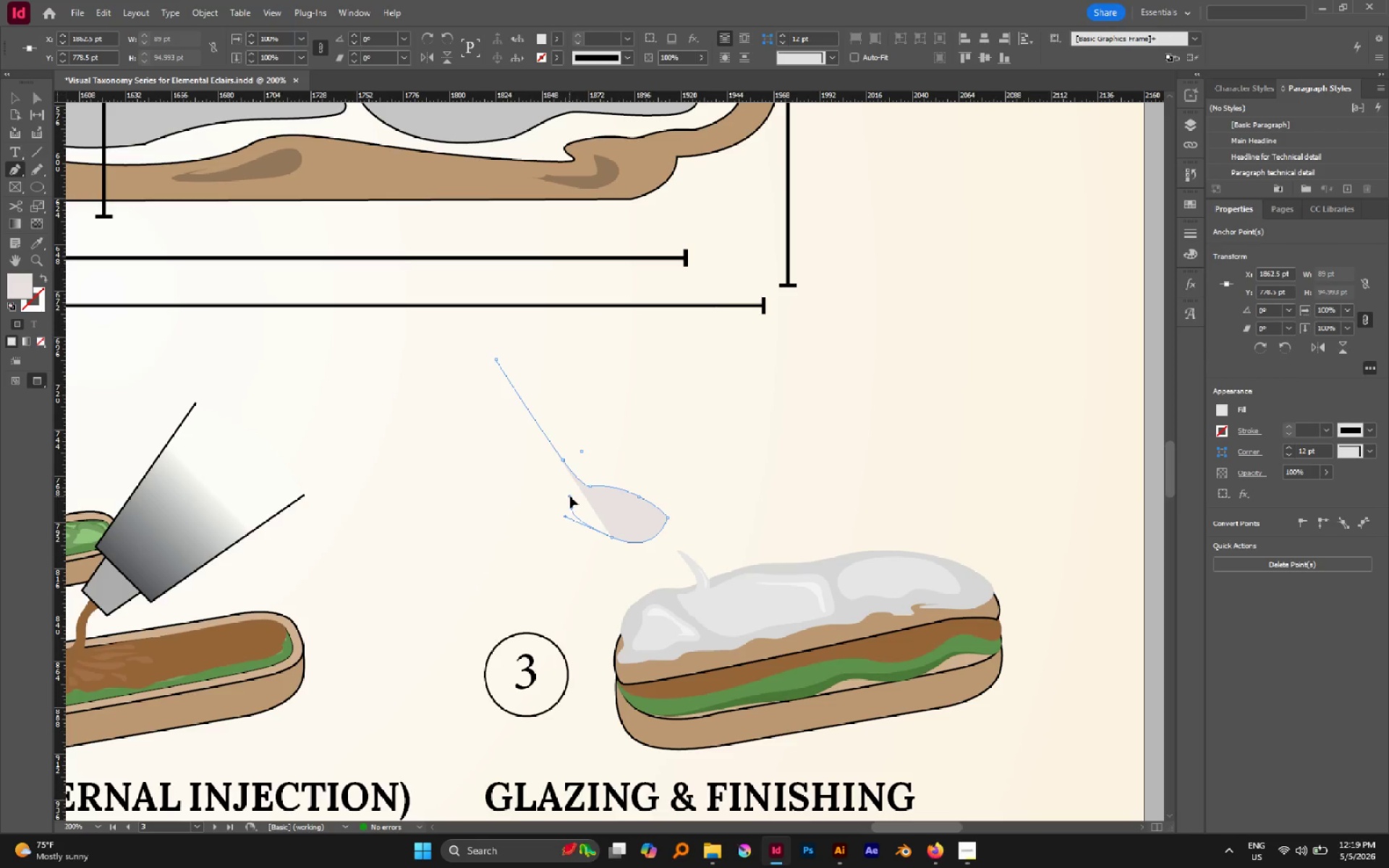 
left_click_drag(start_coordinate=[565, 500], to_coordinate=[572, 496])
 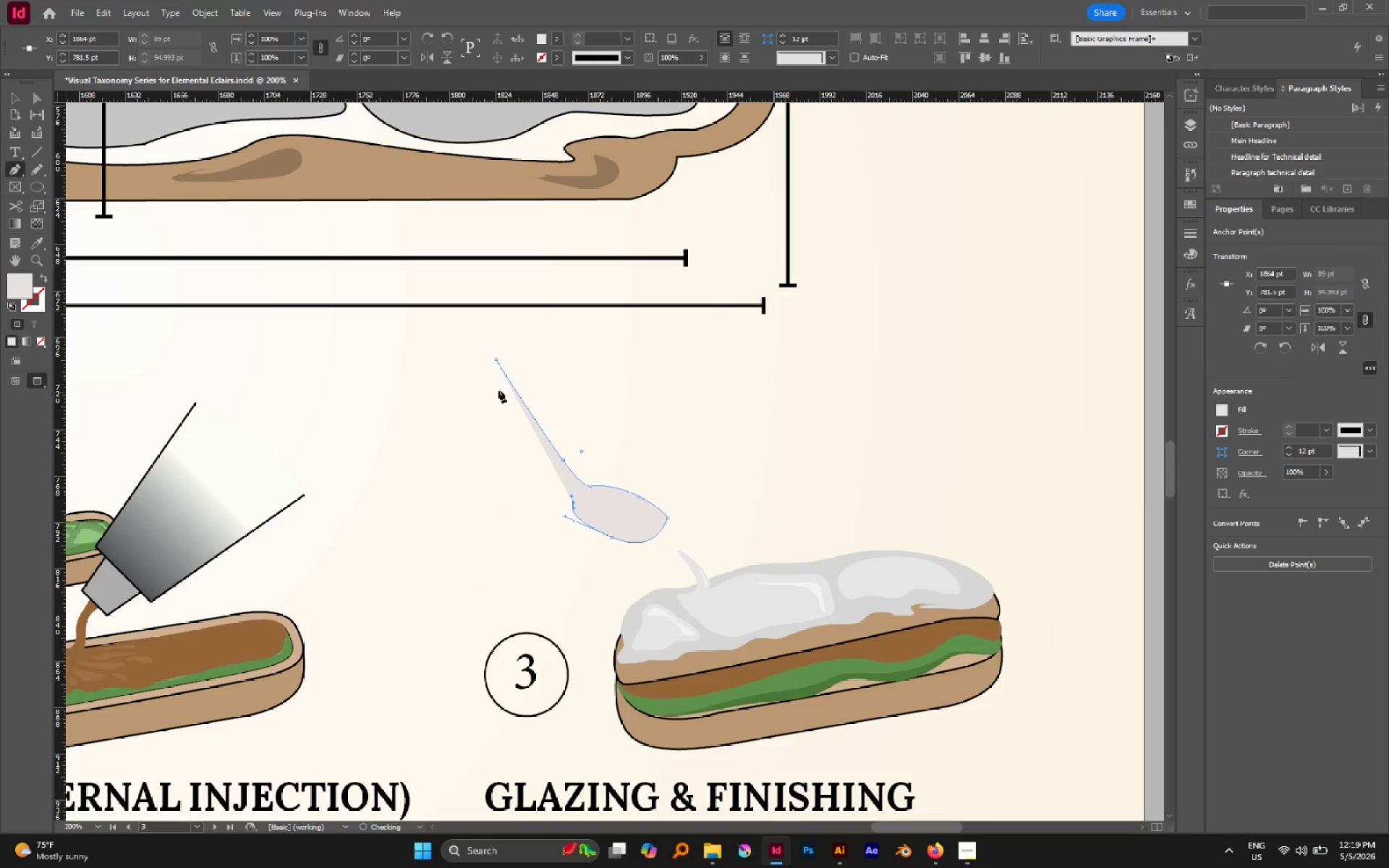 
hold_key(key=Space, duration=1.02)
 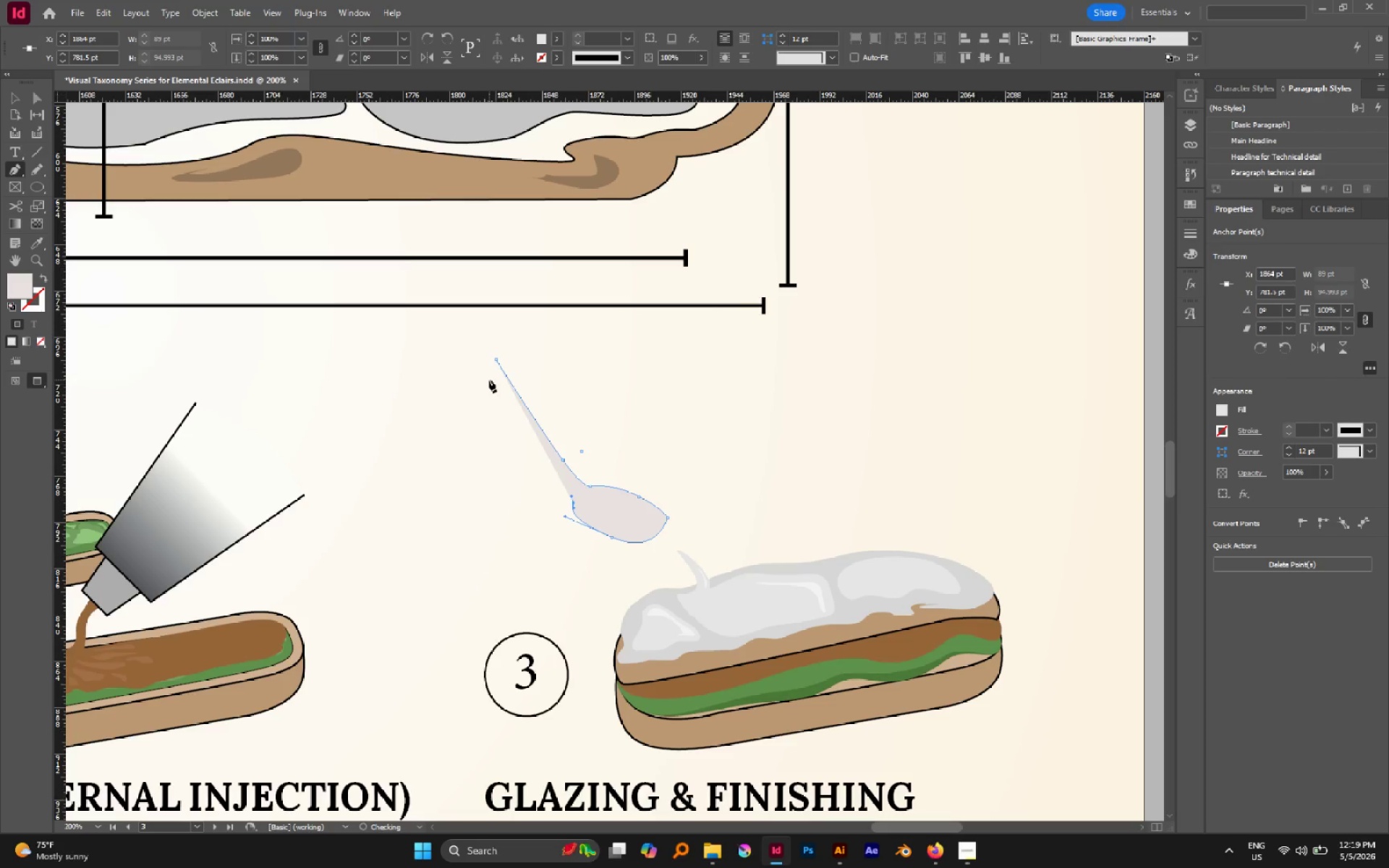 
left_click_drag(start_coordinate=[485, 375], to_coordinate=[480, 349])
 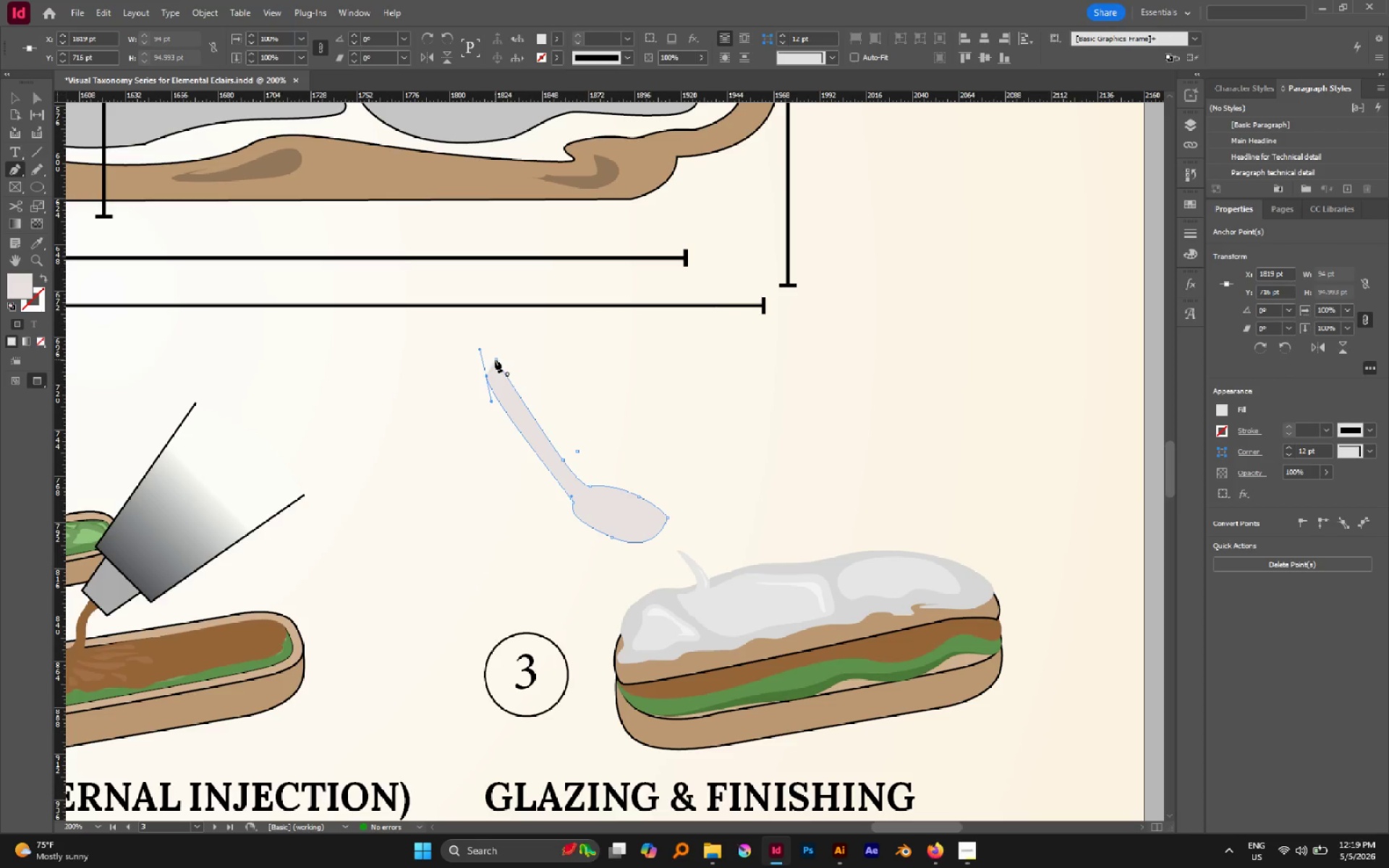 
left_click([495, 359])
 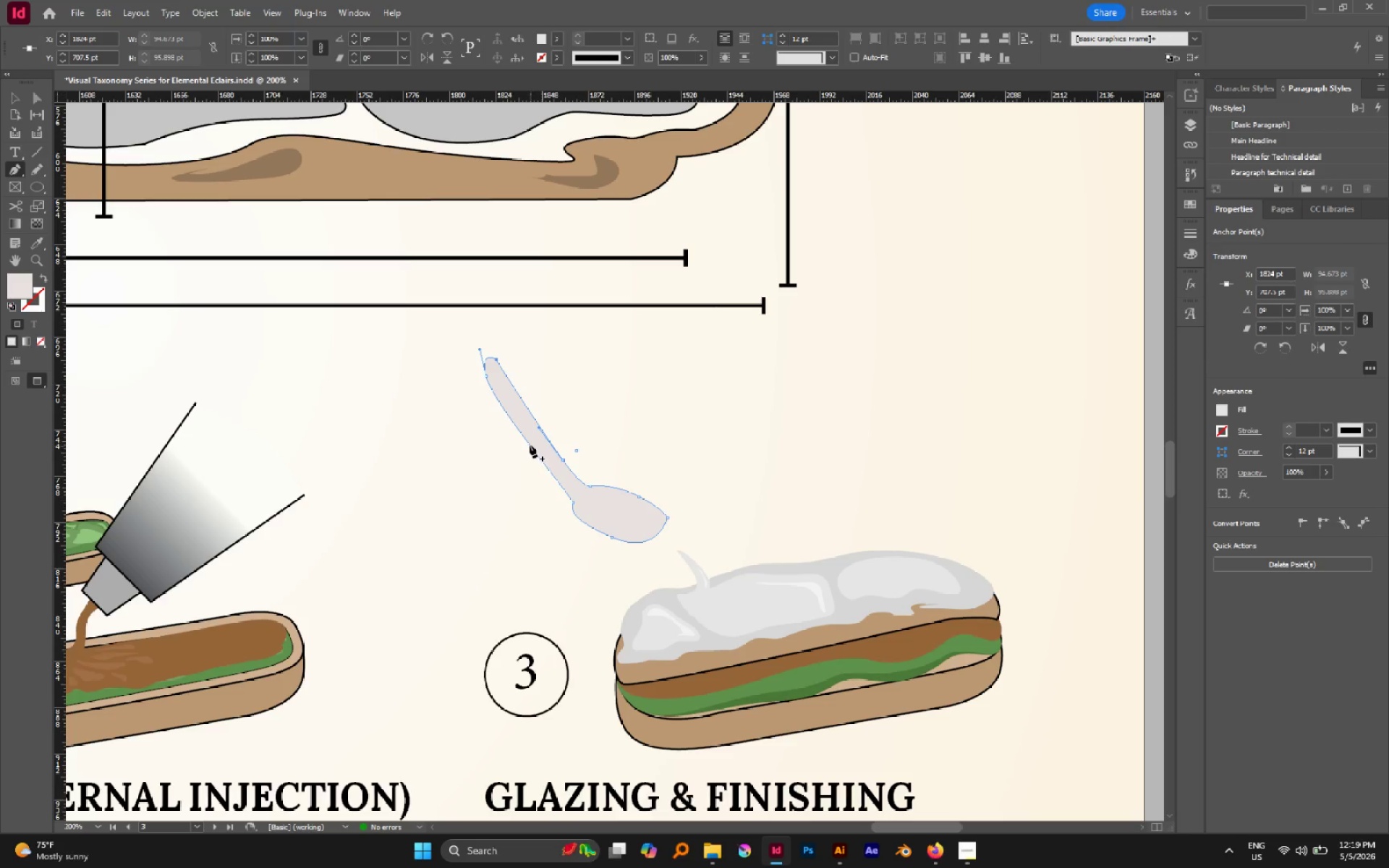 
left_click([528, 442])
 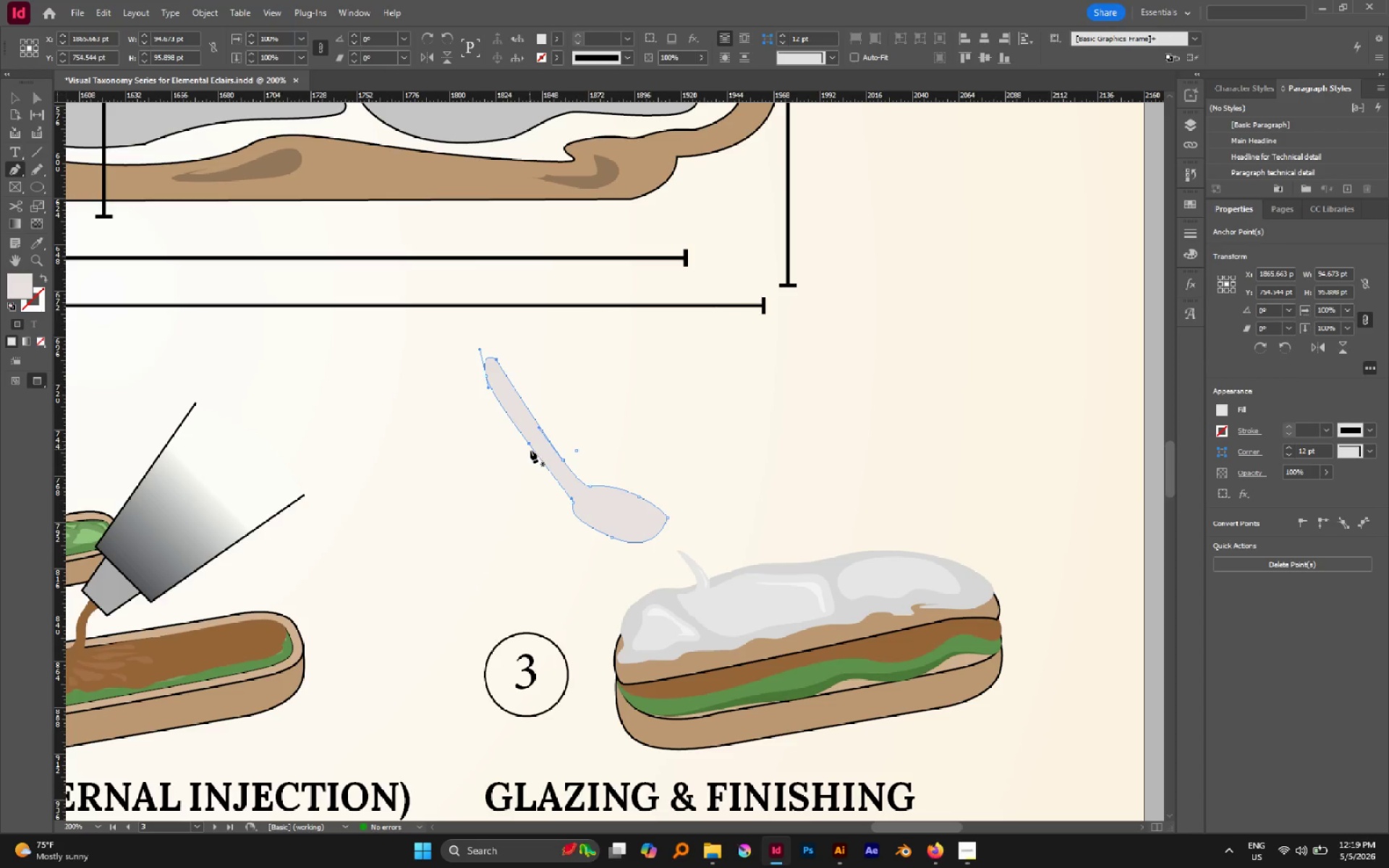 
key(A)
 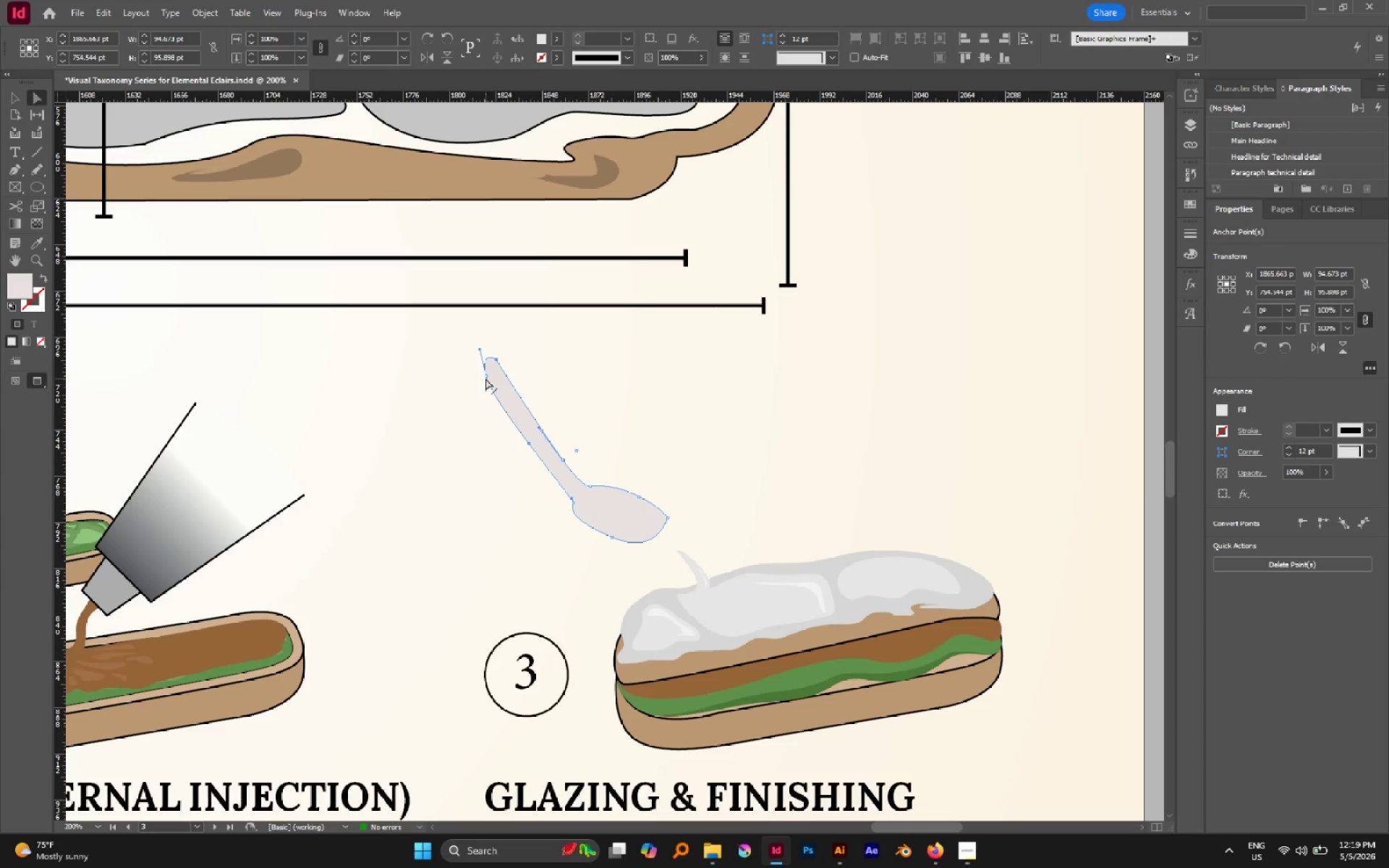 
left_click([485, 375])
 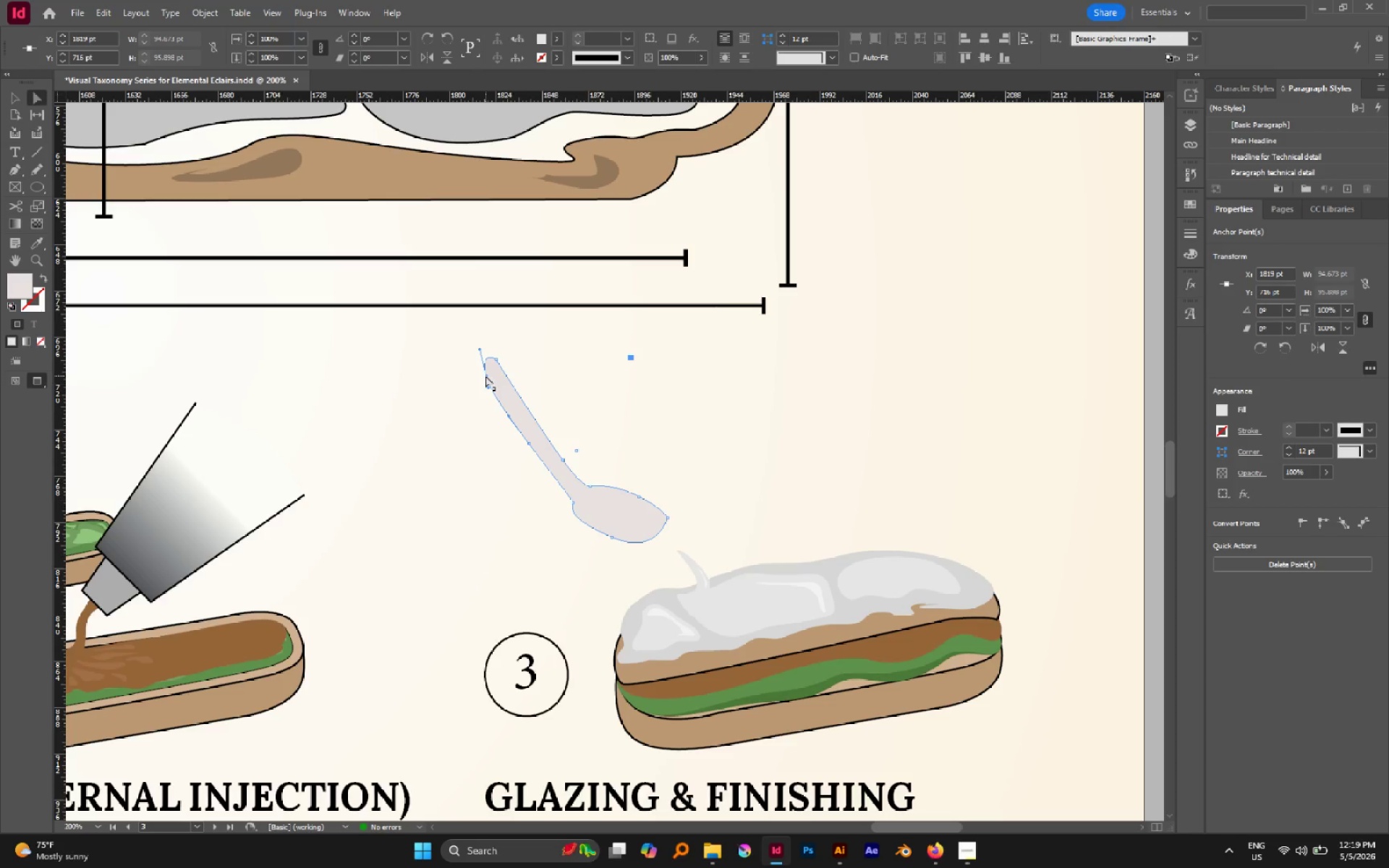 
left_click_drag(start_coordinate=[485, 375], to_coordinate=[482, 370])
 